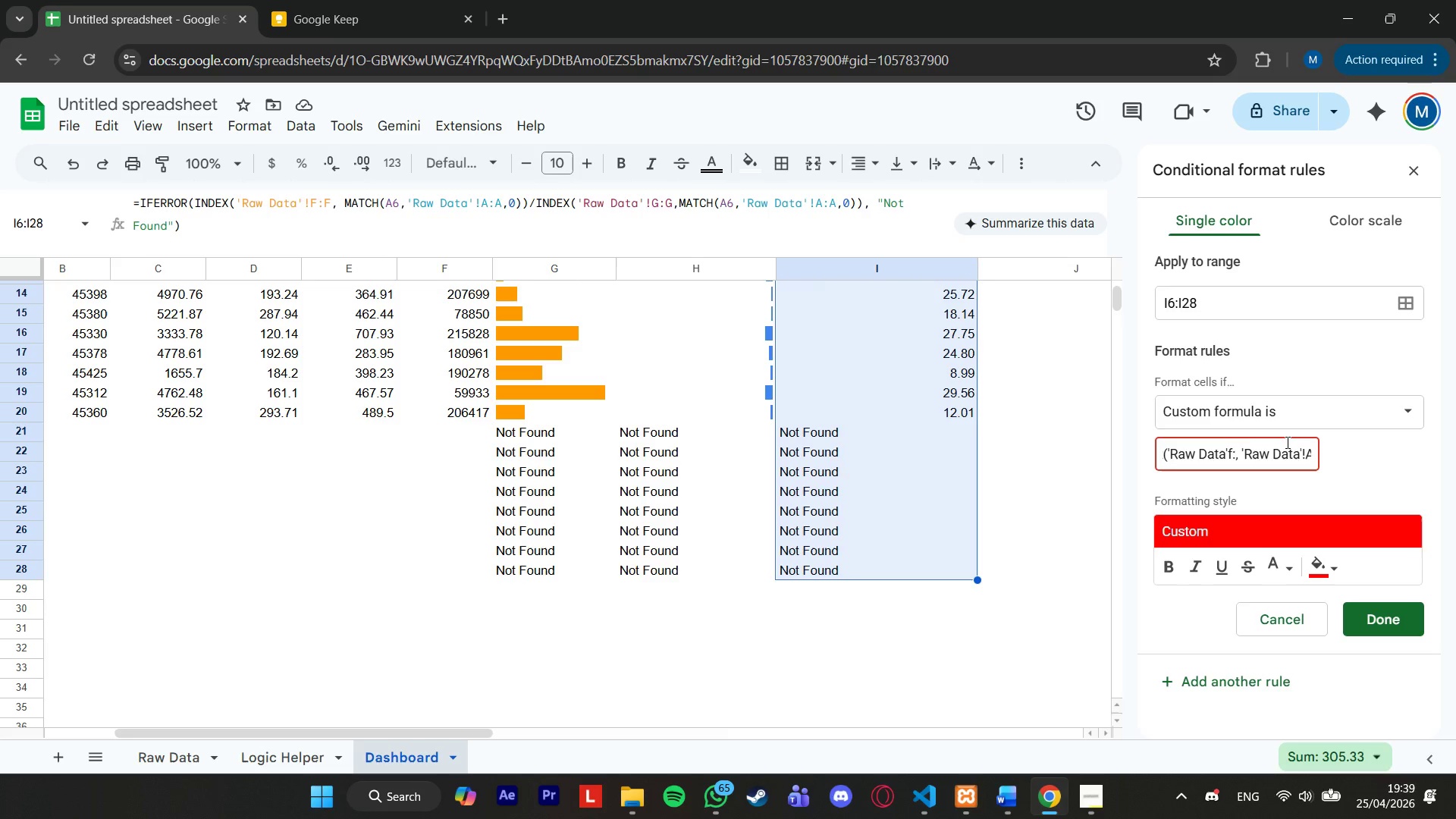 
key(Shift+ShiftRight)
 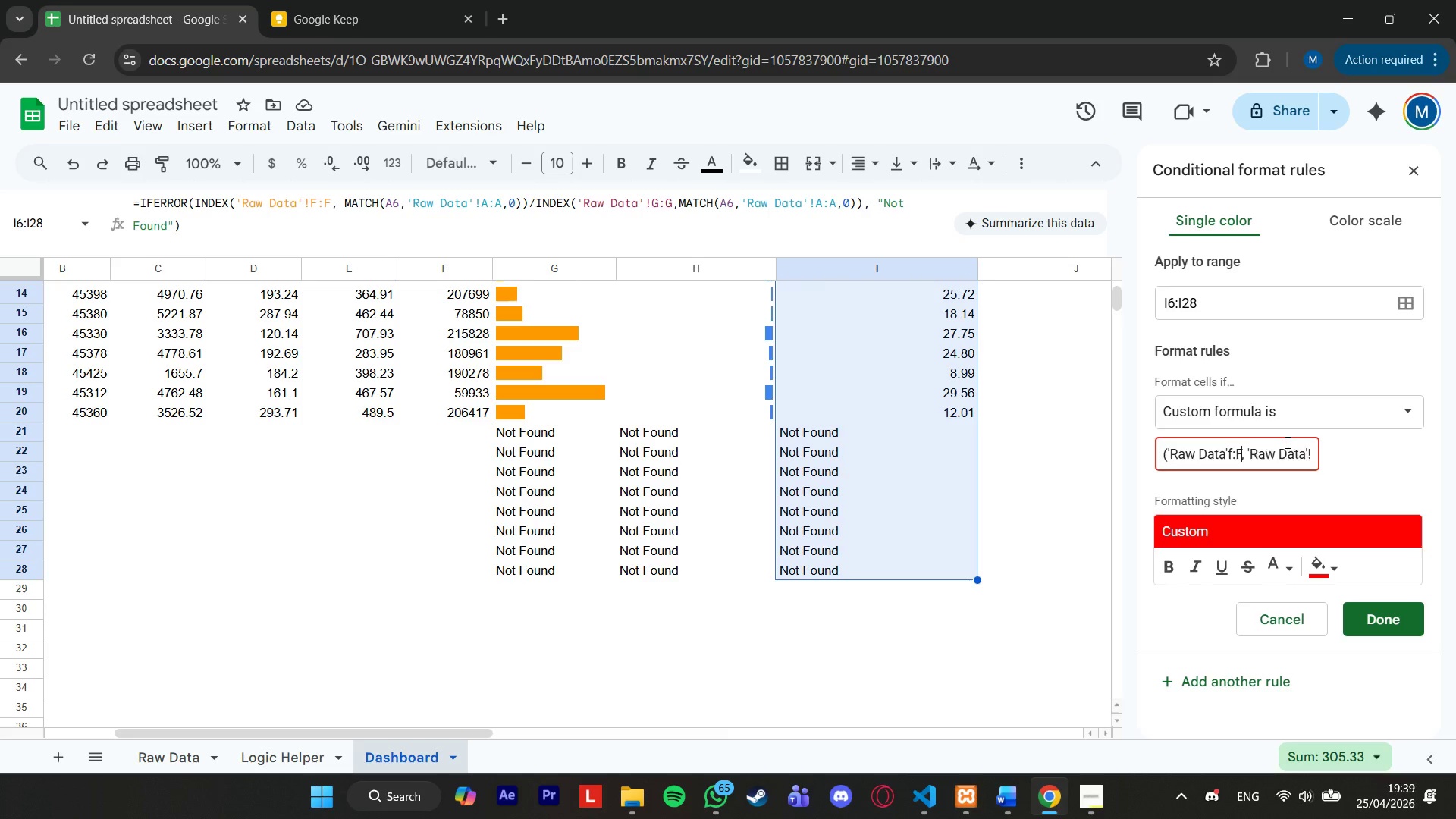 
key(Shift+F)
 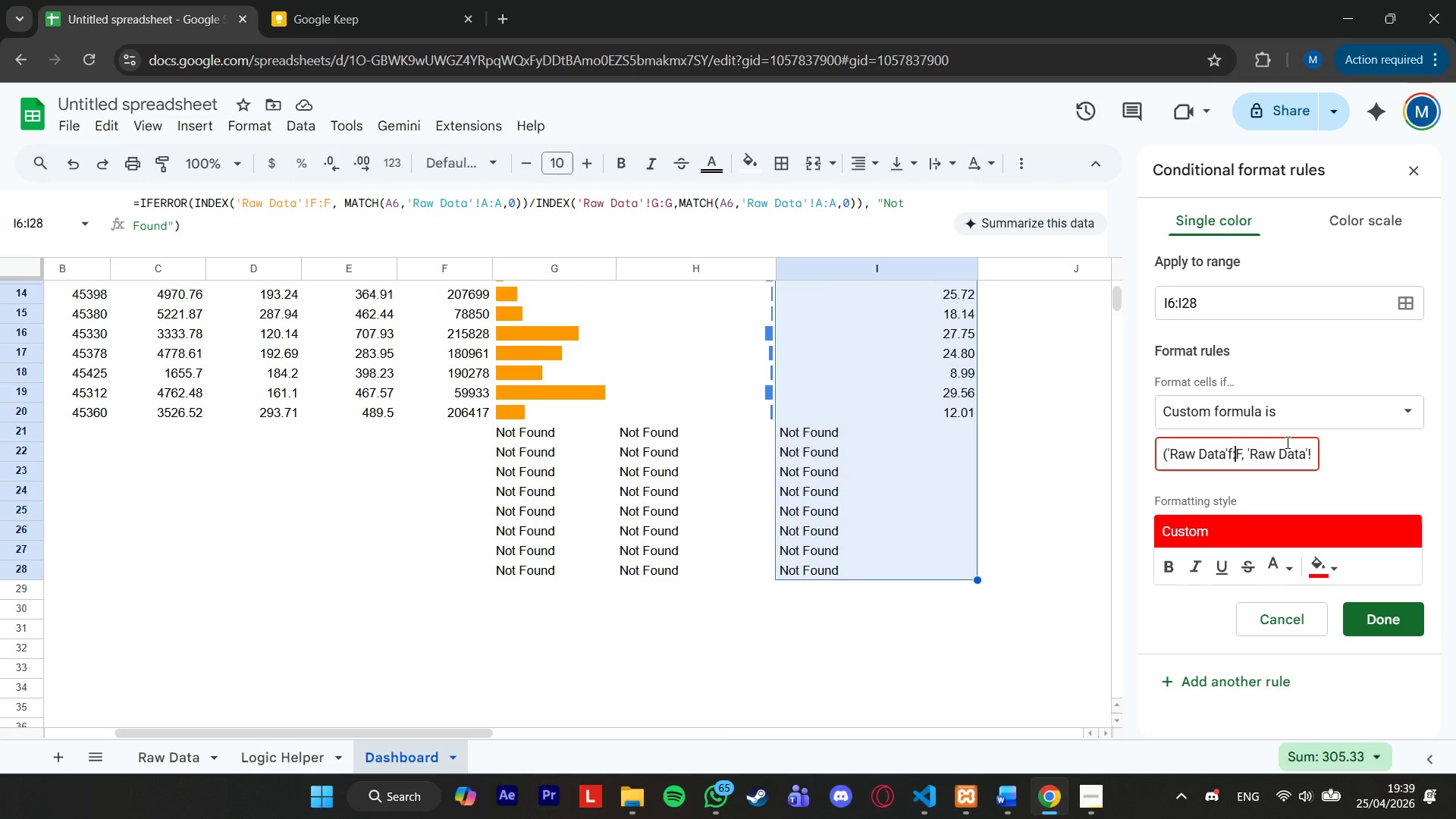 
key(ArrowLeft)
 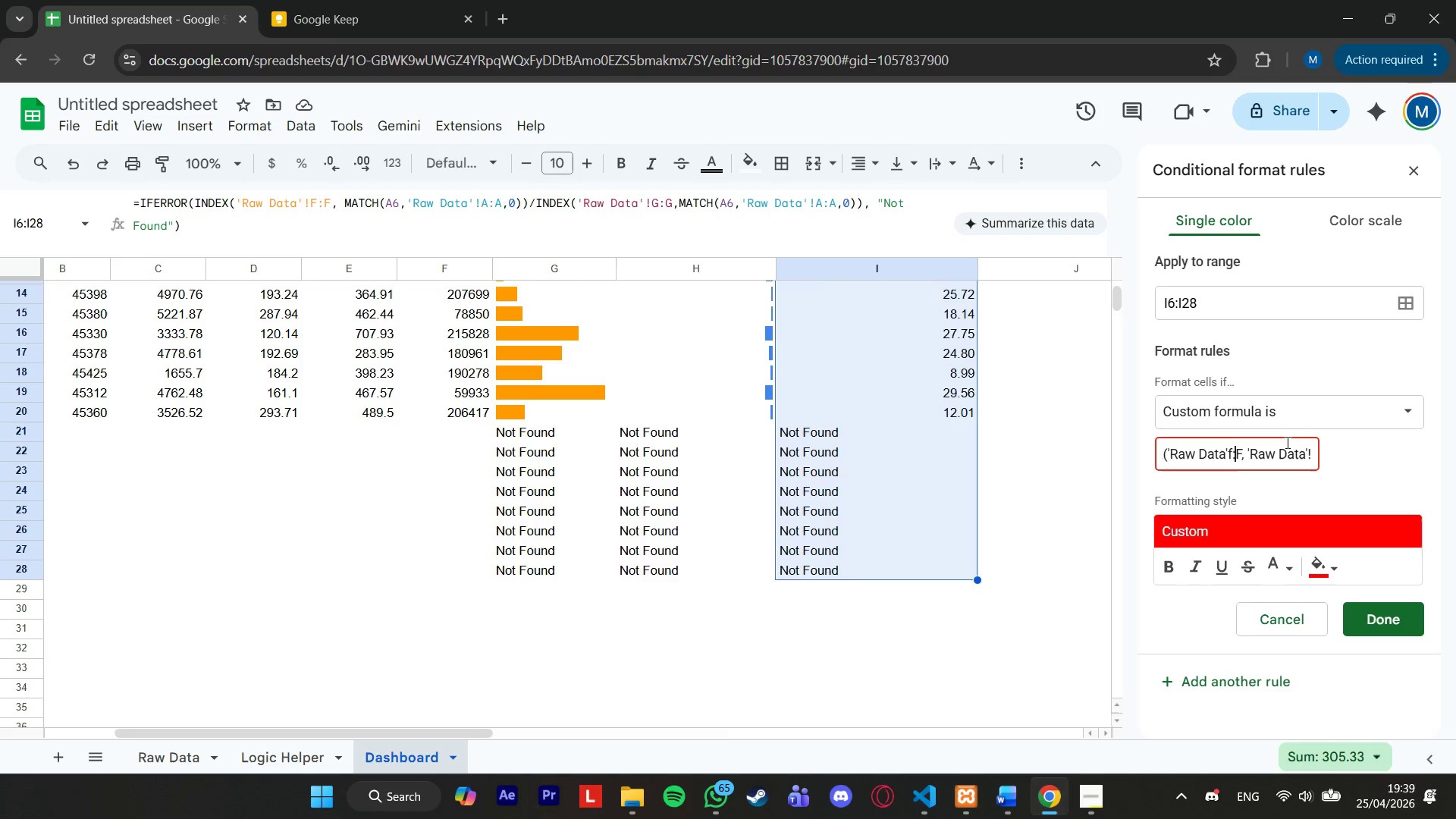 
key(ArrowLeft)
 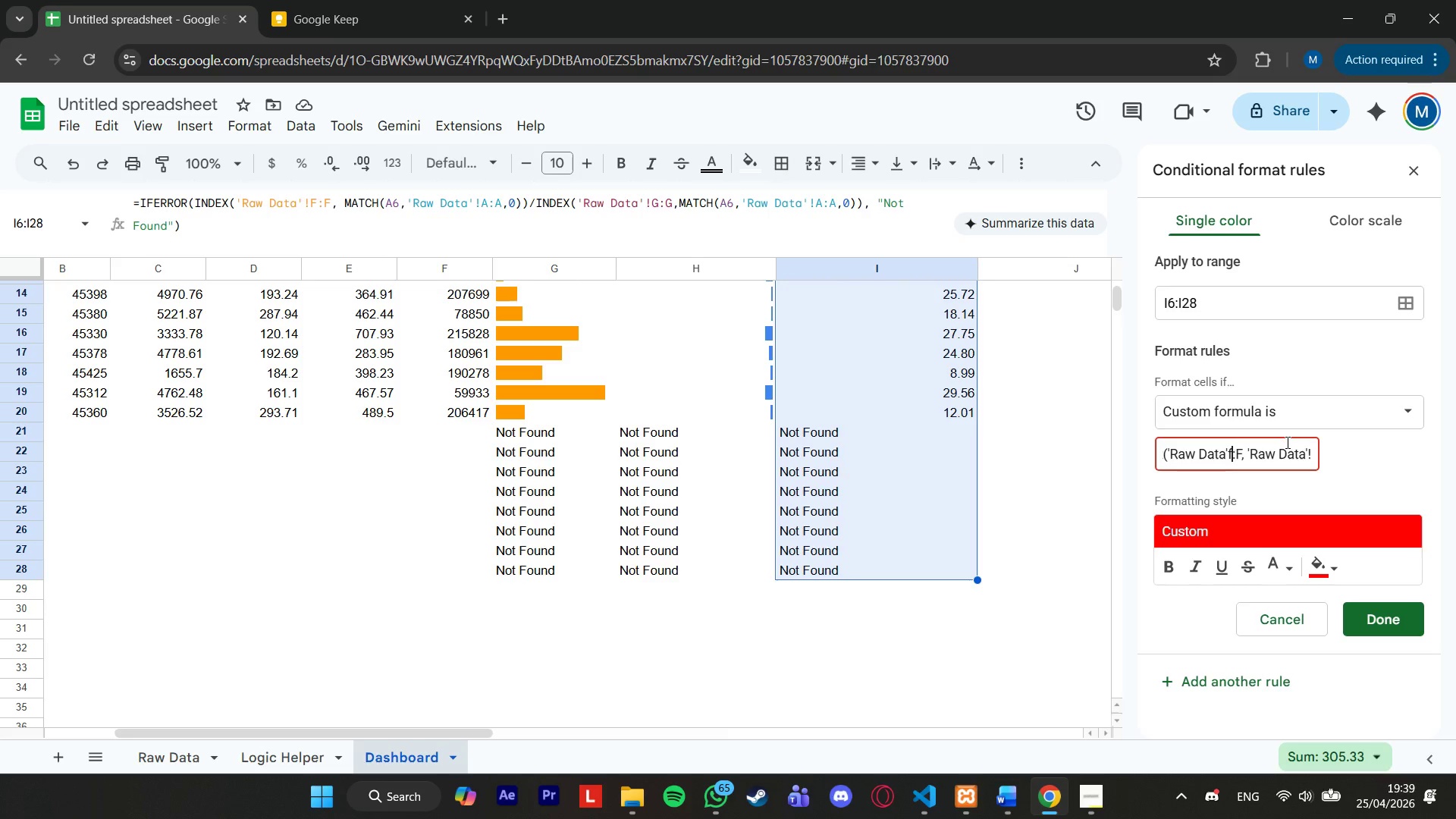 
key(Backspace)
 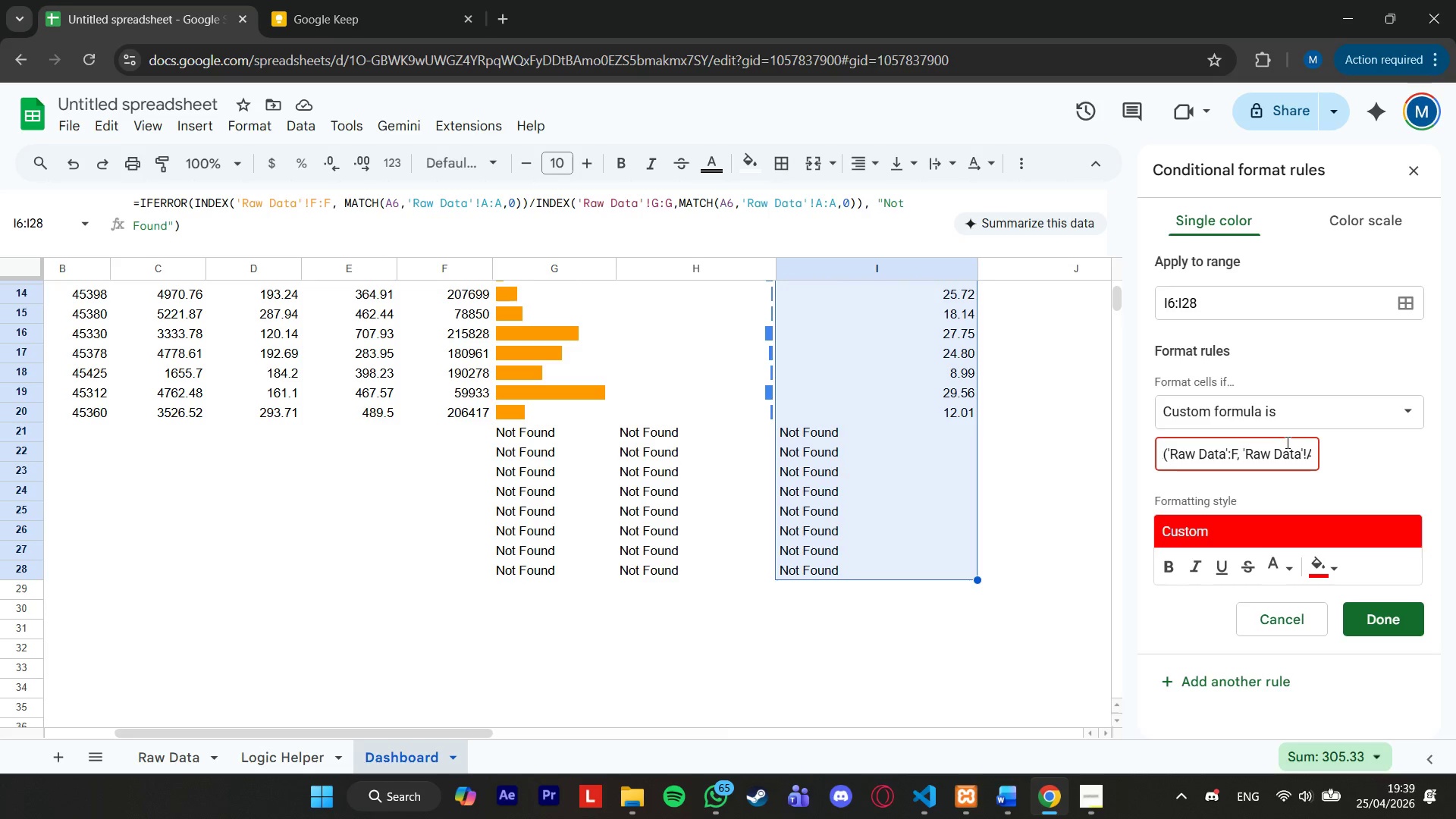 
key(Shift+ShiftRight)
 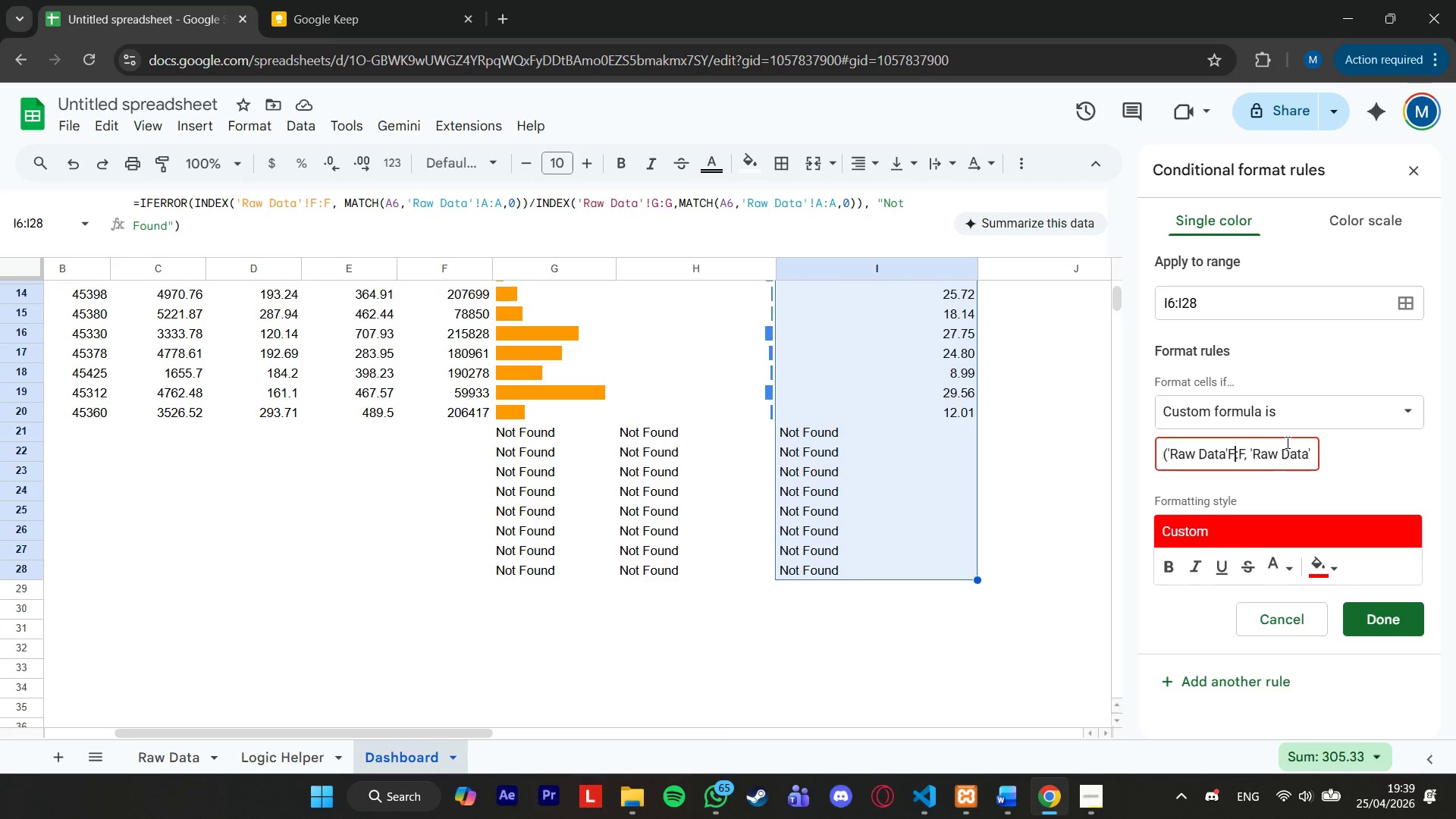 
key(Shift+F)
 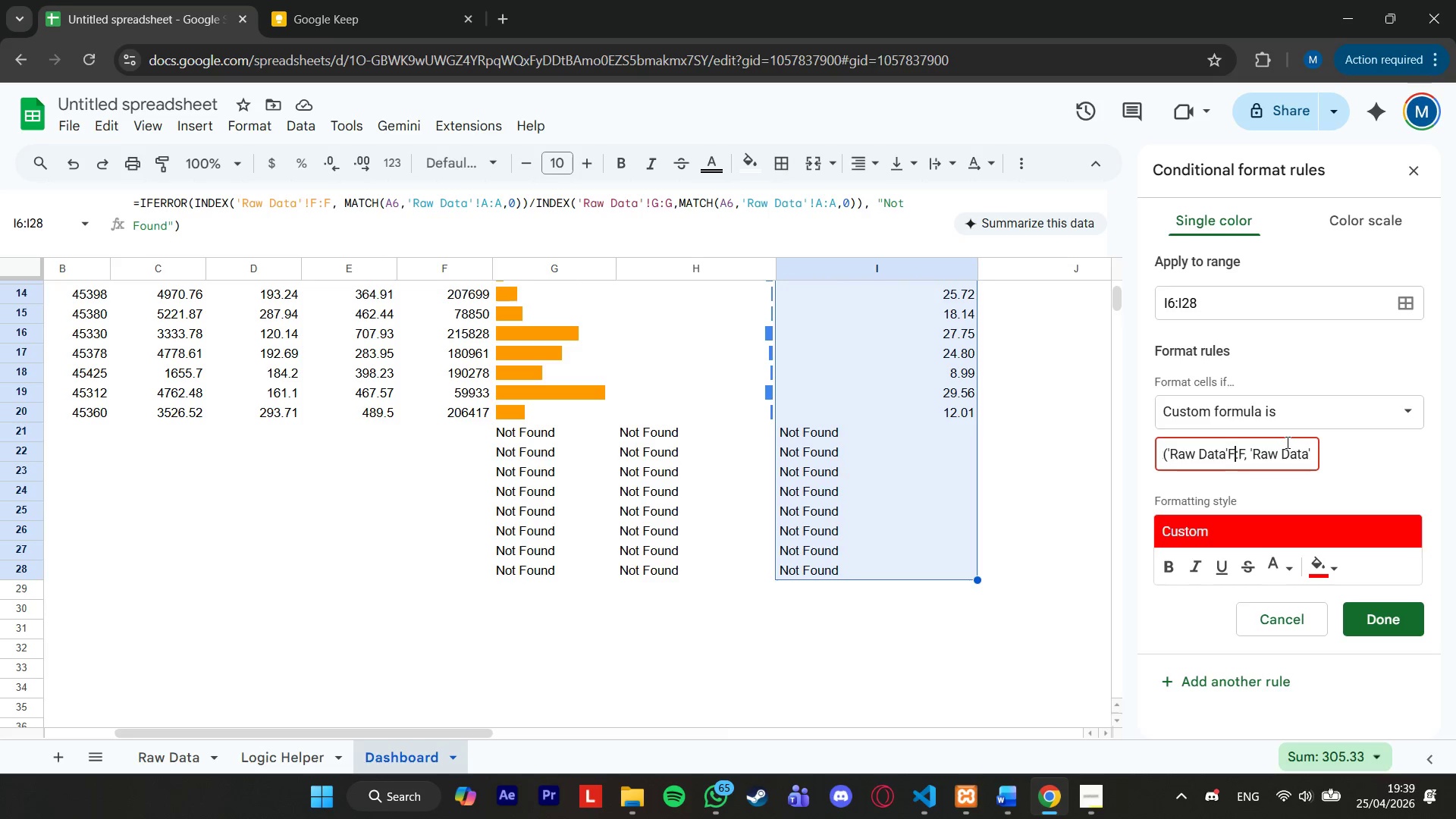 
hold_key(key=ArrowLeft, duration=1.5)
 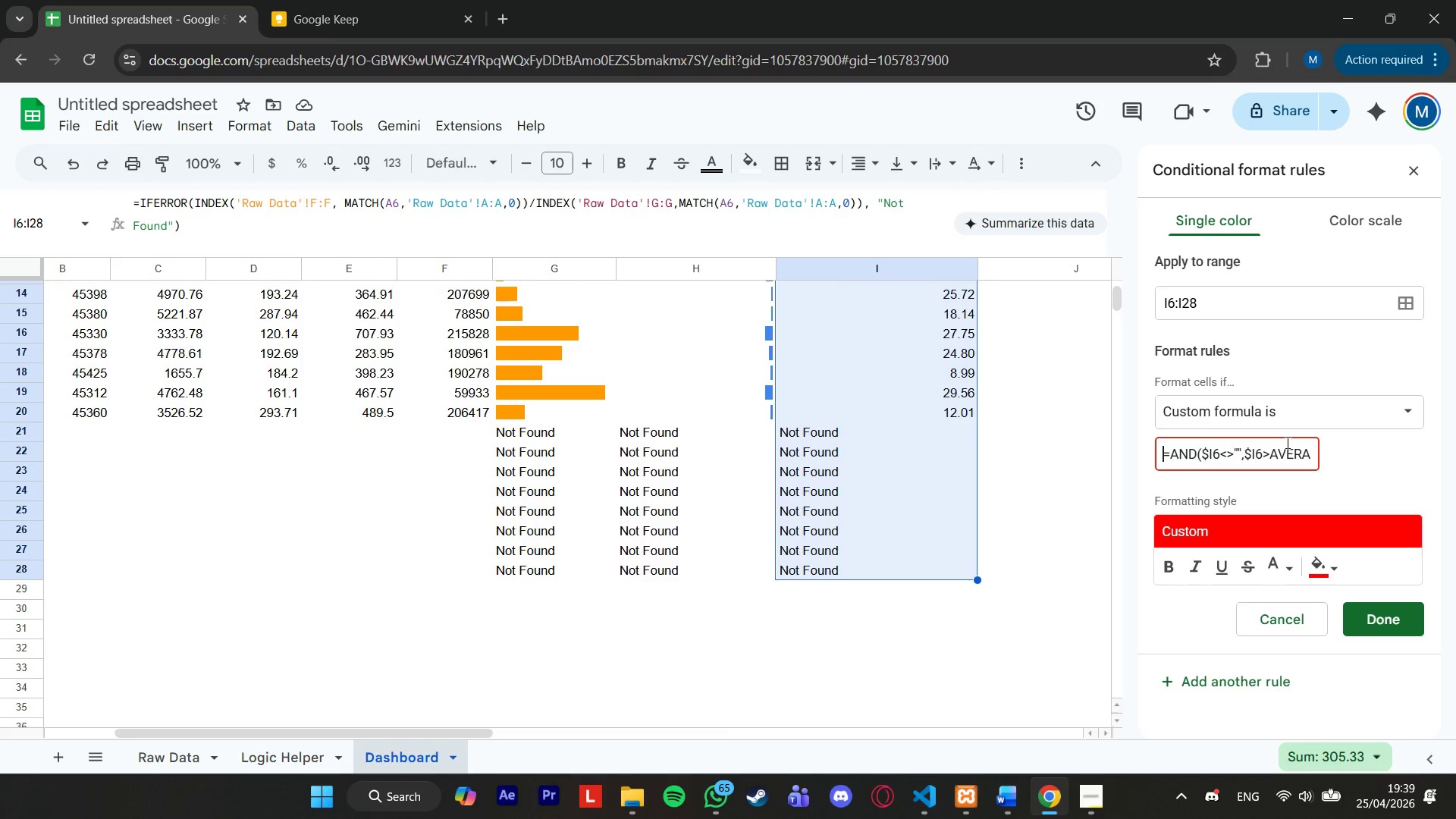 
hold_key(key=ArrowLeft, duration=0.73)
 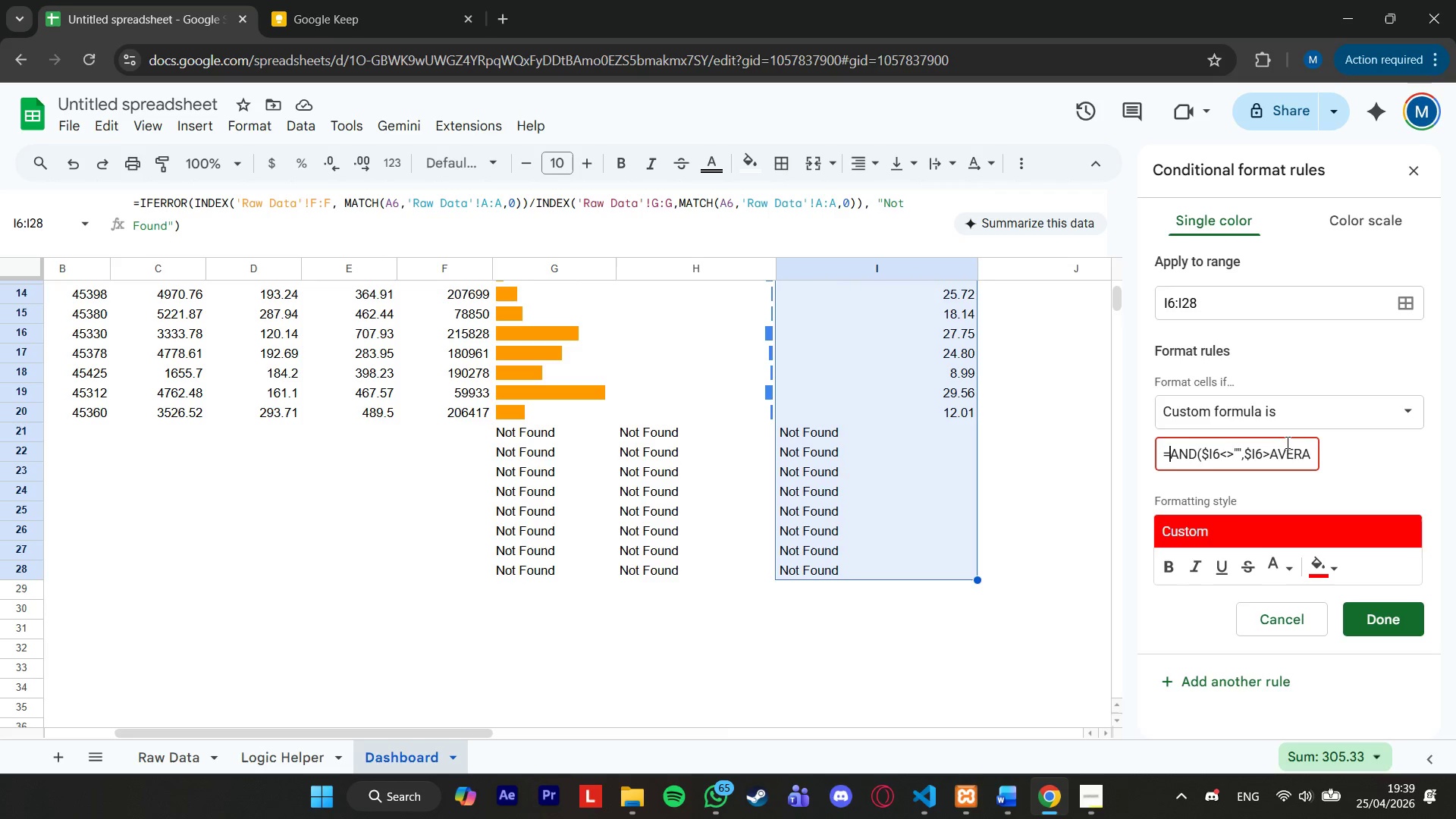 
hold_key(key=ArrowRight, duration=1.47)
 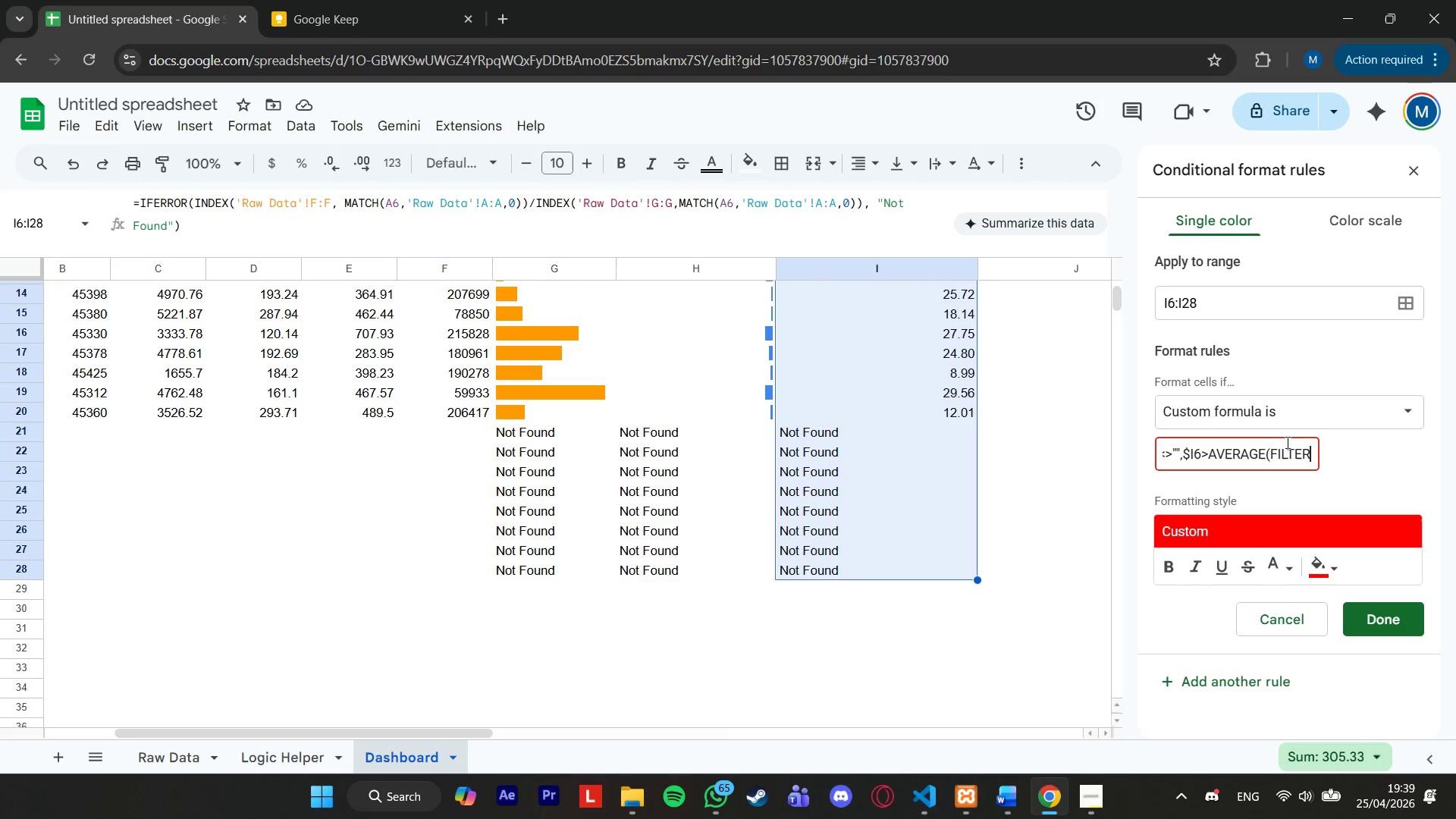 
hold_key(key=ArrowLeft, duration=1.5)
 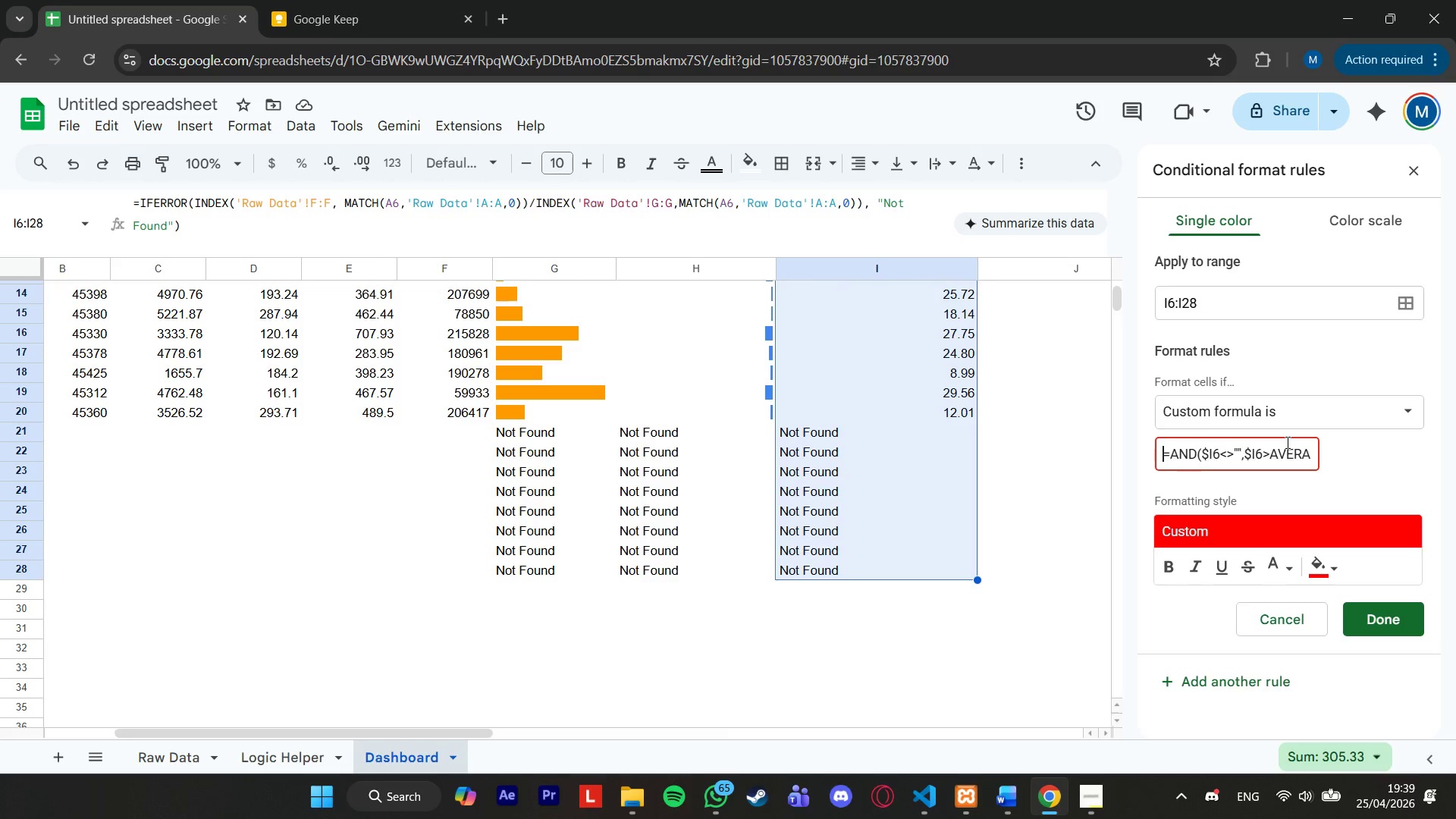 
key(ArrowLeft)
 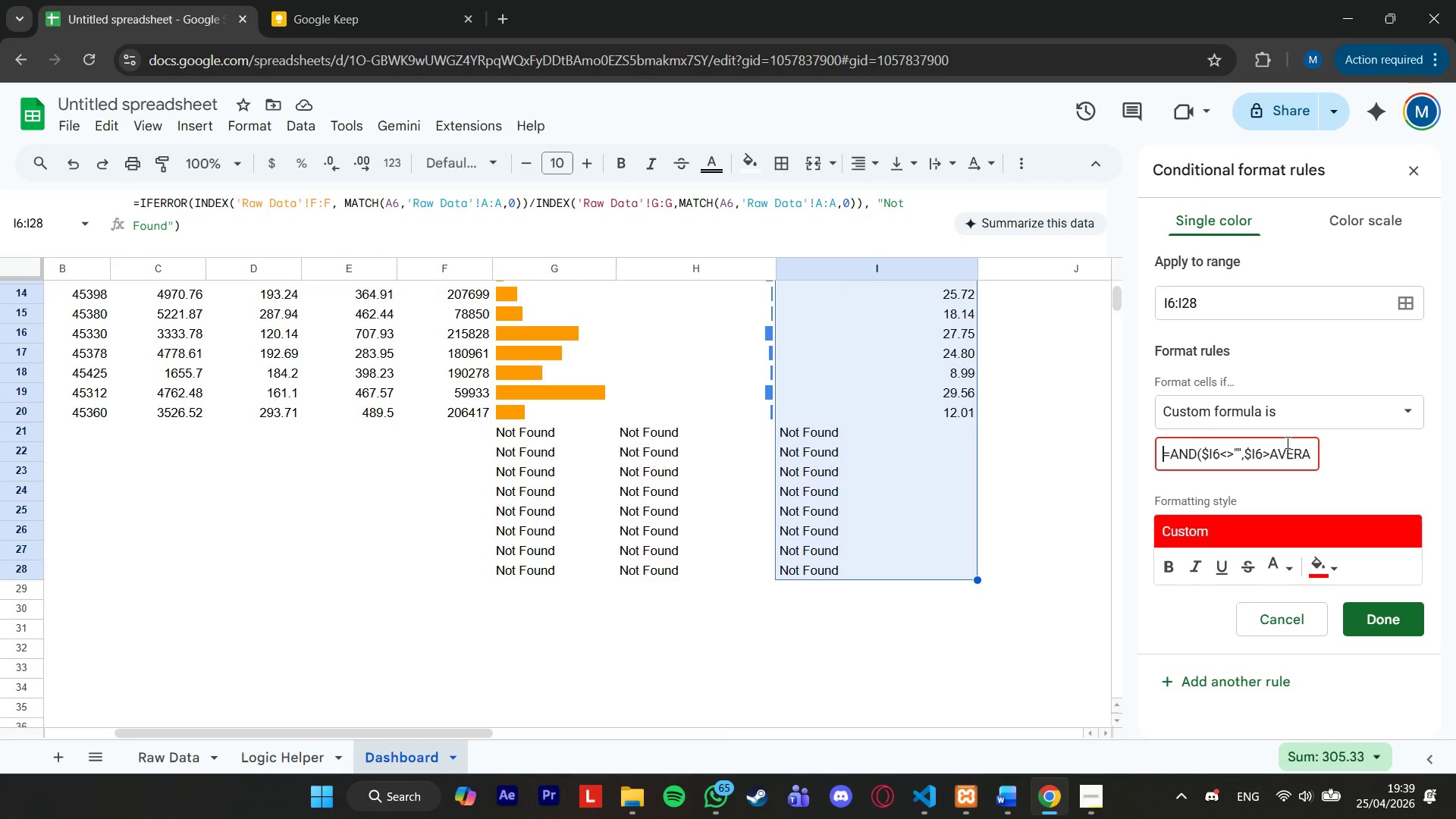 
key(ArrowLeft)
 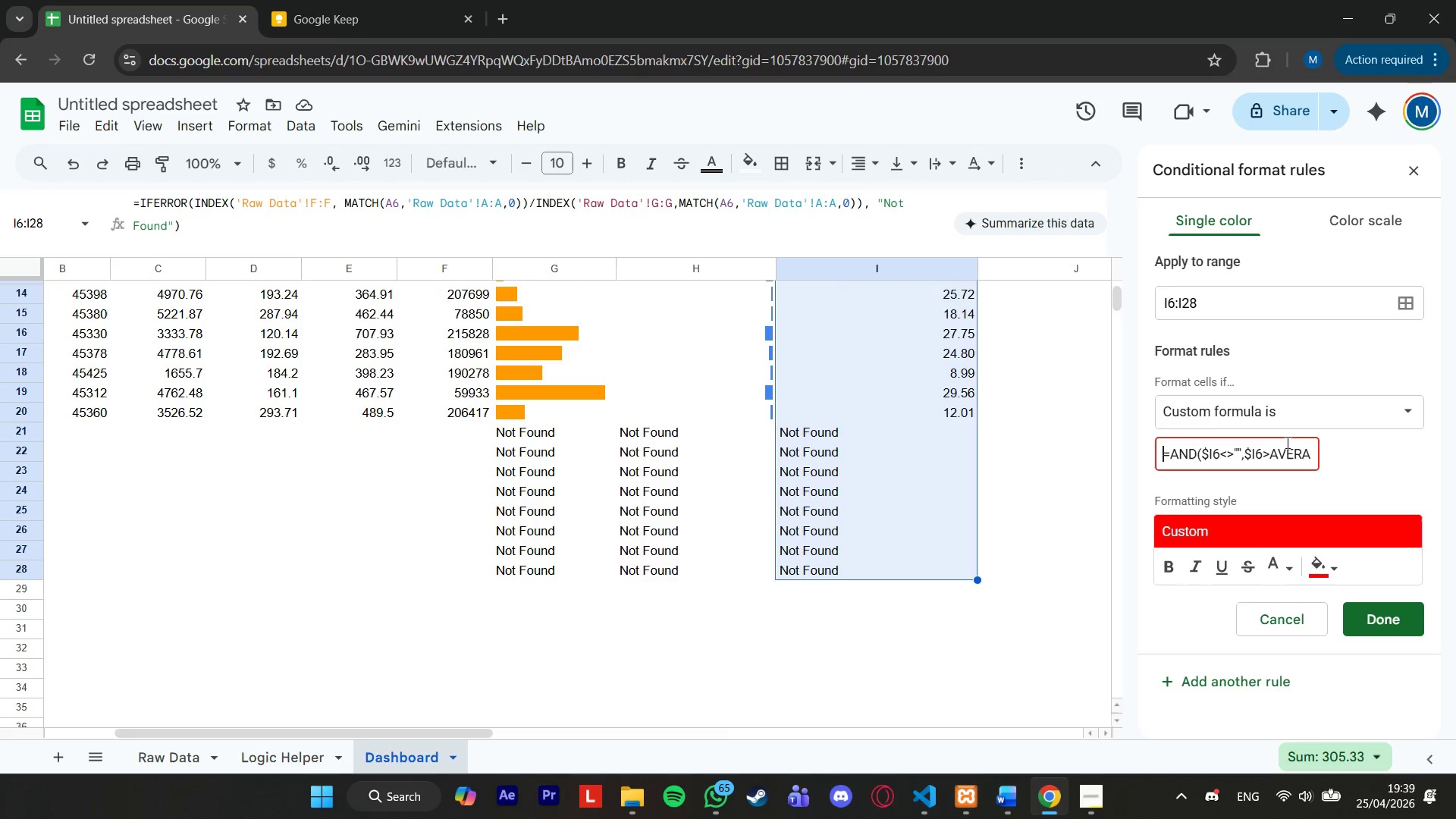 
key(ArrowLeft)
 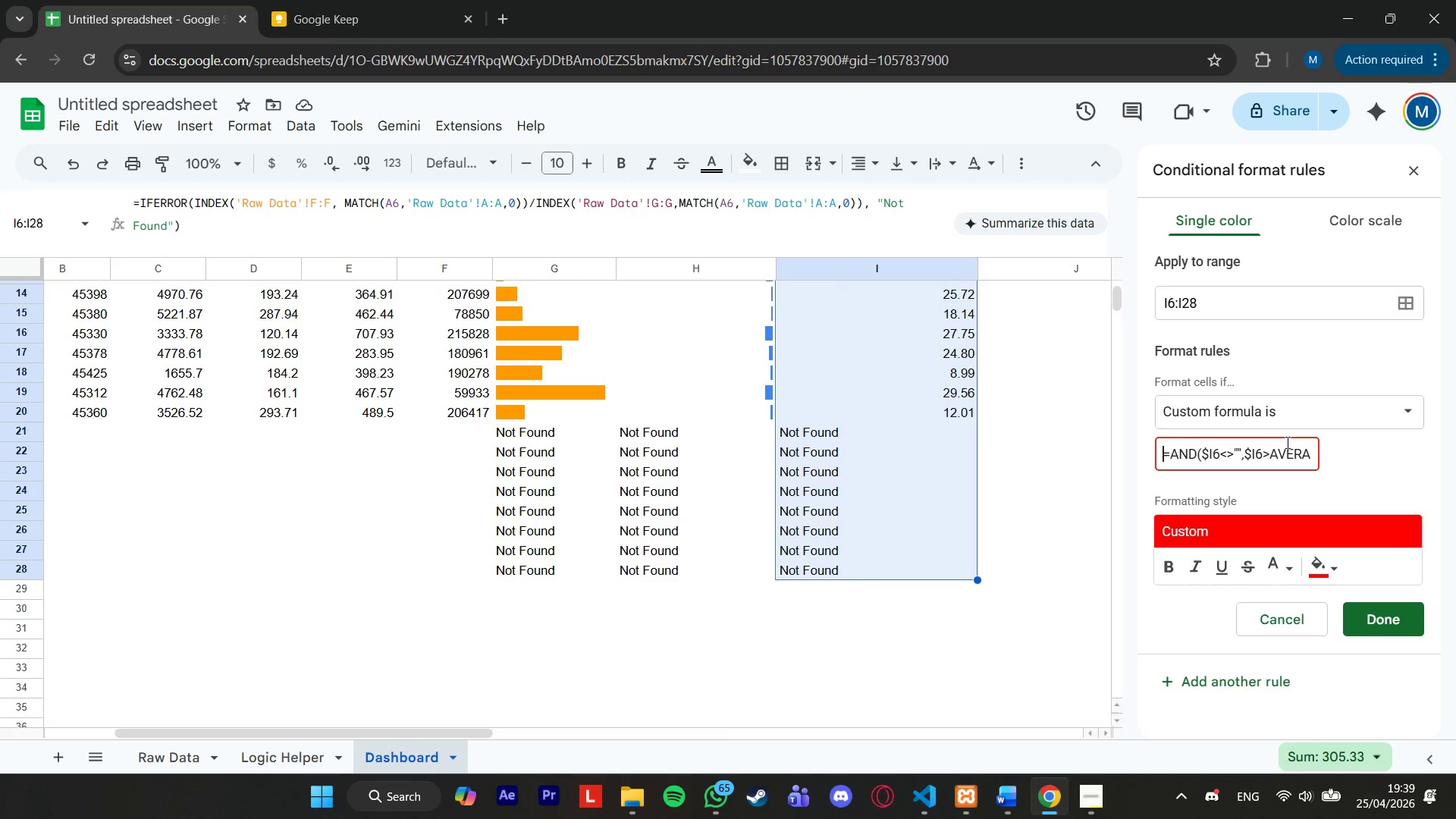 
key(ArrowLeft)
 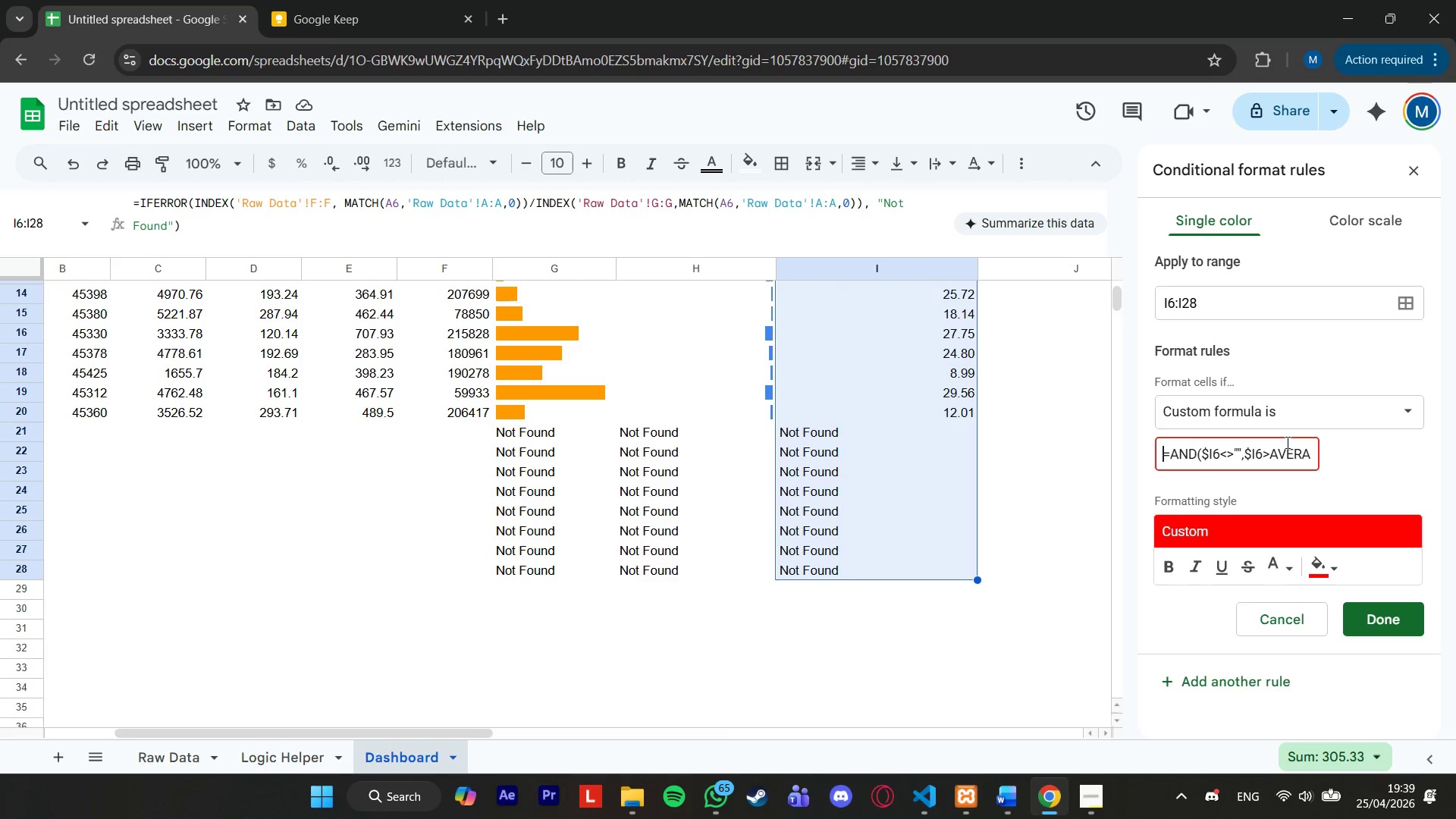 
key(ArrowLeft)
 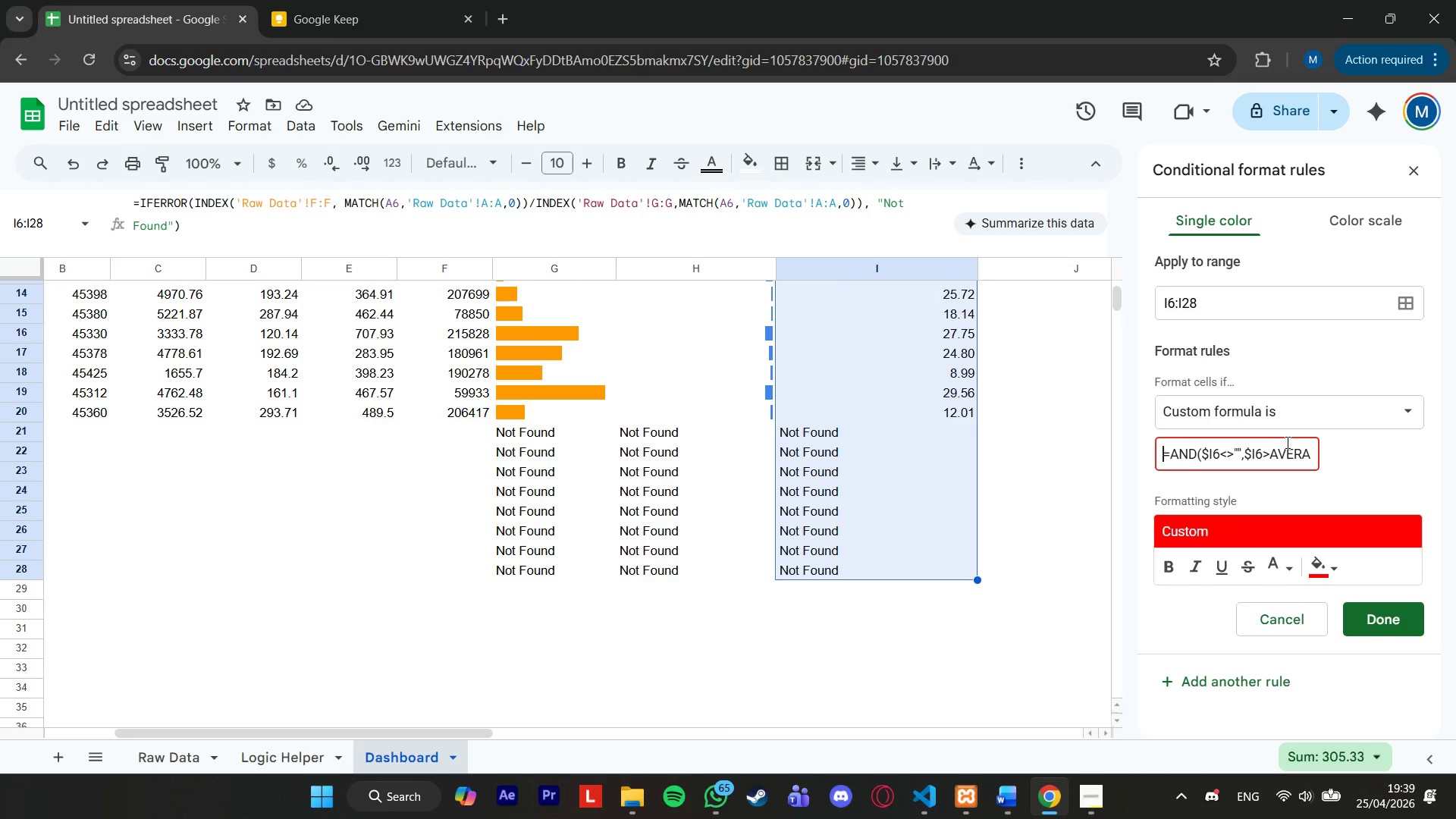 
key(ArrowLeft)
 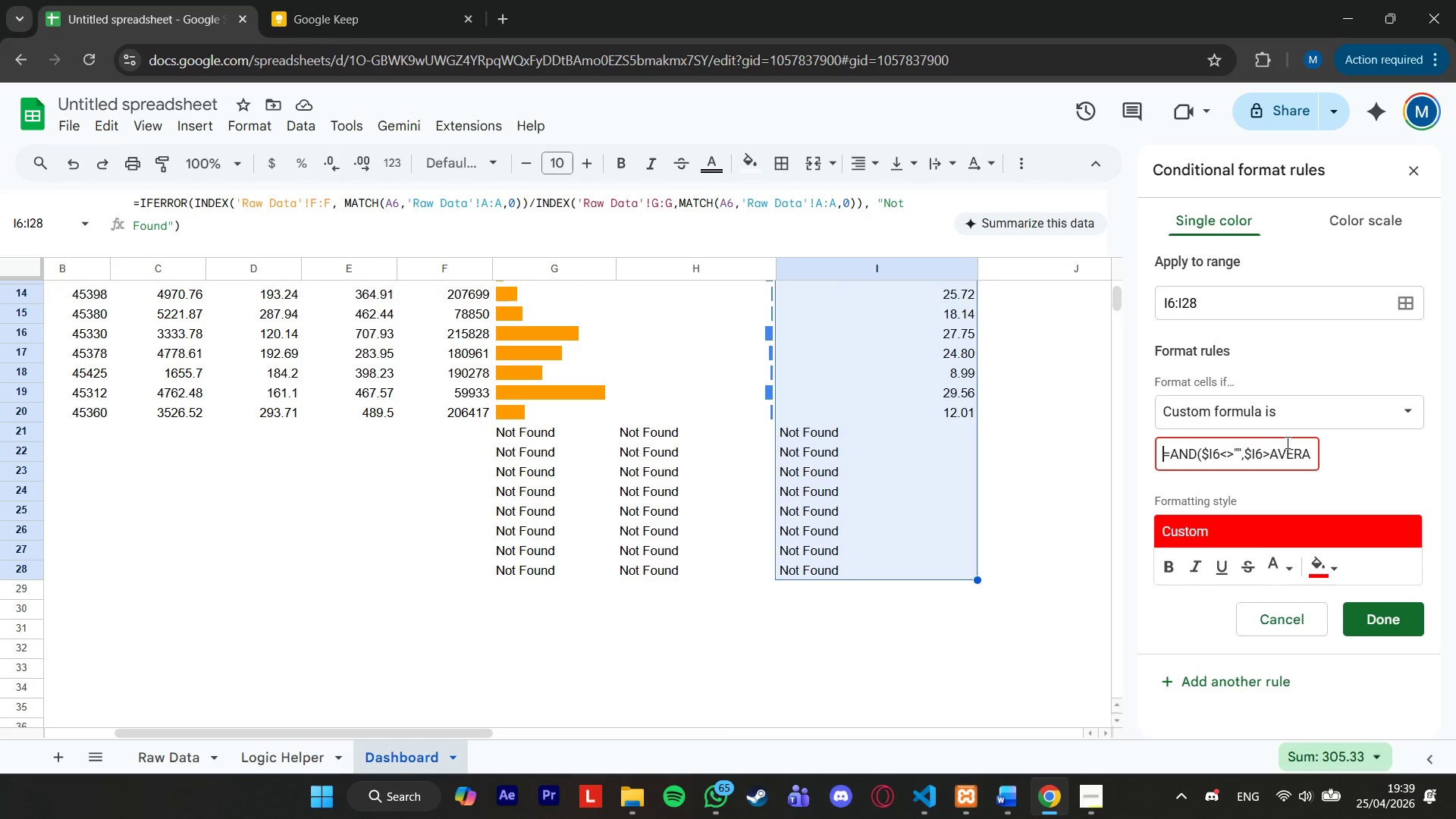 
key(ArrowLeft)
 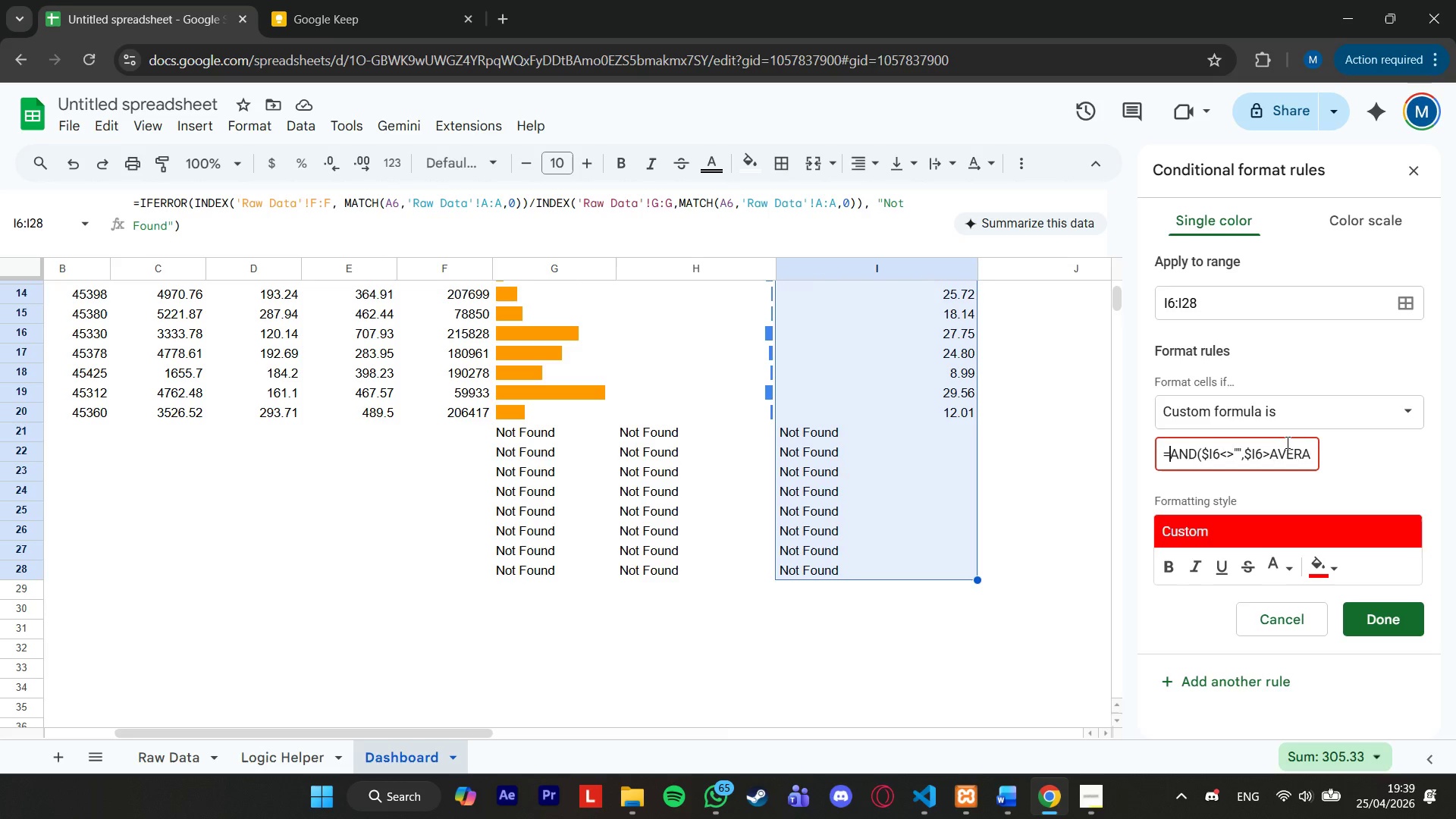 
key(ArrowLeft)
 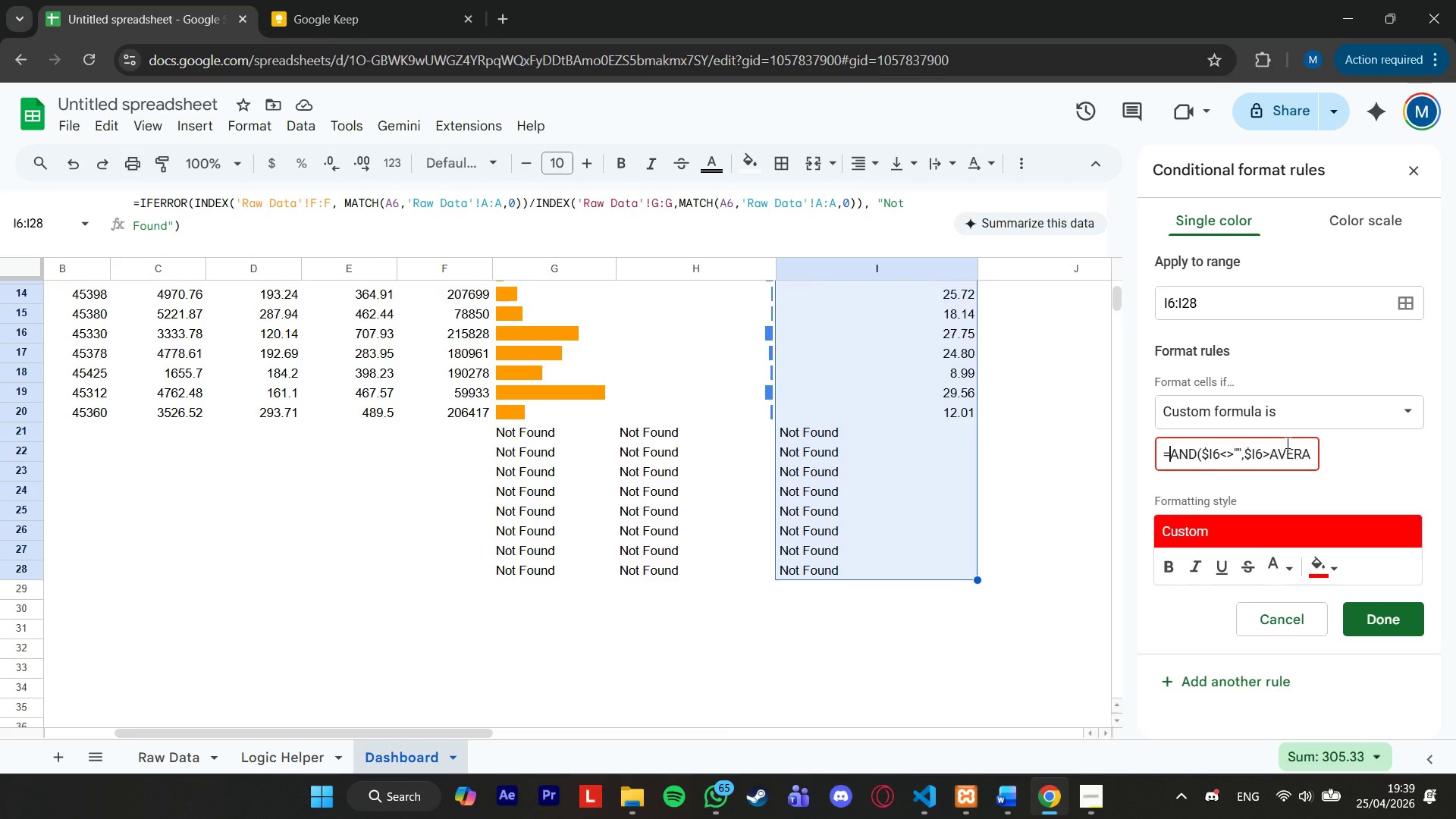 
hold_key(key=ArrowRight, duration=1.5)
 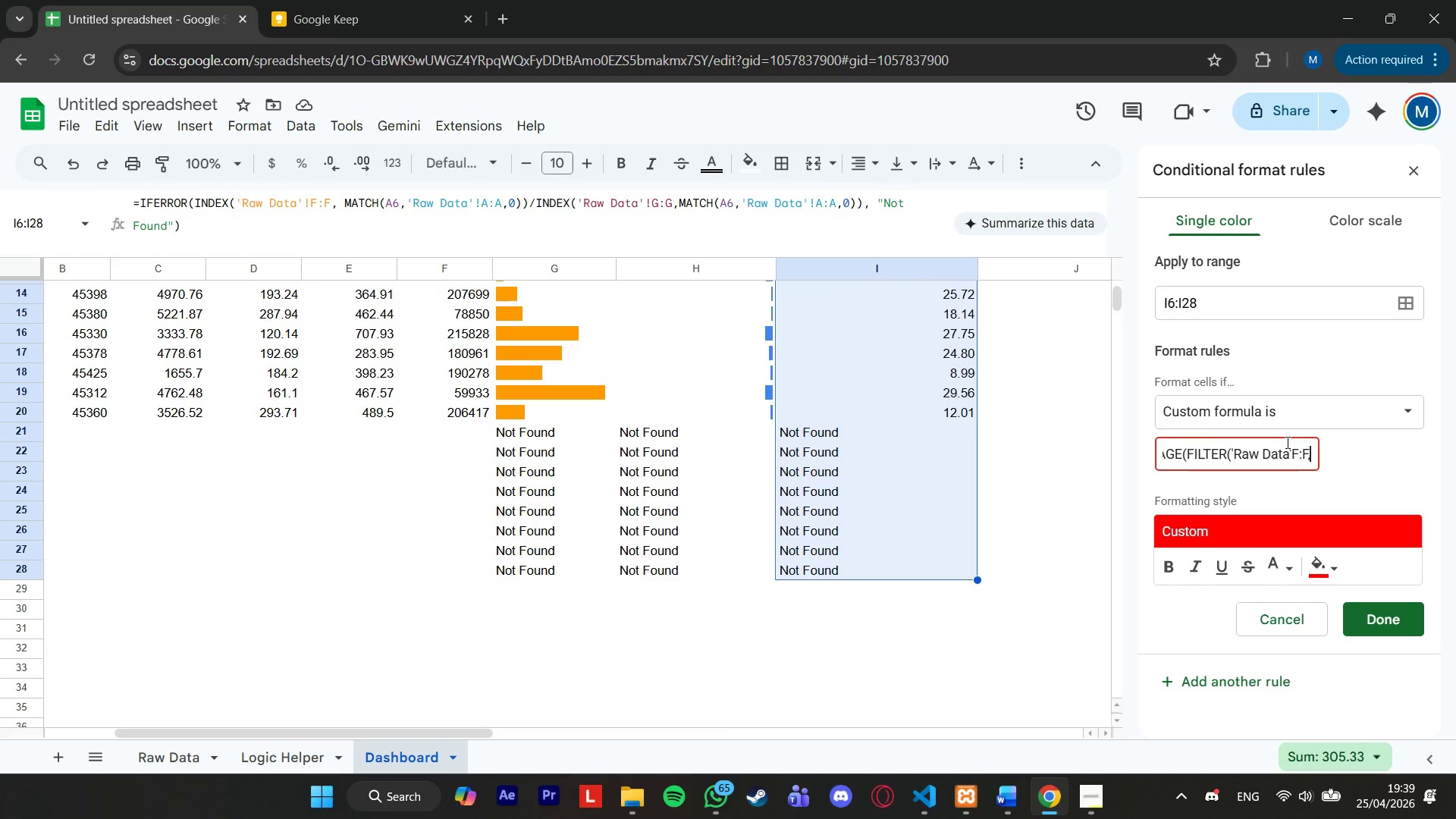 
hold_key(key=ArrowRight, duration=1.51)
 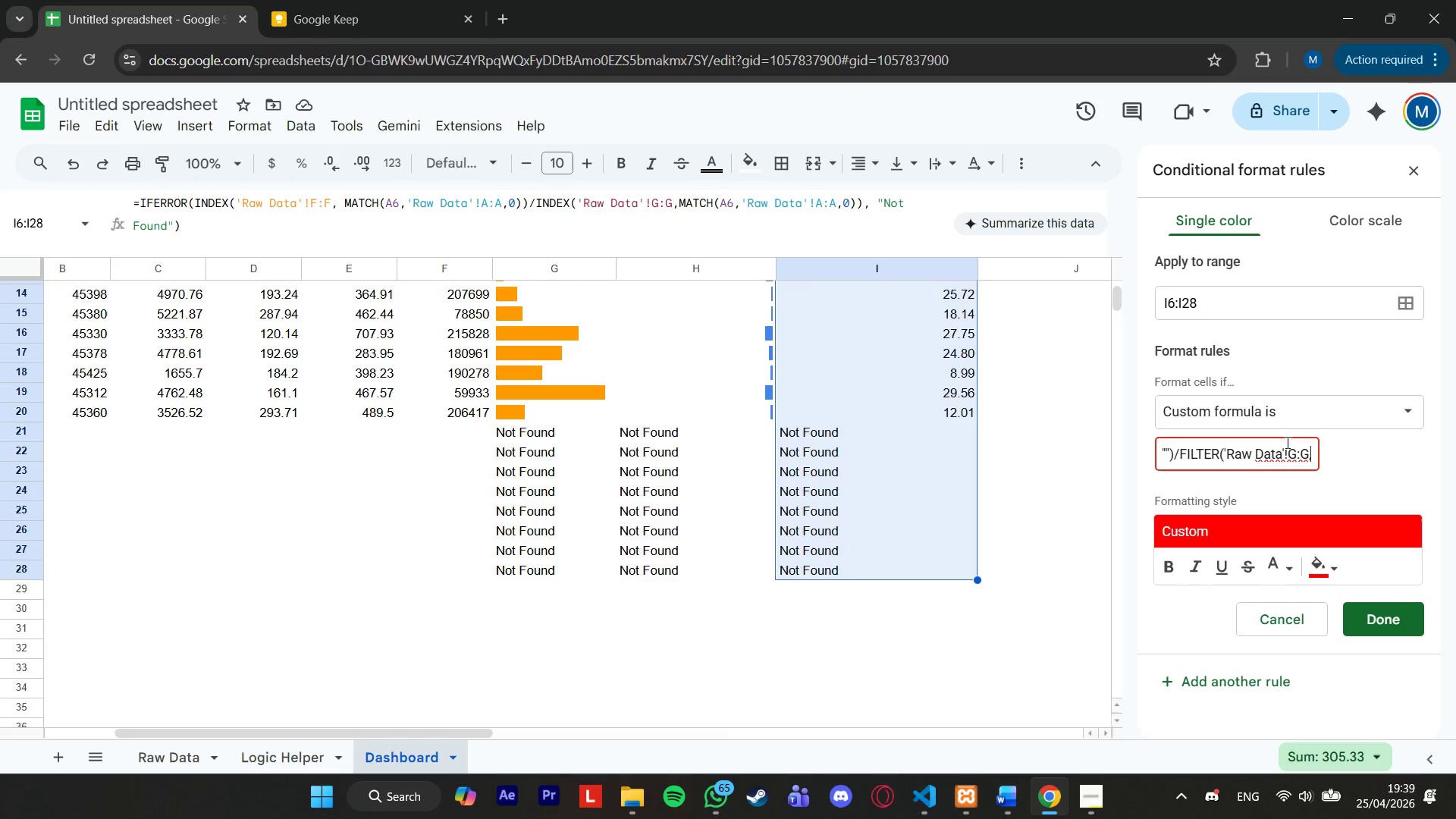 
hold_key(key=ArrowRight, duration=0.75)
 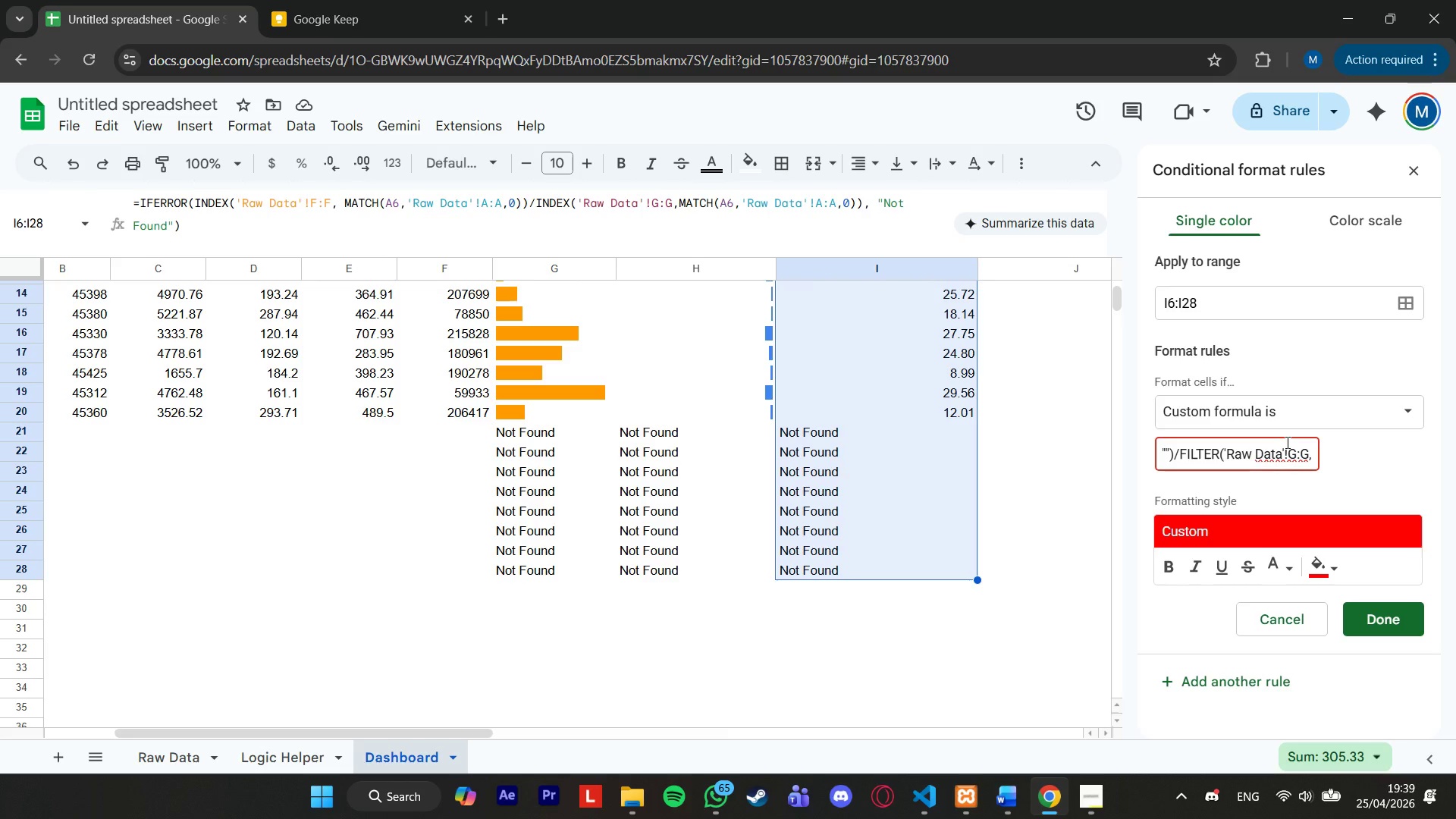 
key(ArrowLeft)
 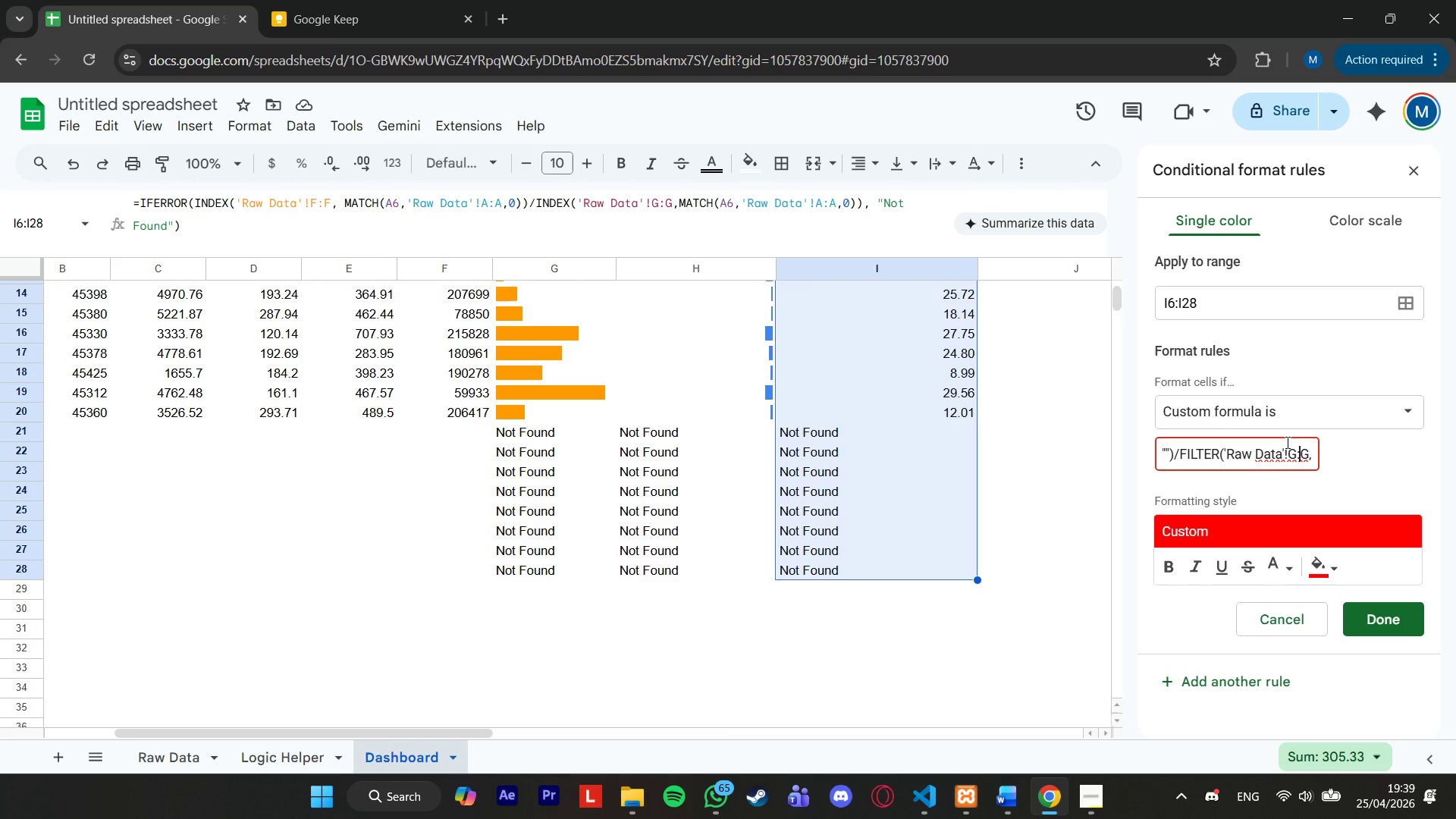 
key(ArrowLeft)
 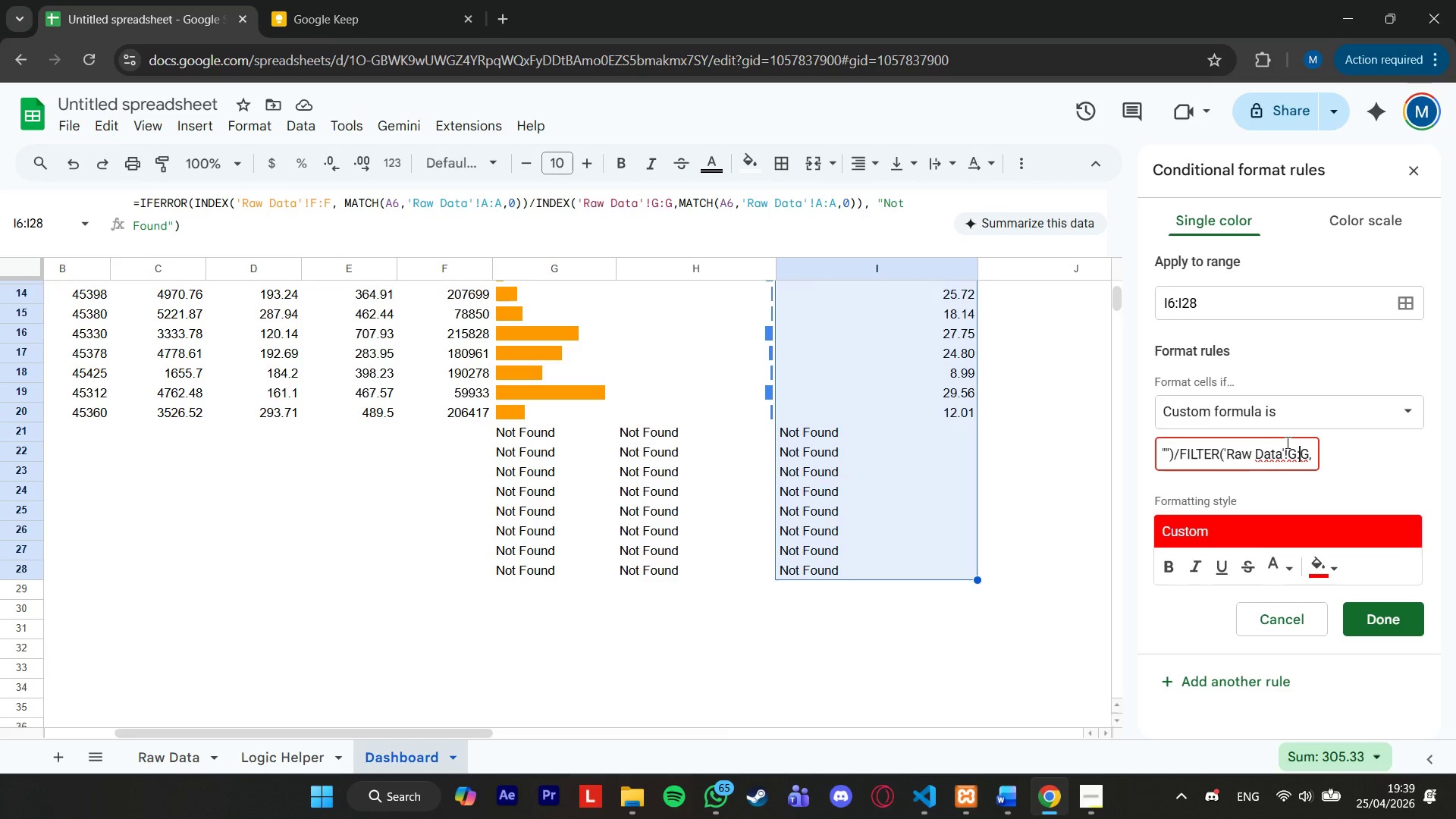 
key(ArrowRight)
 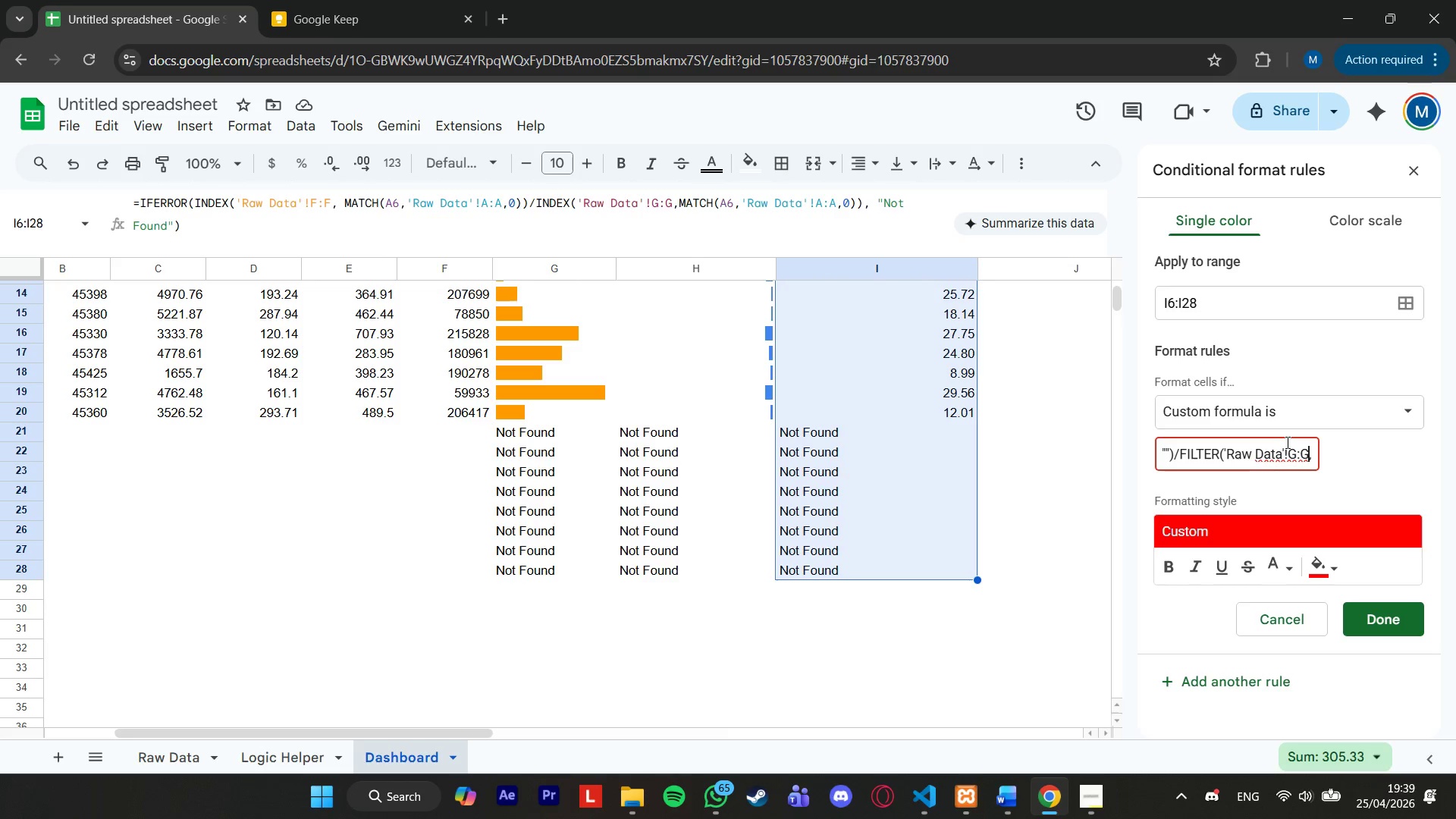 
key(ArrowRight)
 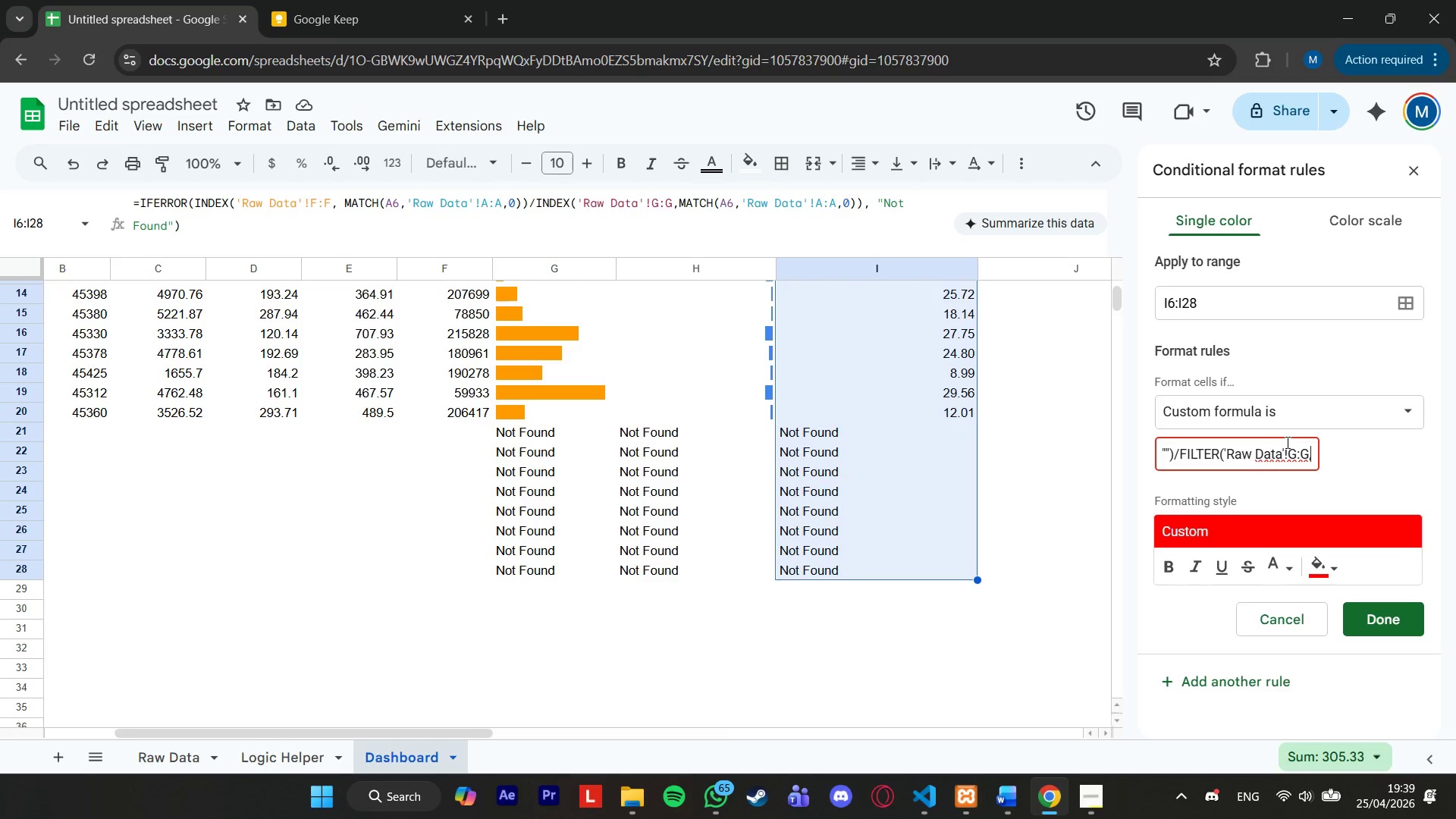 
type( 'Rawd)
key(Backspace)
type( Daat)
key(Backspace)
type(ta)
key(Backspace)
key(Backspace)
key(Backspace)
type(ta'!A:A<>""))))
 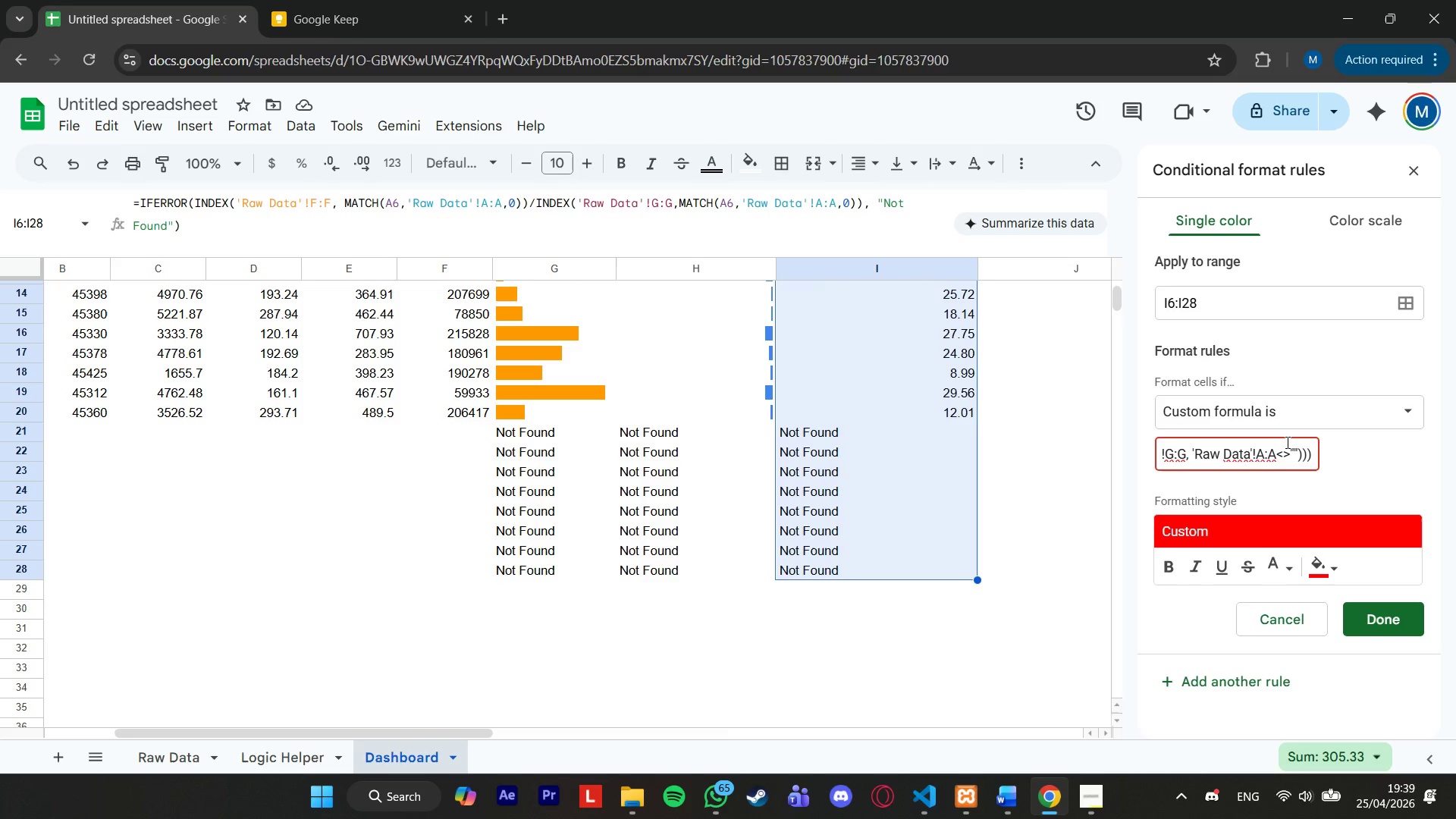 
hold_key(key=ArrowLeft, duration=0.61)
 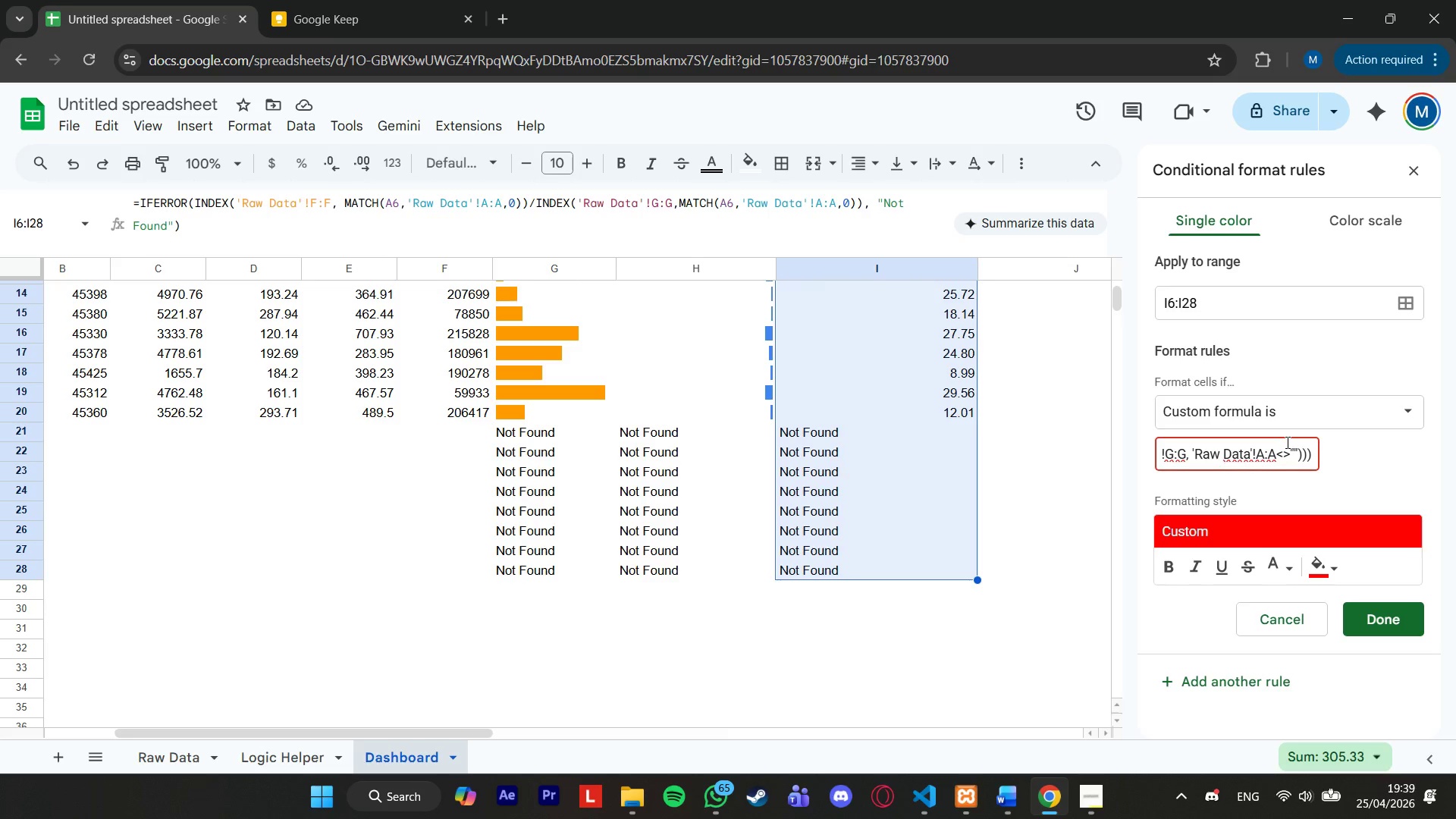 
hold_key(key=ArrowLeft, duration=1.5)
 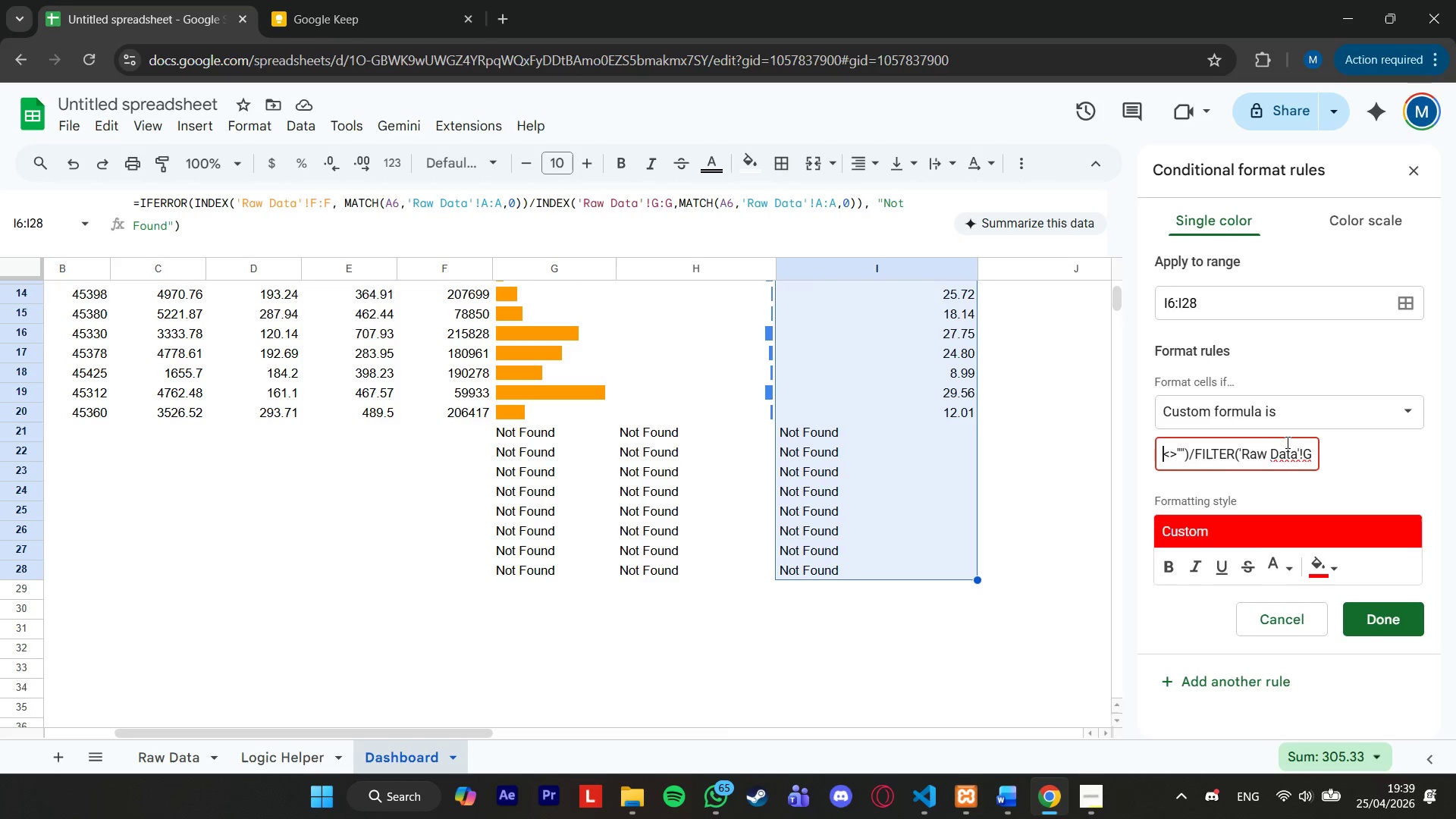 
hold_key(key=ArrowLeft, duration=1.52)
 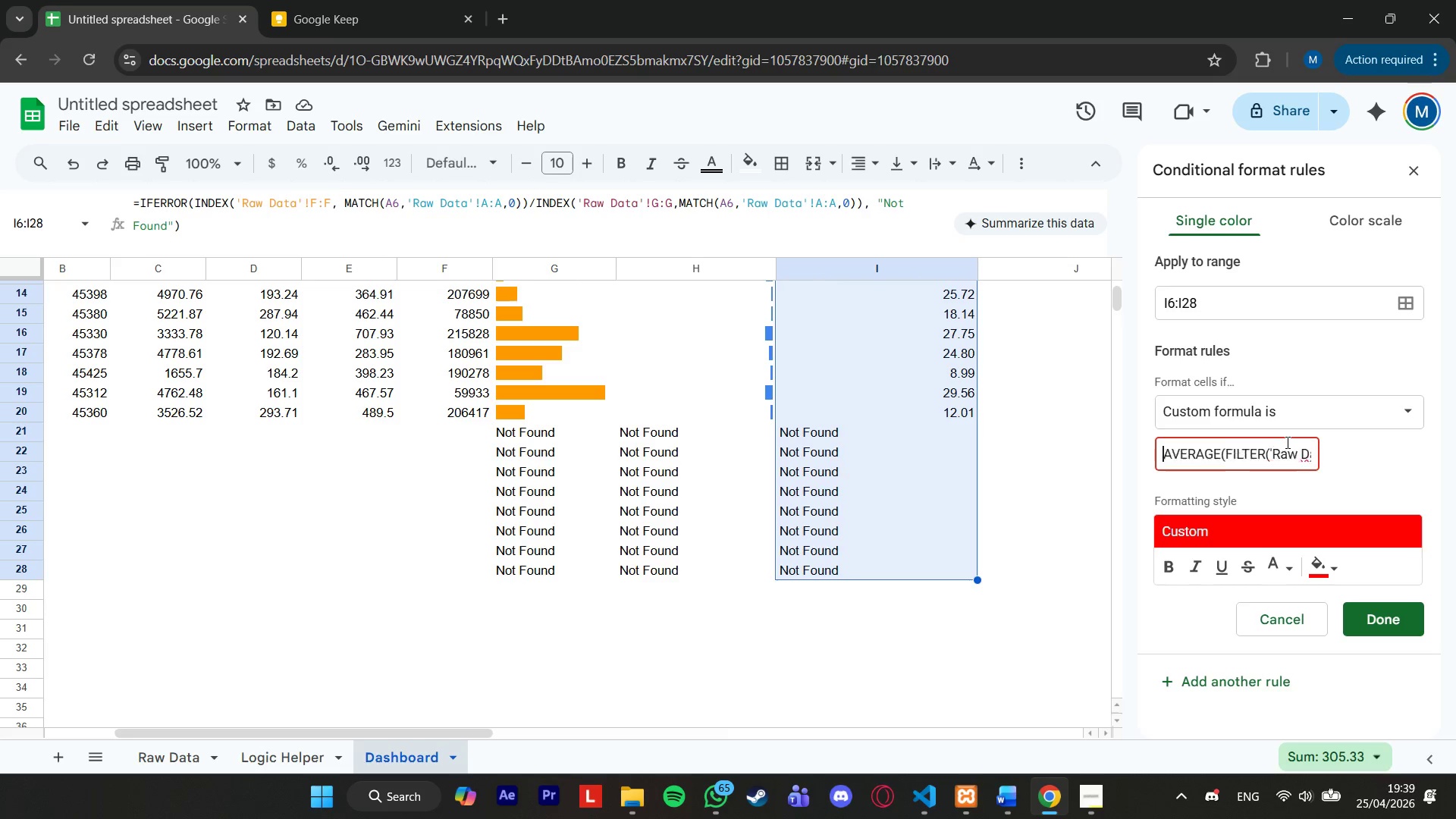 
hold_key(key=ArrowLeft, duration=1.42)
 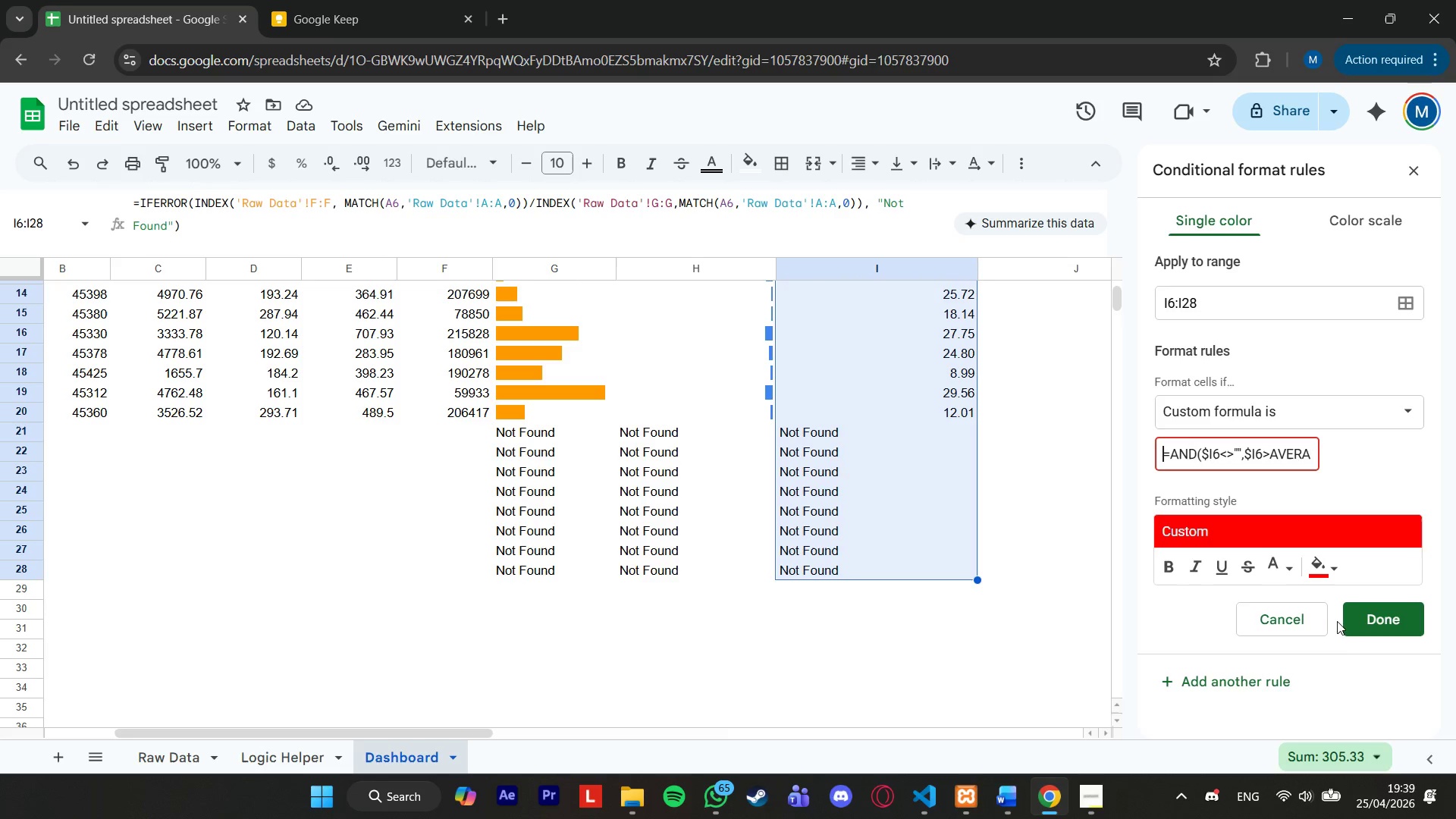 
left_click([1365, 626])
 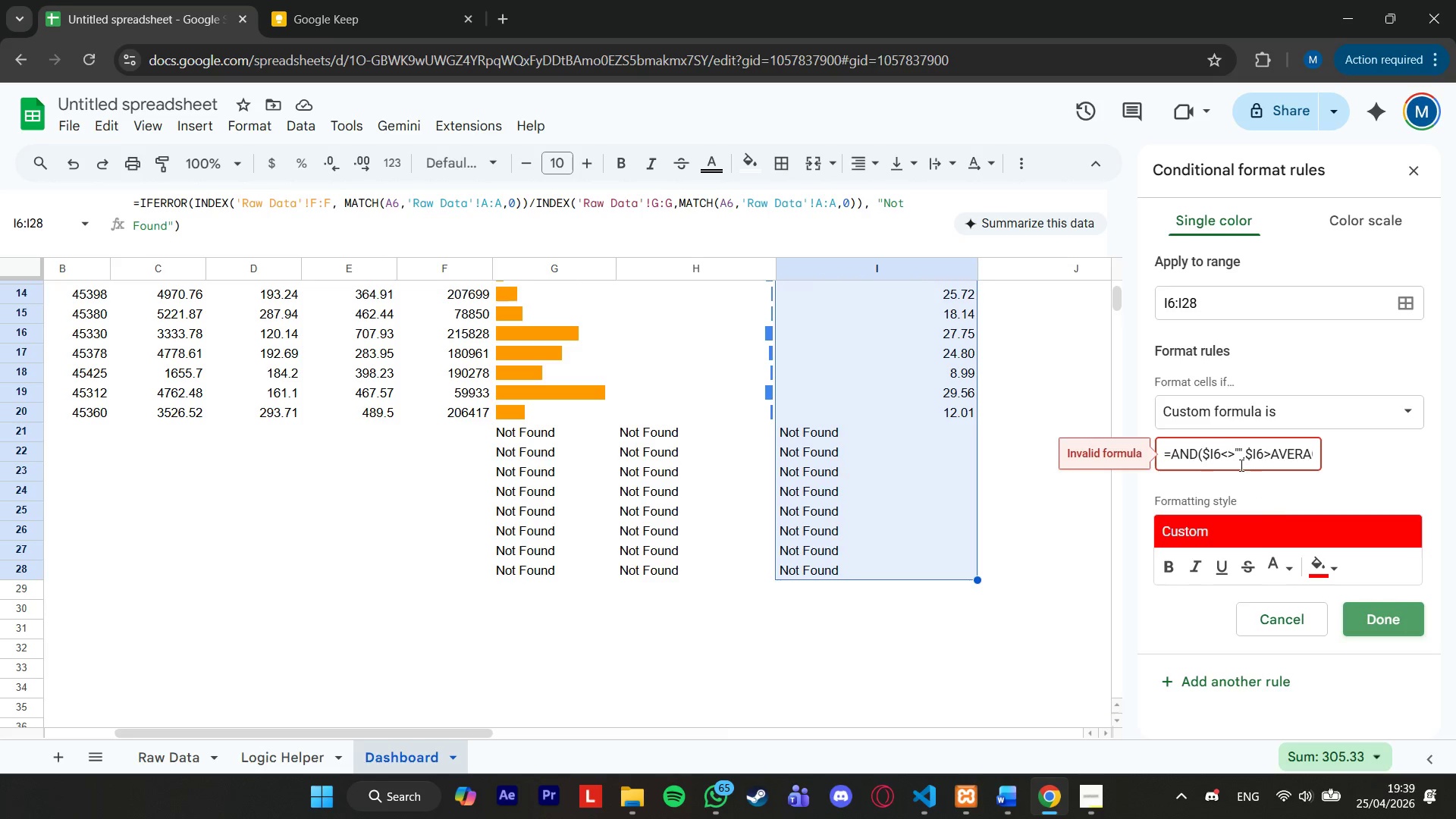 
left_click([1217, 457])
 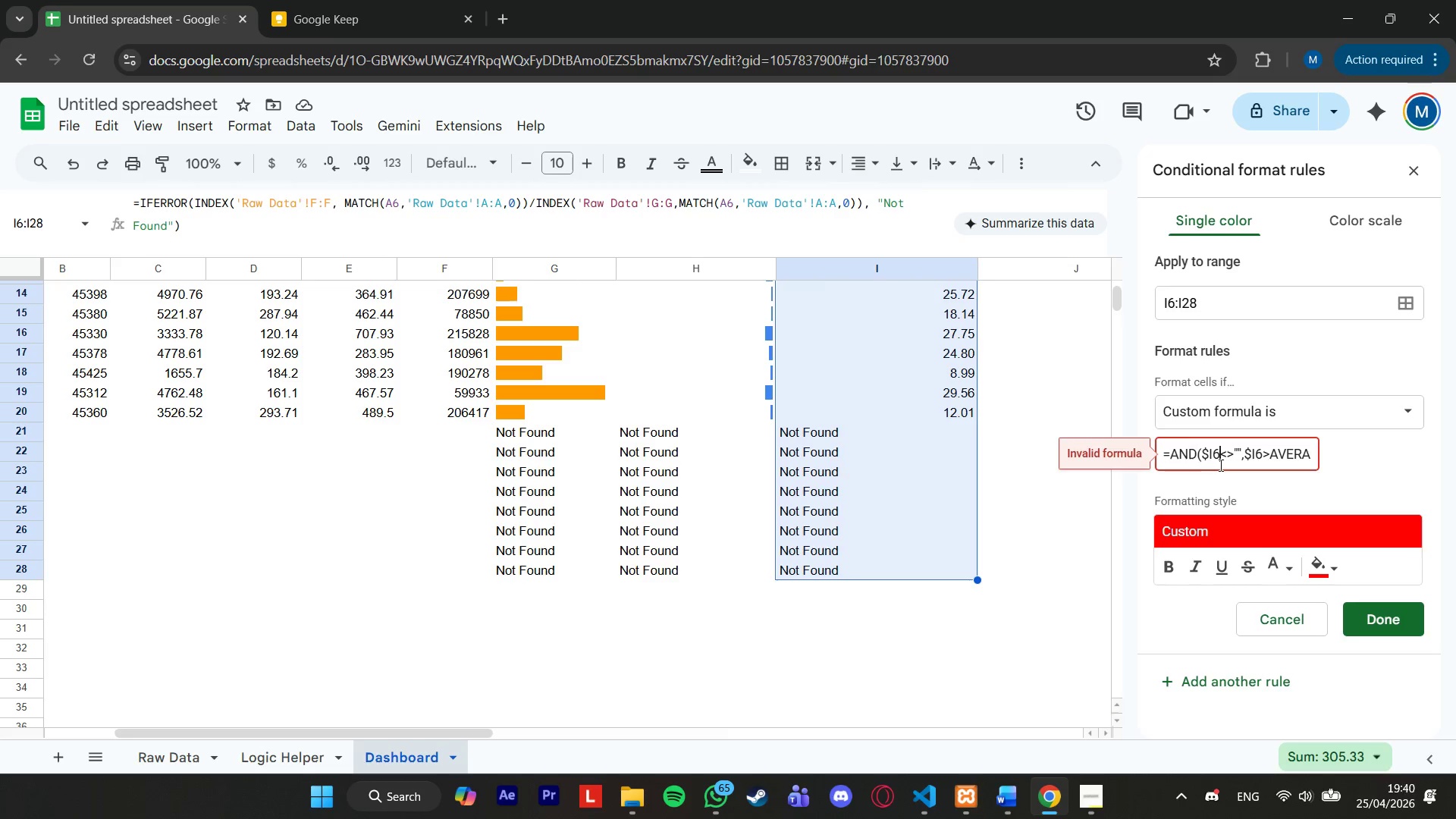 
hold_key(key=ArrowRight, duration=0.94)
 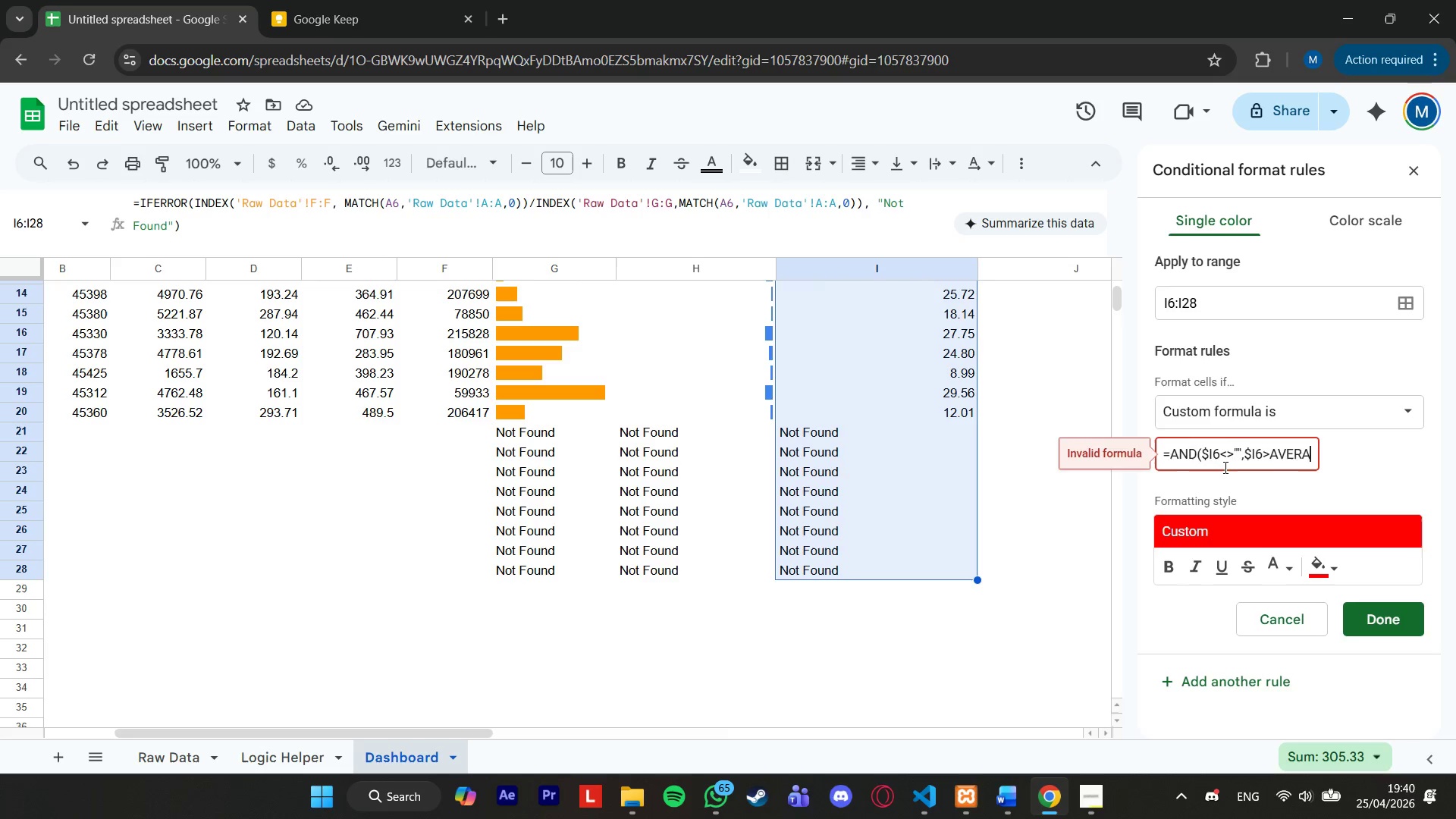 
hold_key(key=ArrowRight, duration=0.73)
 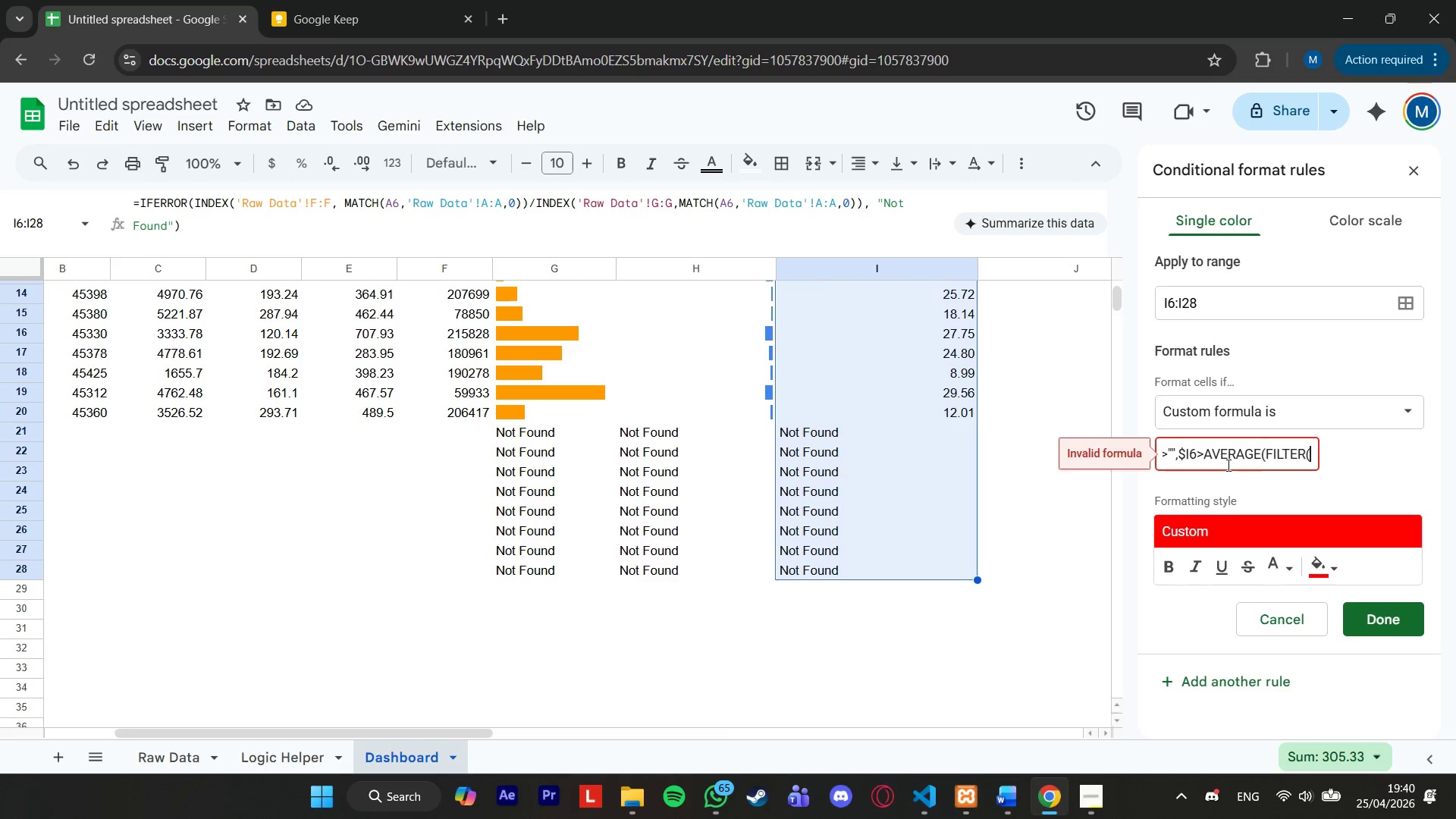 
key(ArrowRight)
 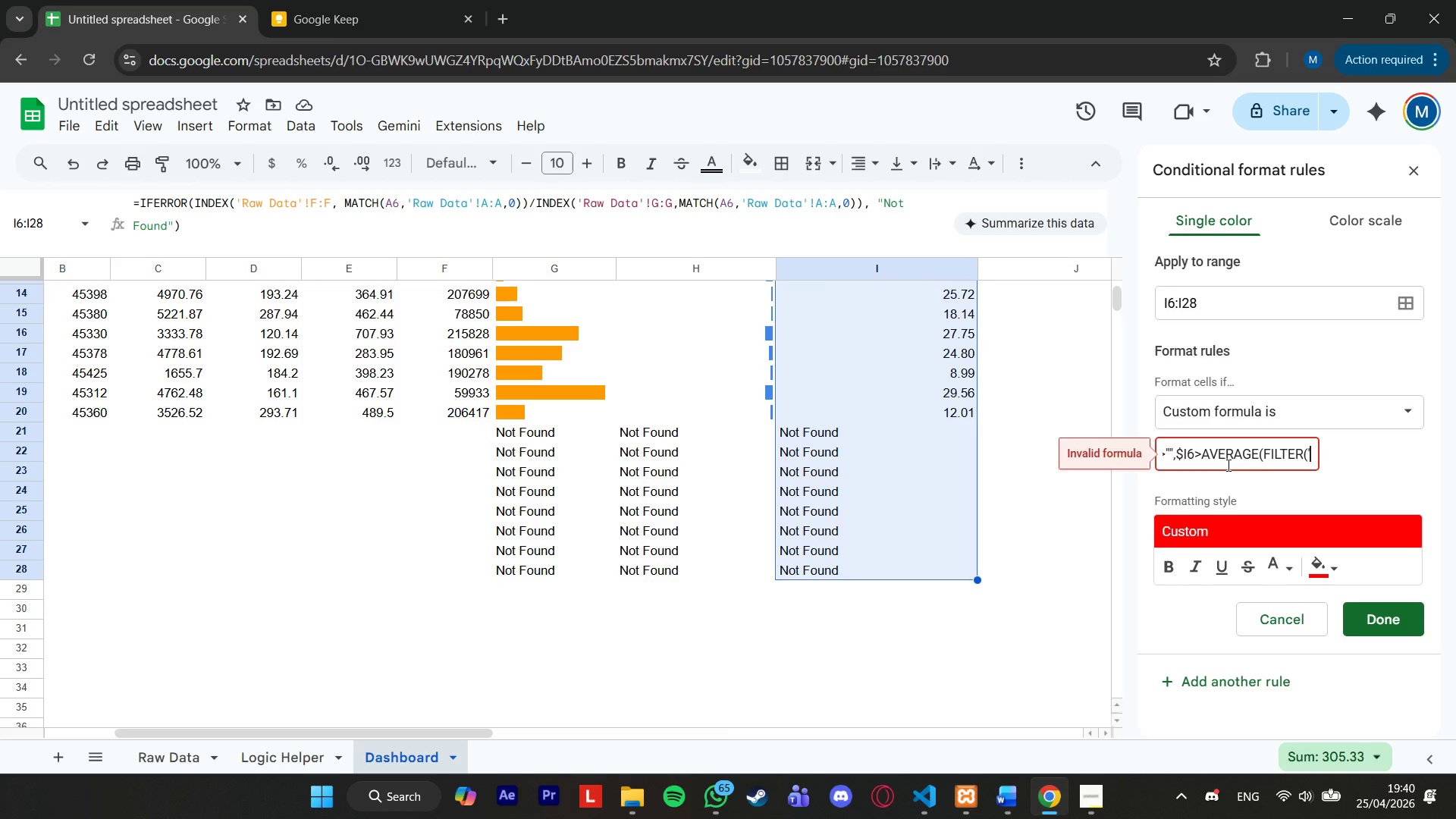 
hold_key(key=ArrowRight, duration=0.72)
 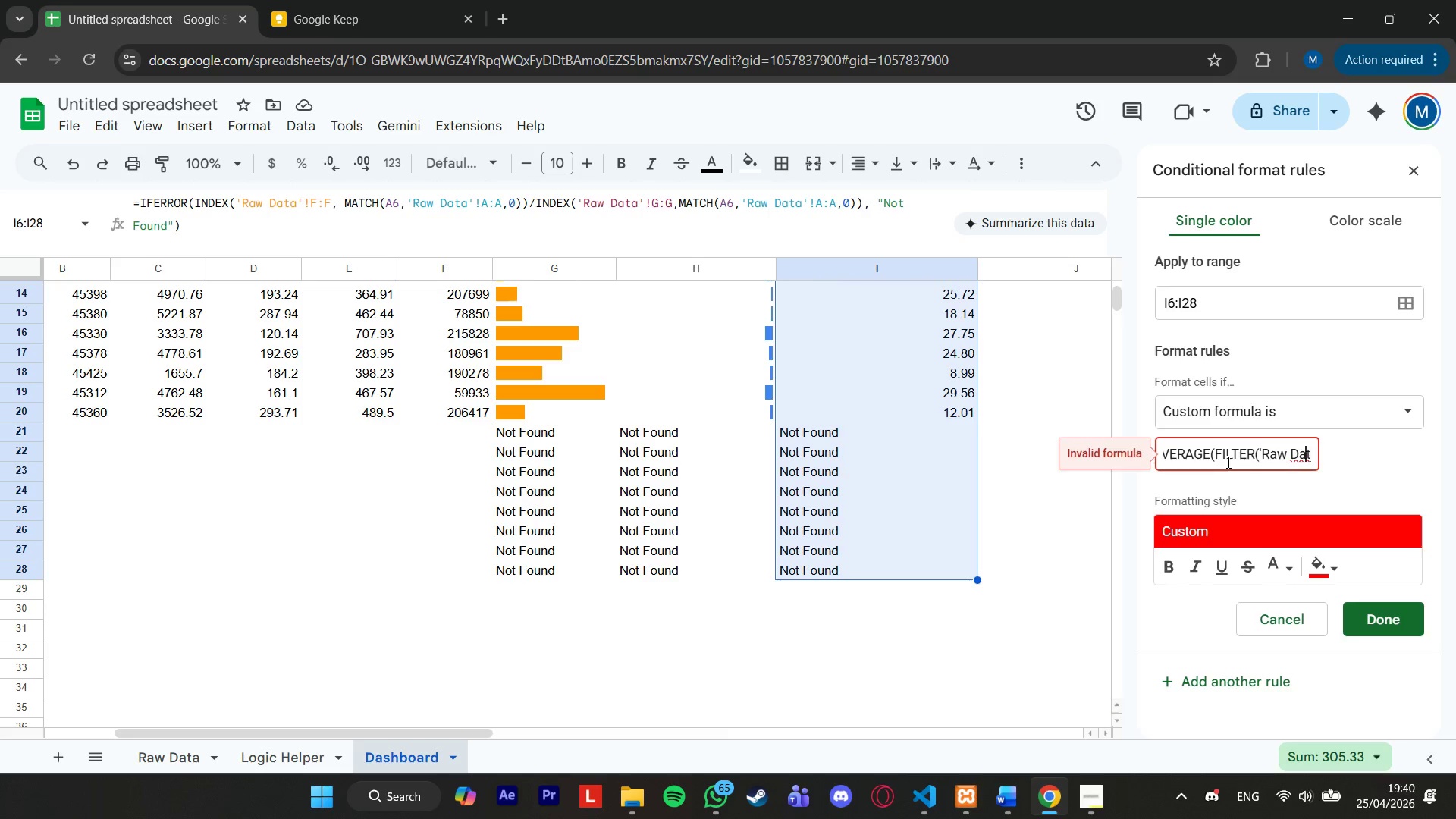 
hold_key(key=ArrowLeft, duration=0.33)
 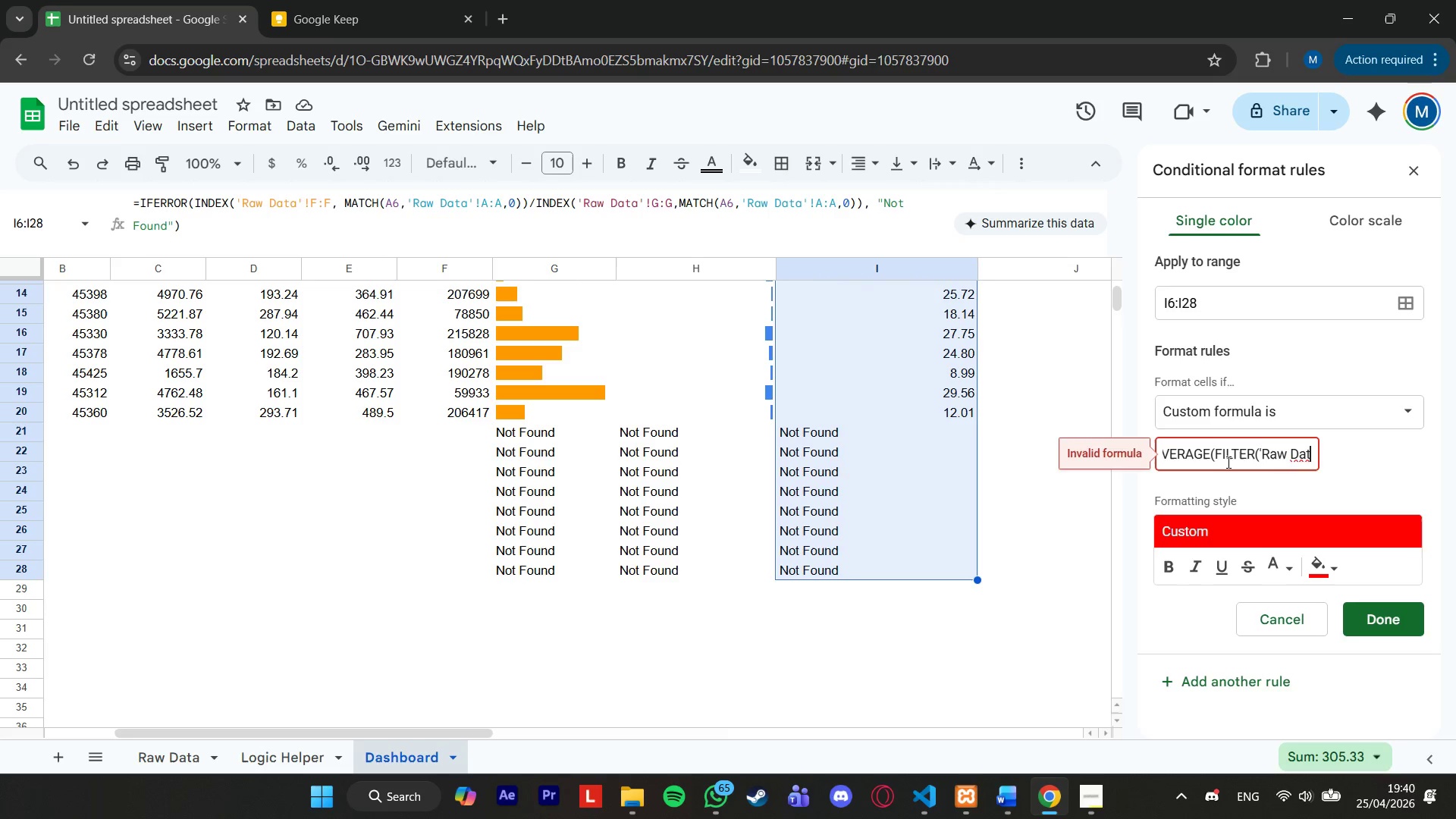 
hold_key(key=ArrowRight, duration=0.52)
 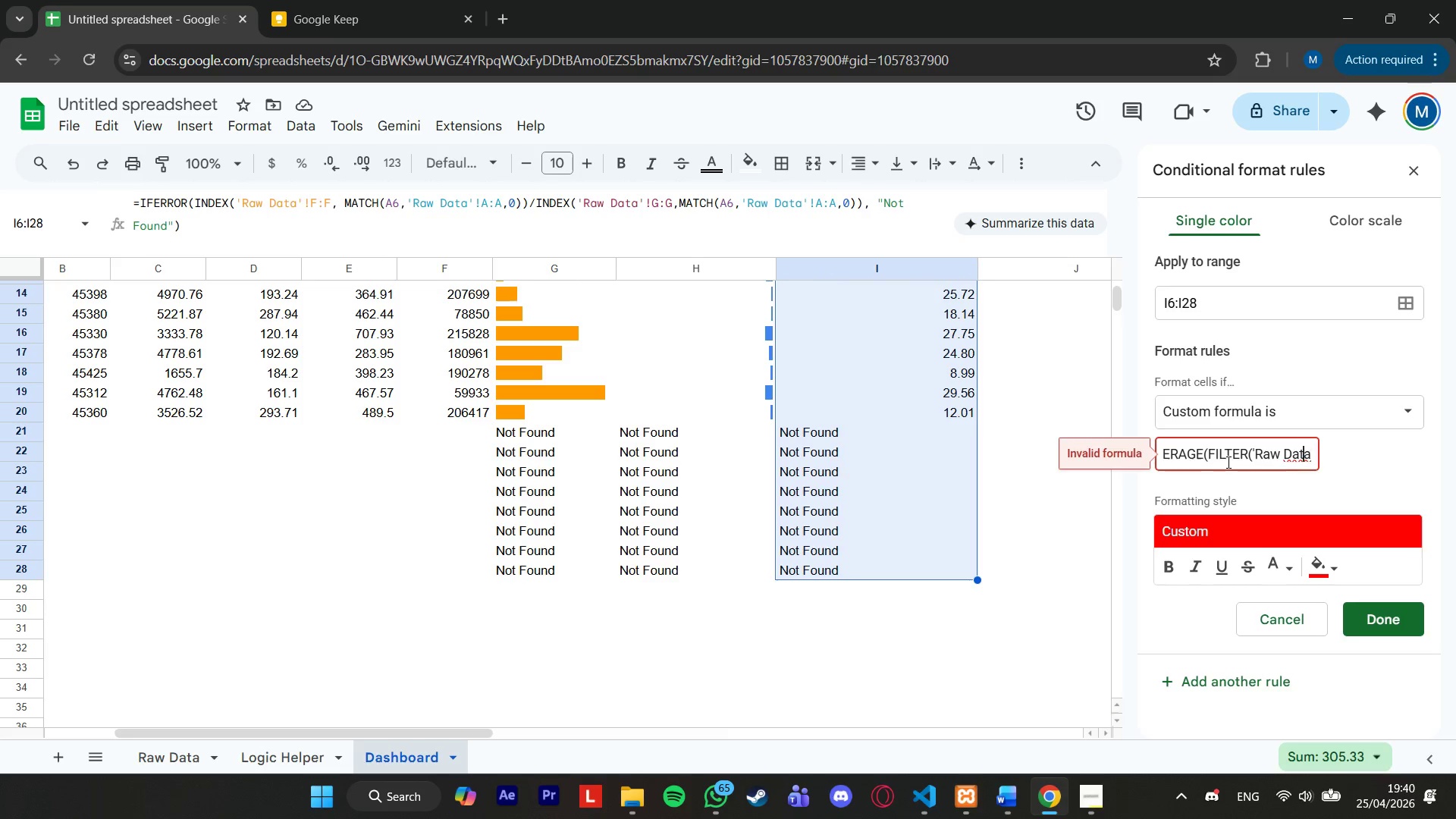 
hold_key(key=ArrowLeft, duration=1.51)
 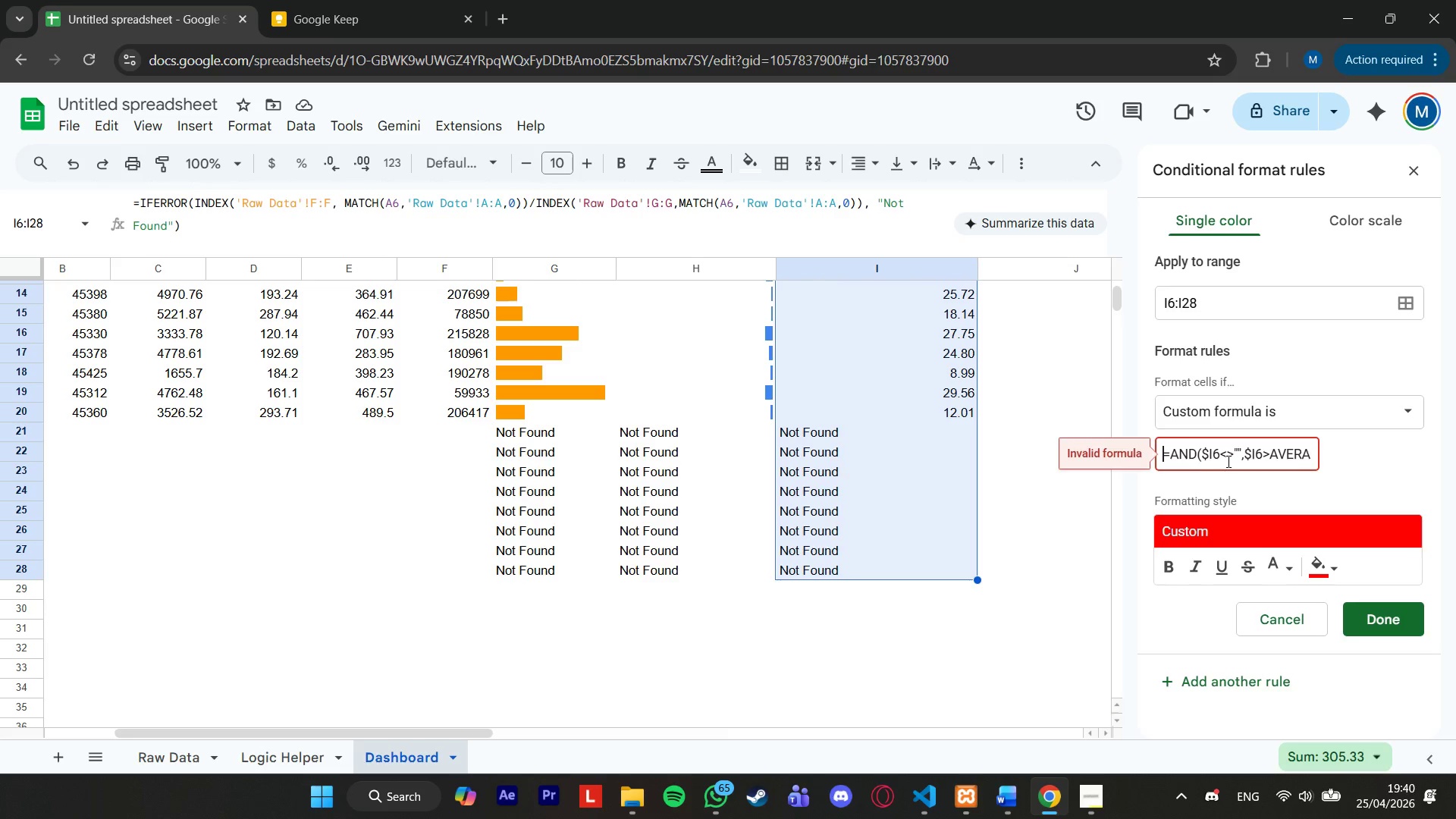 
hold_key(key=ArrowLeft, duration=0.7)
 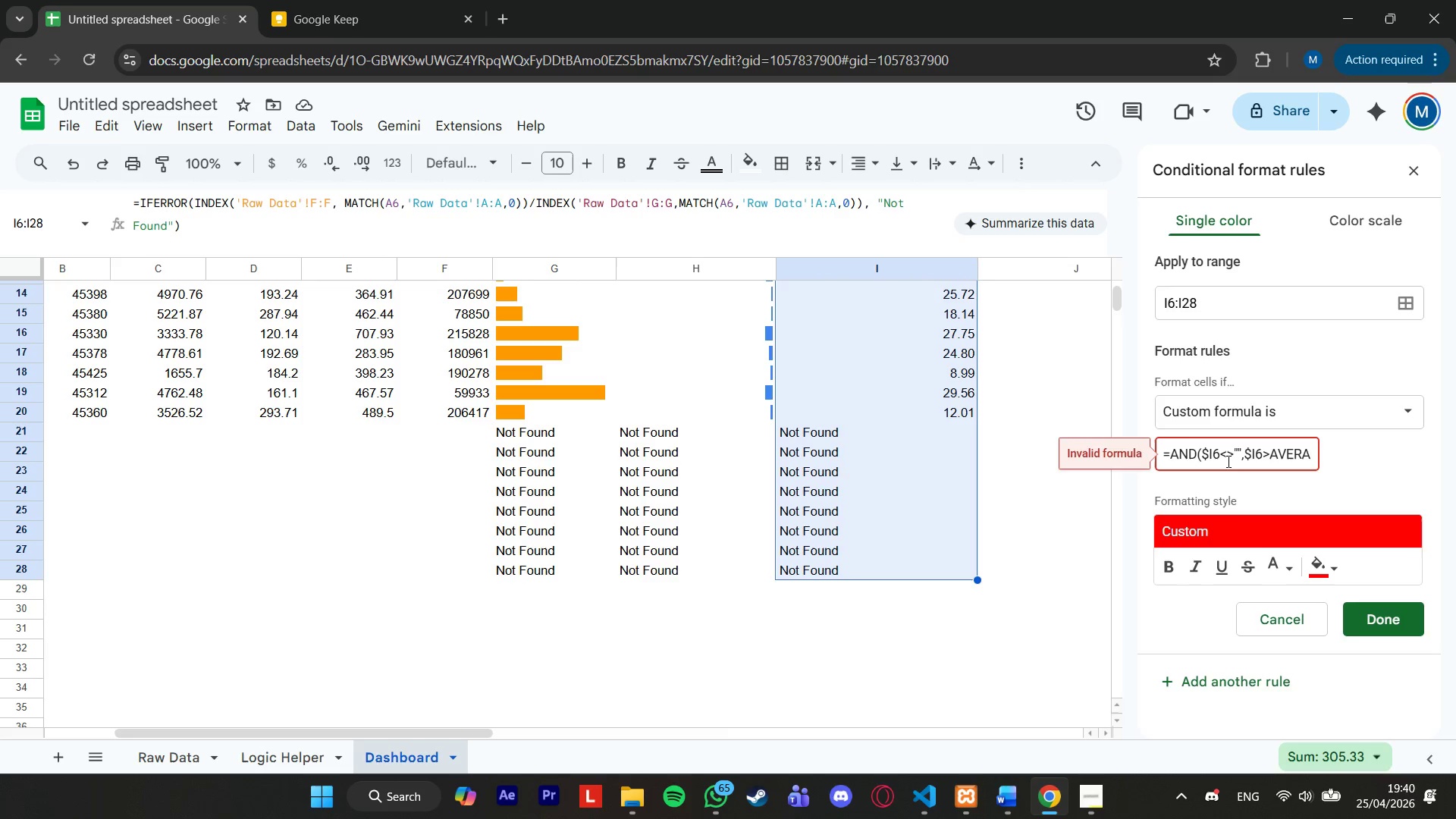 
hold_key(key=ArrowRight, duration=0.66)
 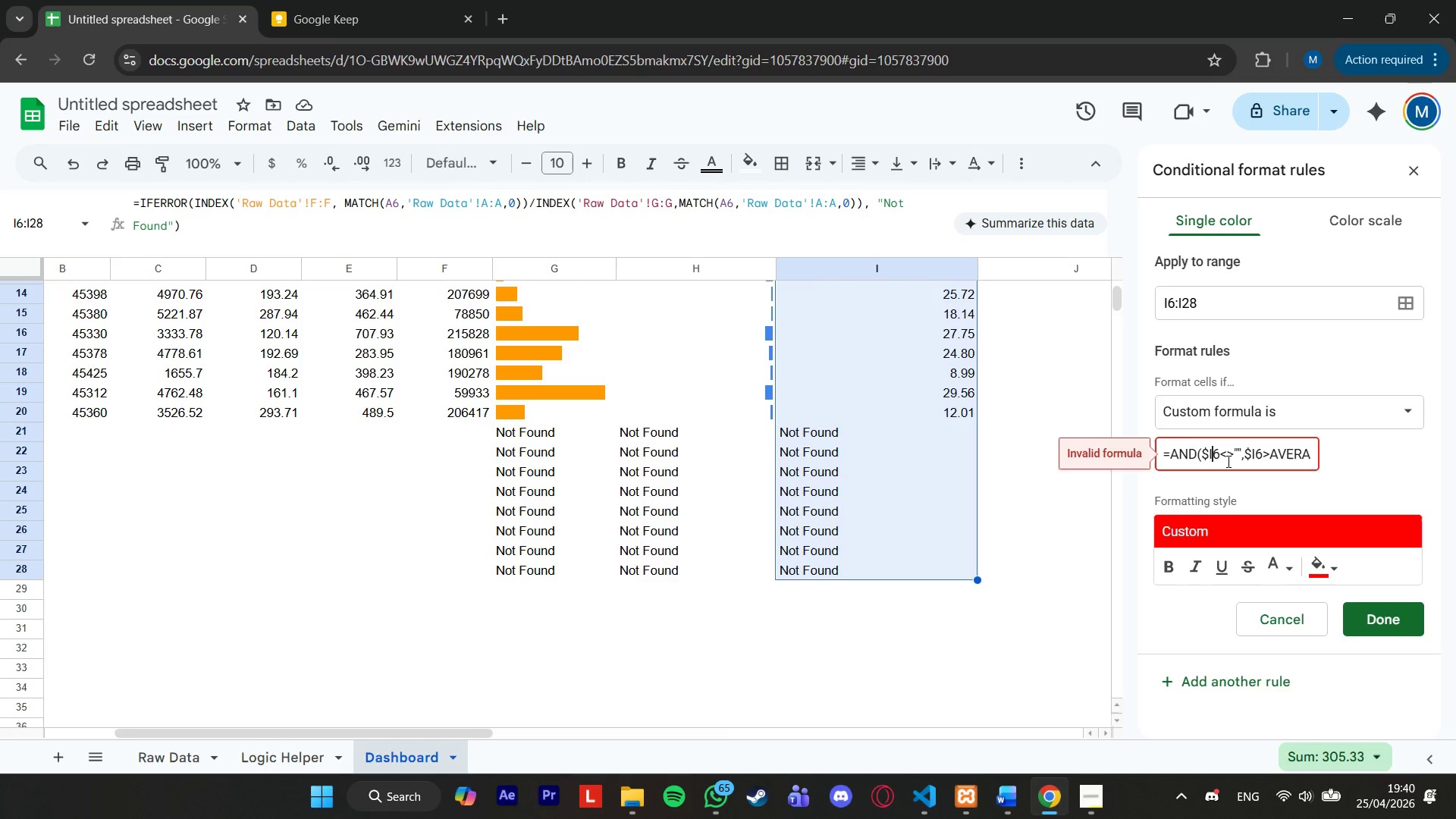 
hold_key(key=ArrowRight, duration=0.48)
 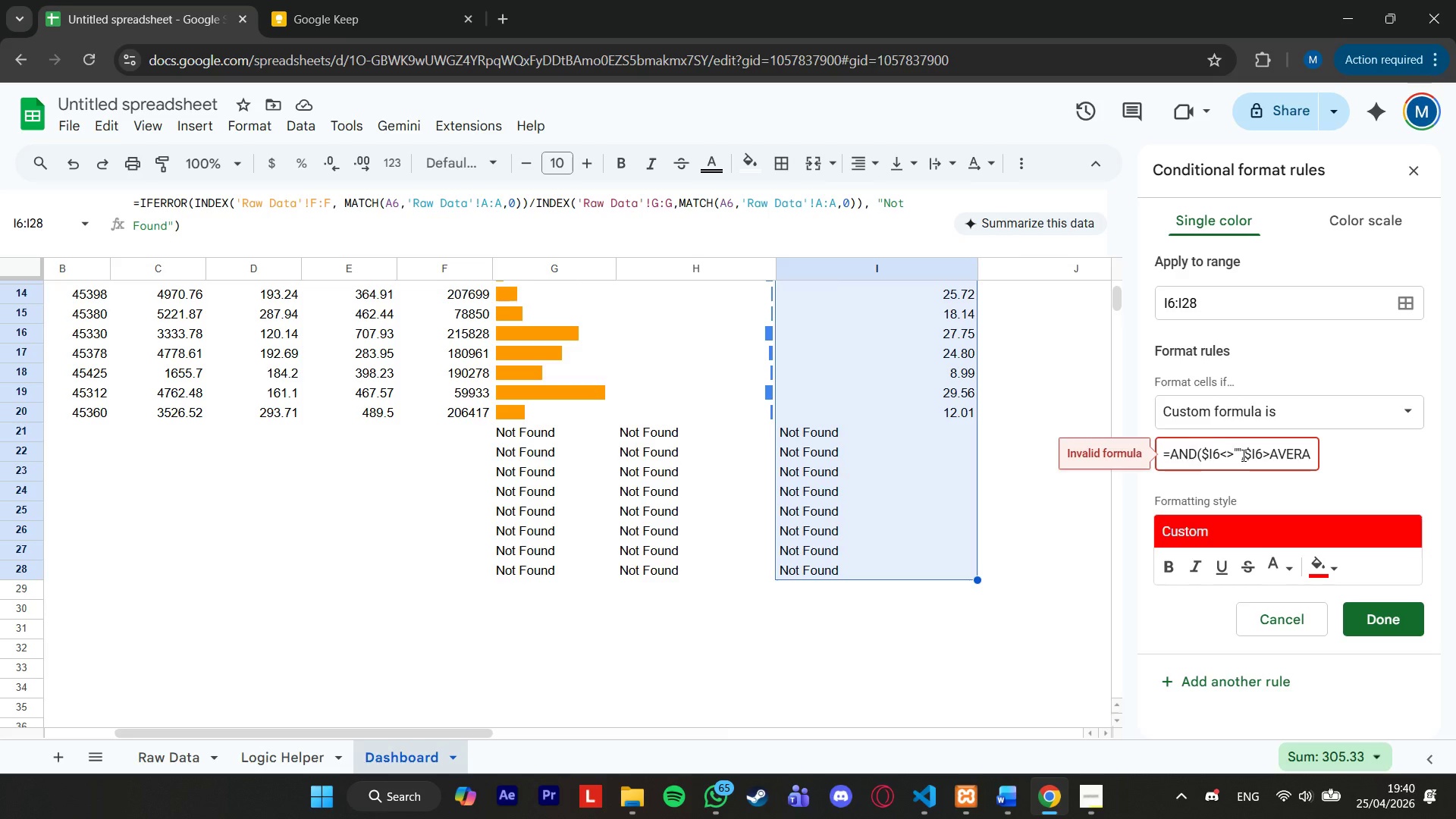 
left_click([1242, 455])
 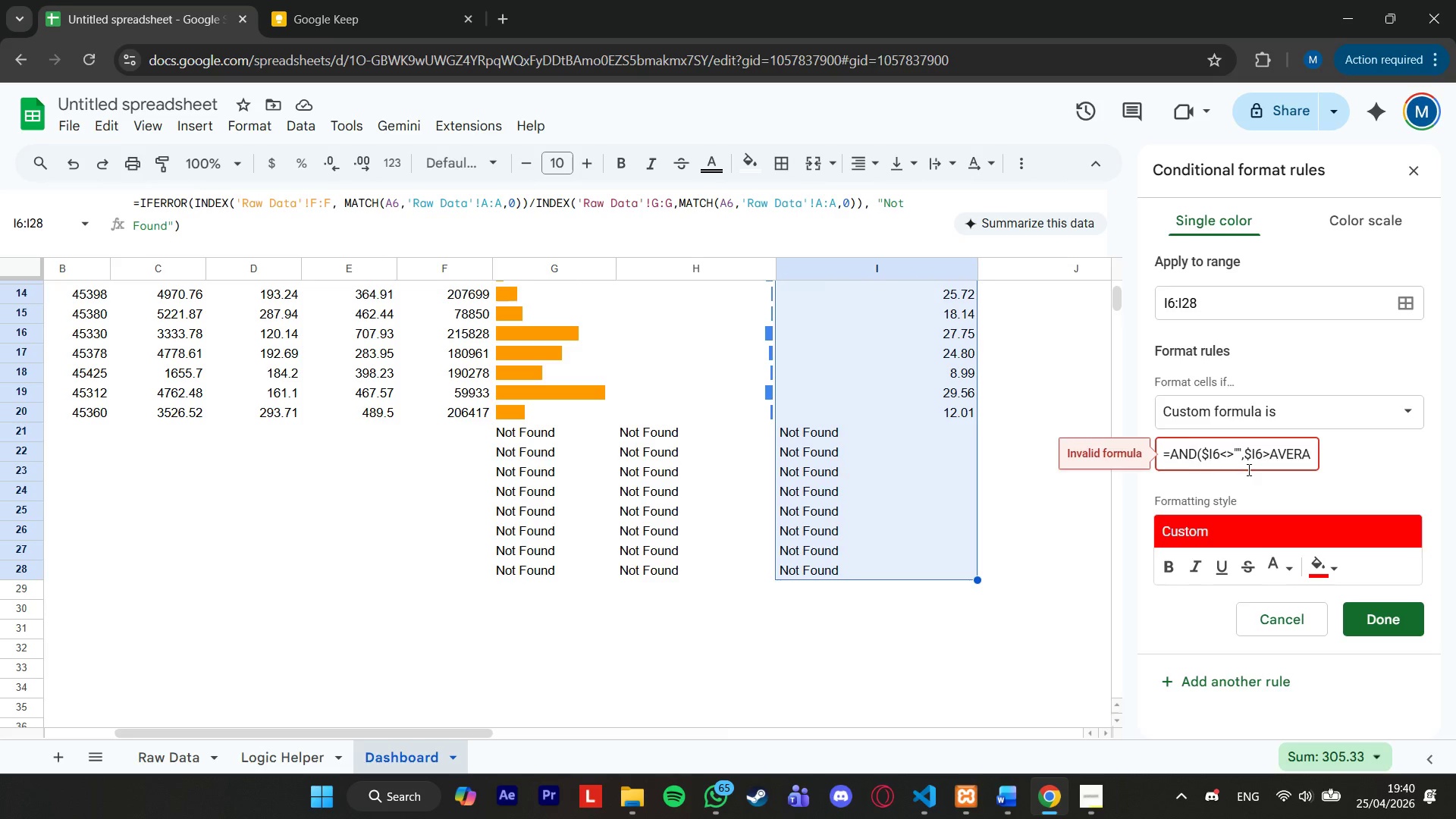 
hold_key(key=ArrowLeft, duration=0.84)
 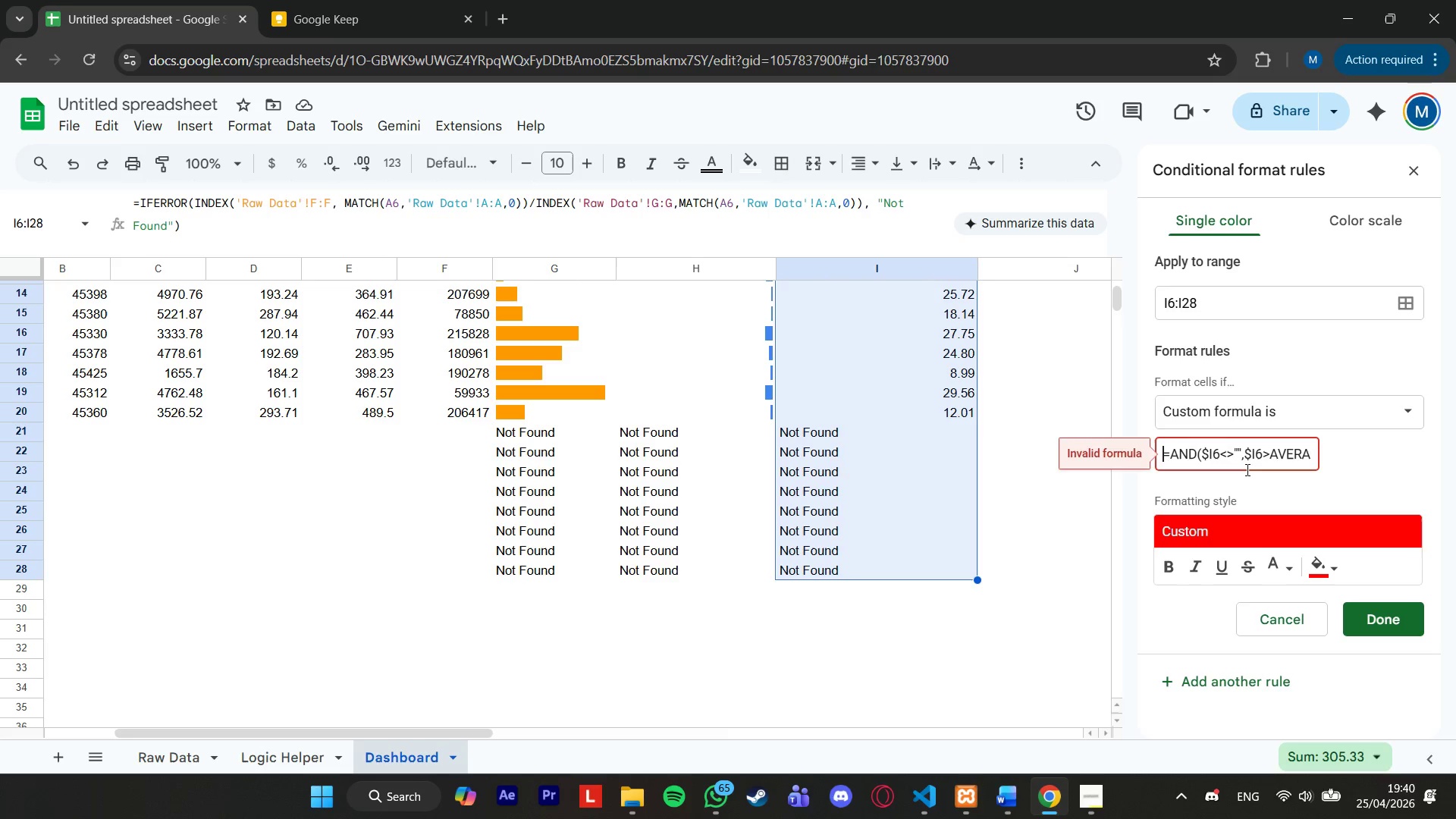 
hold_key(key=ArrowRight, duration=0.58)
 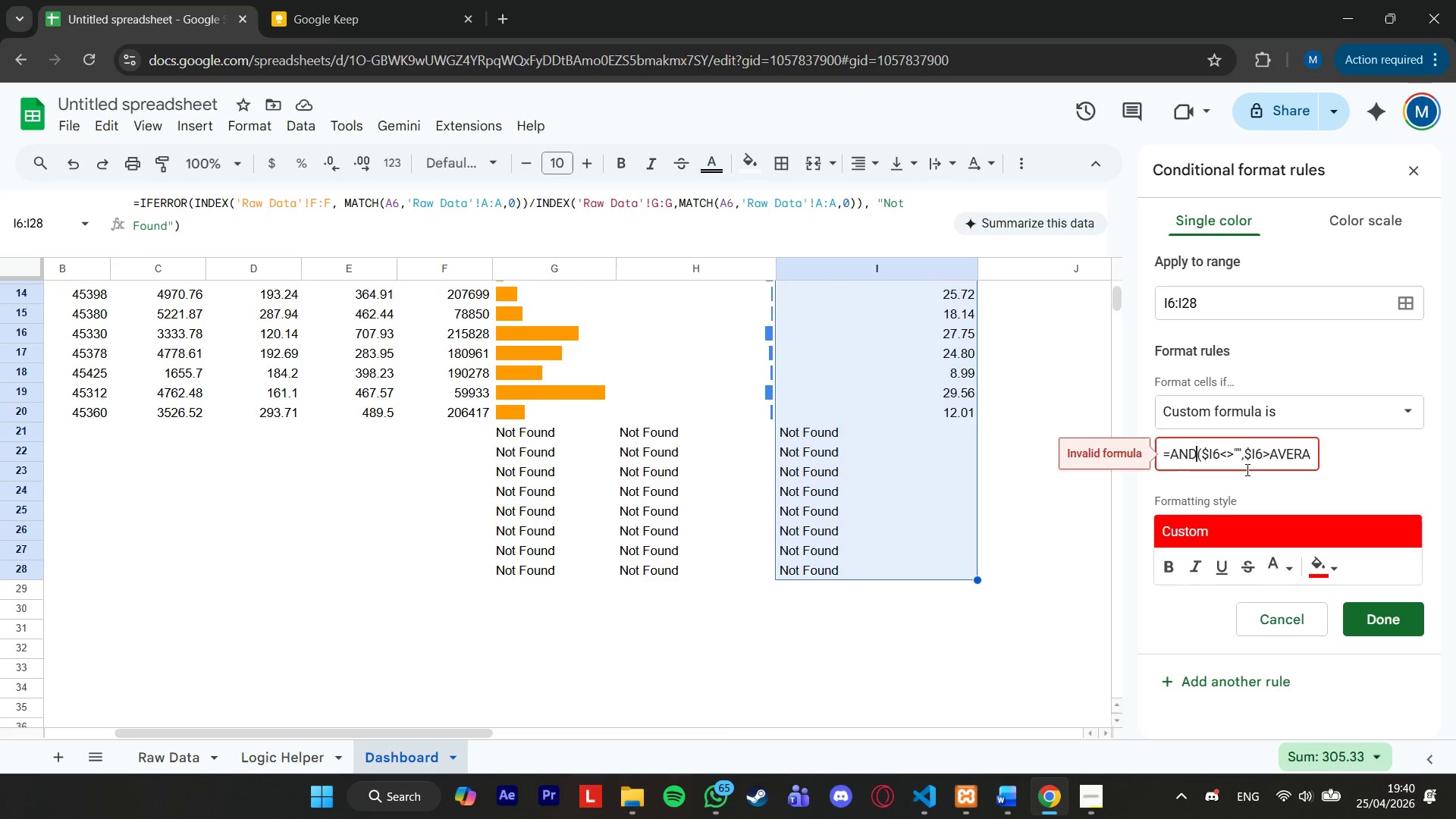 
hold_key(key=ArrowRight, duration=0.73)
 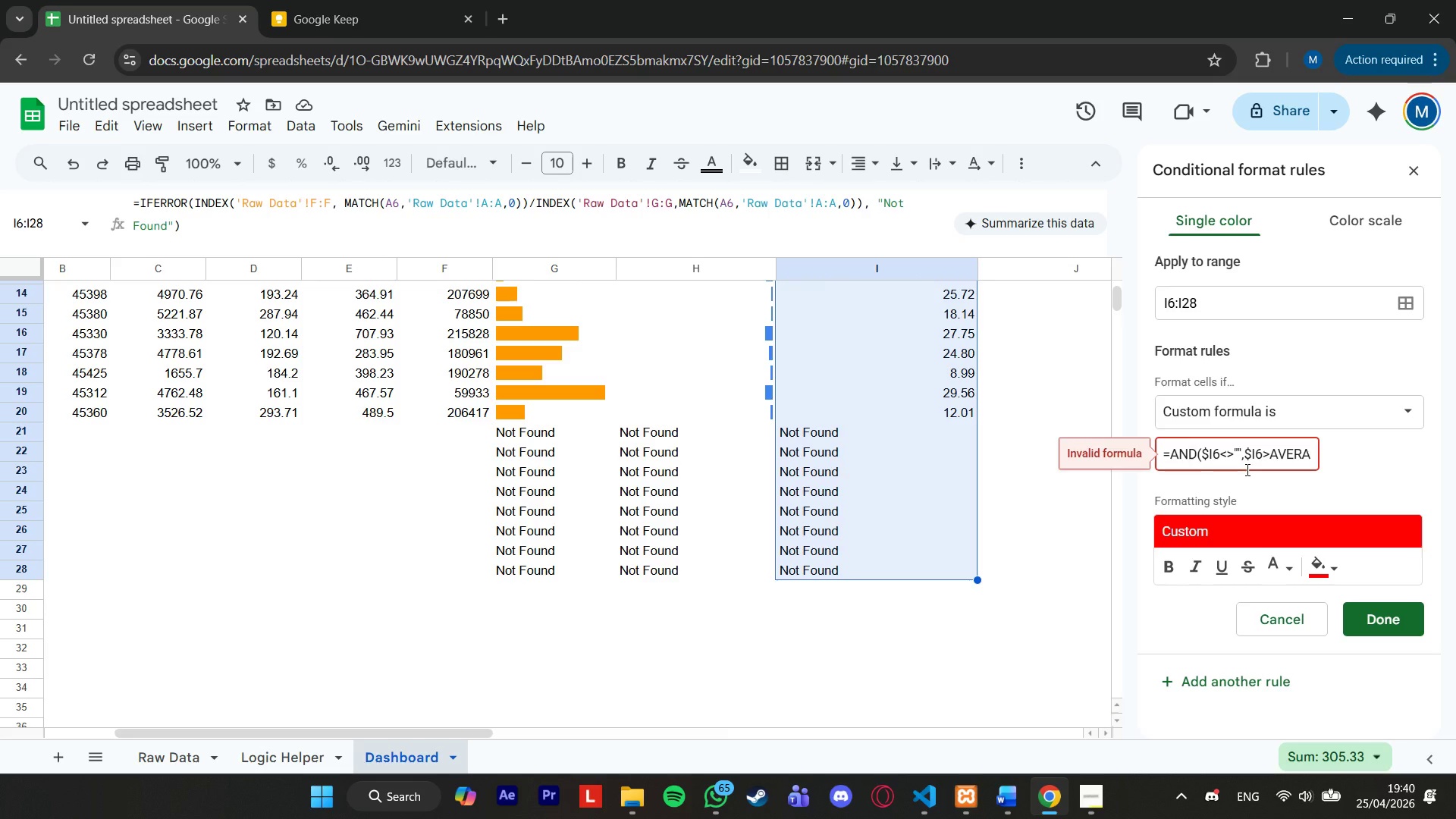 
hold_key(key=ArrowRight, duration=0.56)
 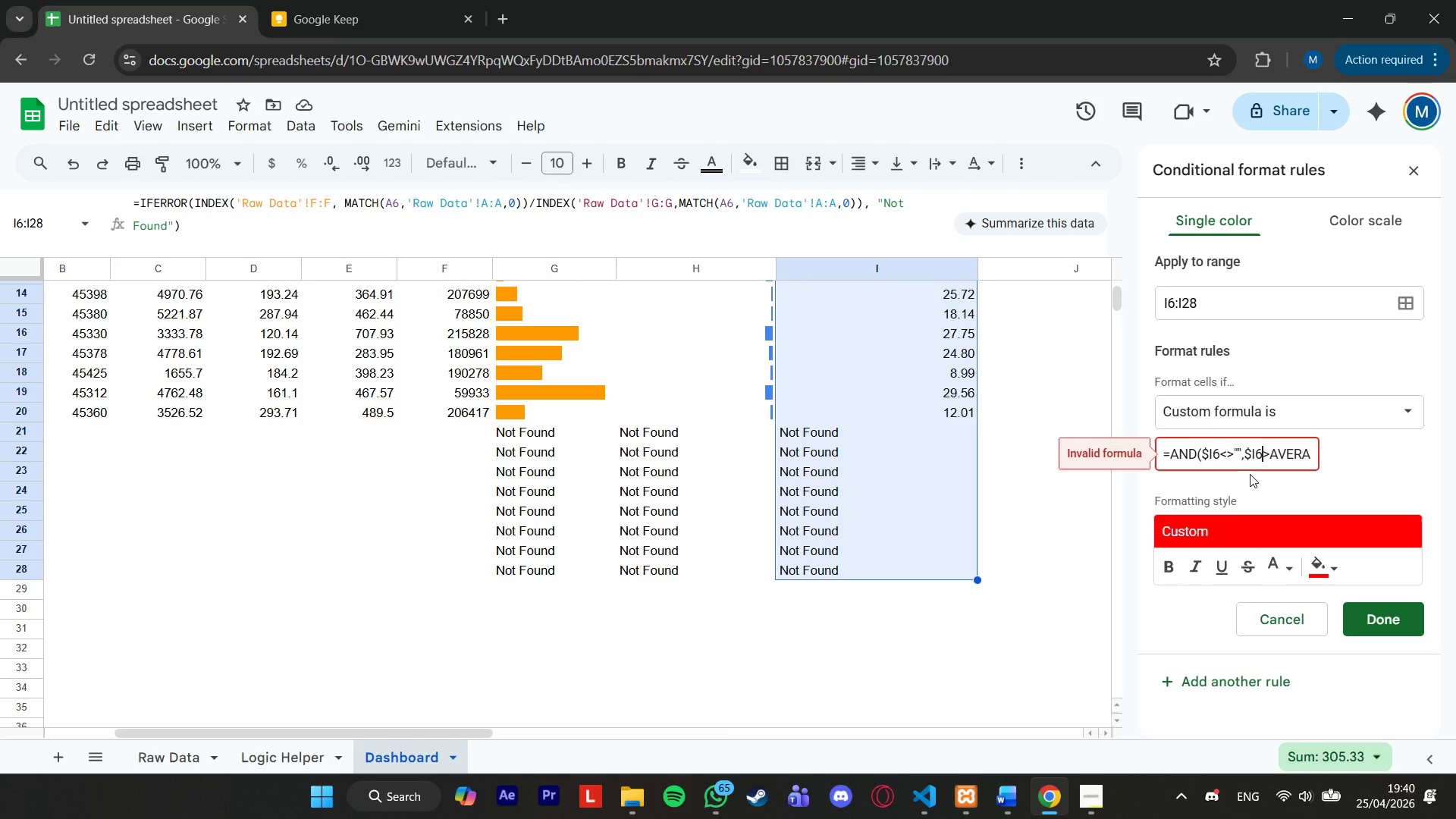 
key(ArrowRight)
 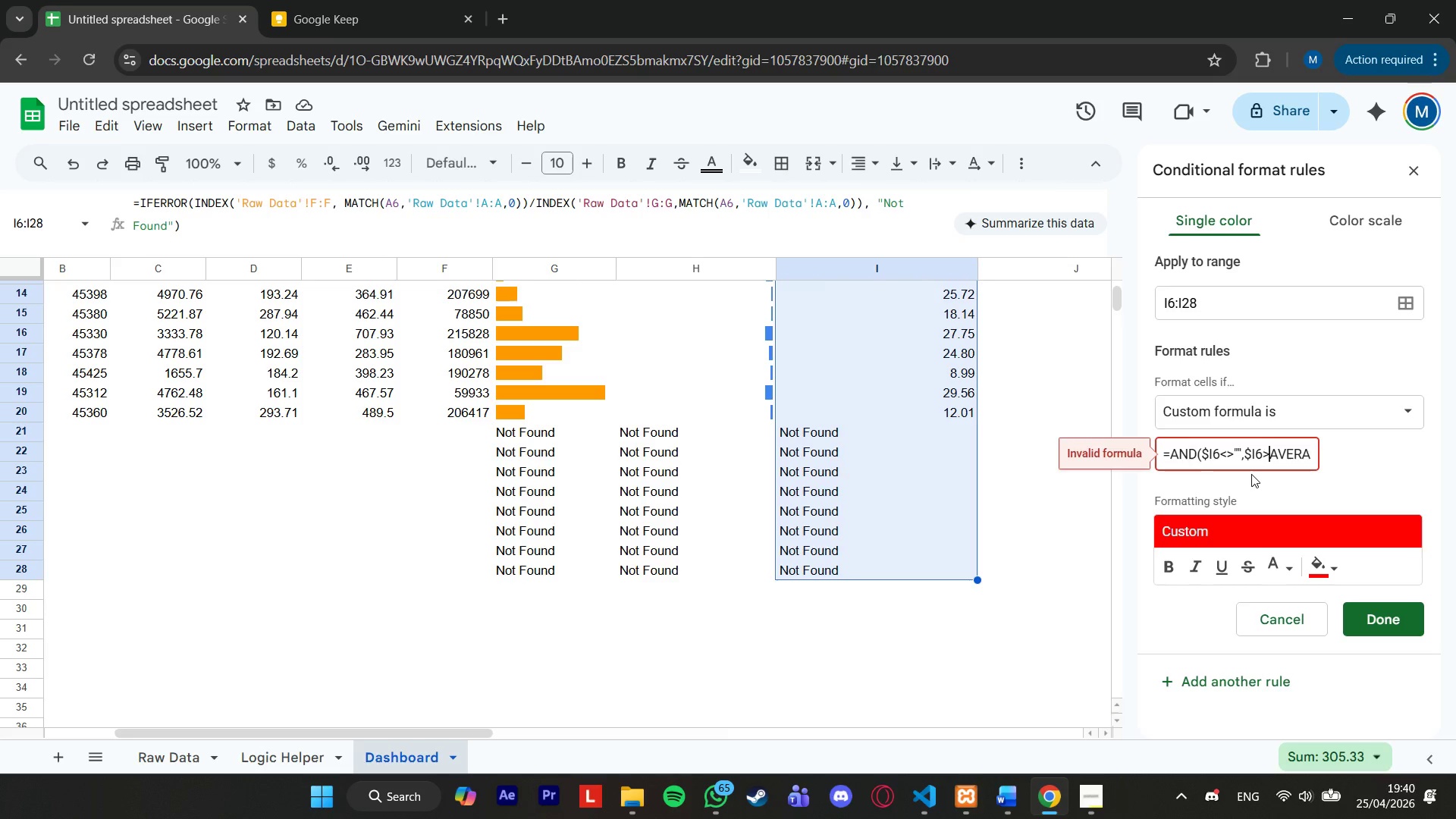 
hold_key(key=ArrowRight, duration=0.91)
 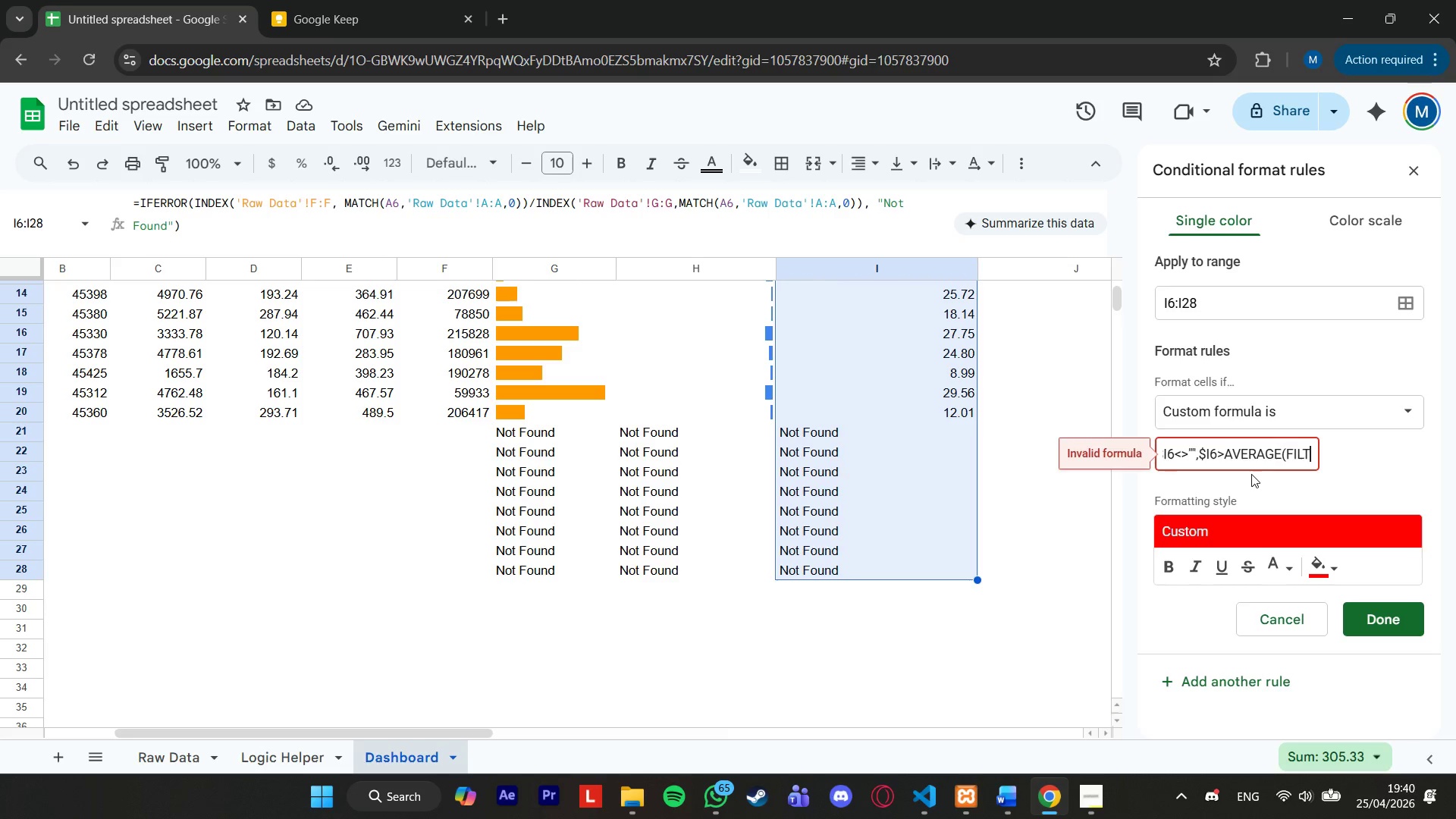 
hold_key(key=ArrowRight, duration=0.67)
 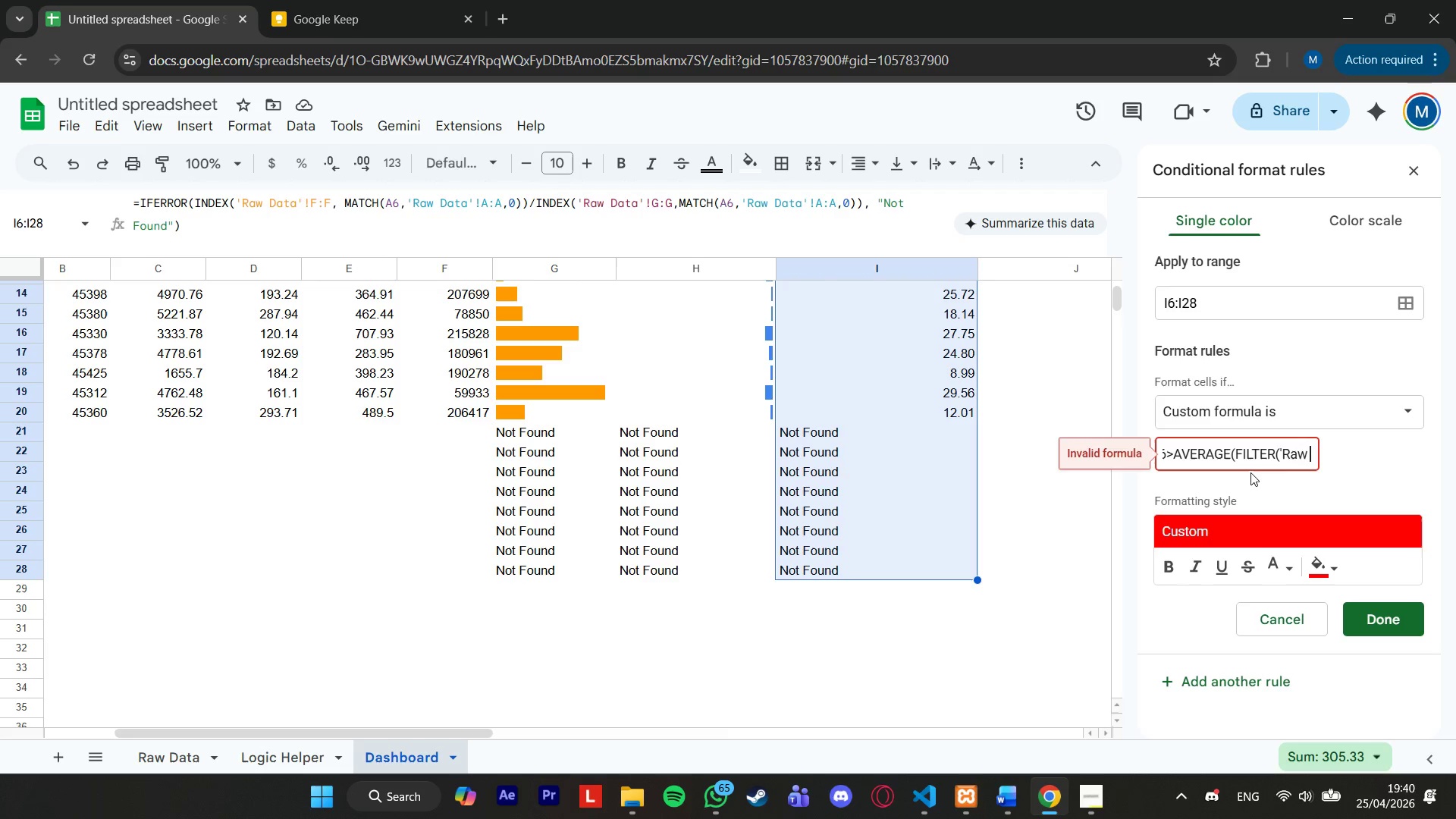 
key(ArrowRight)
 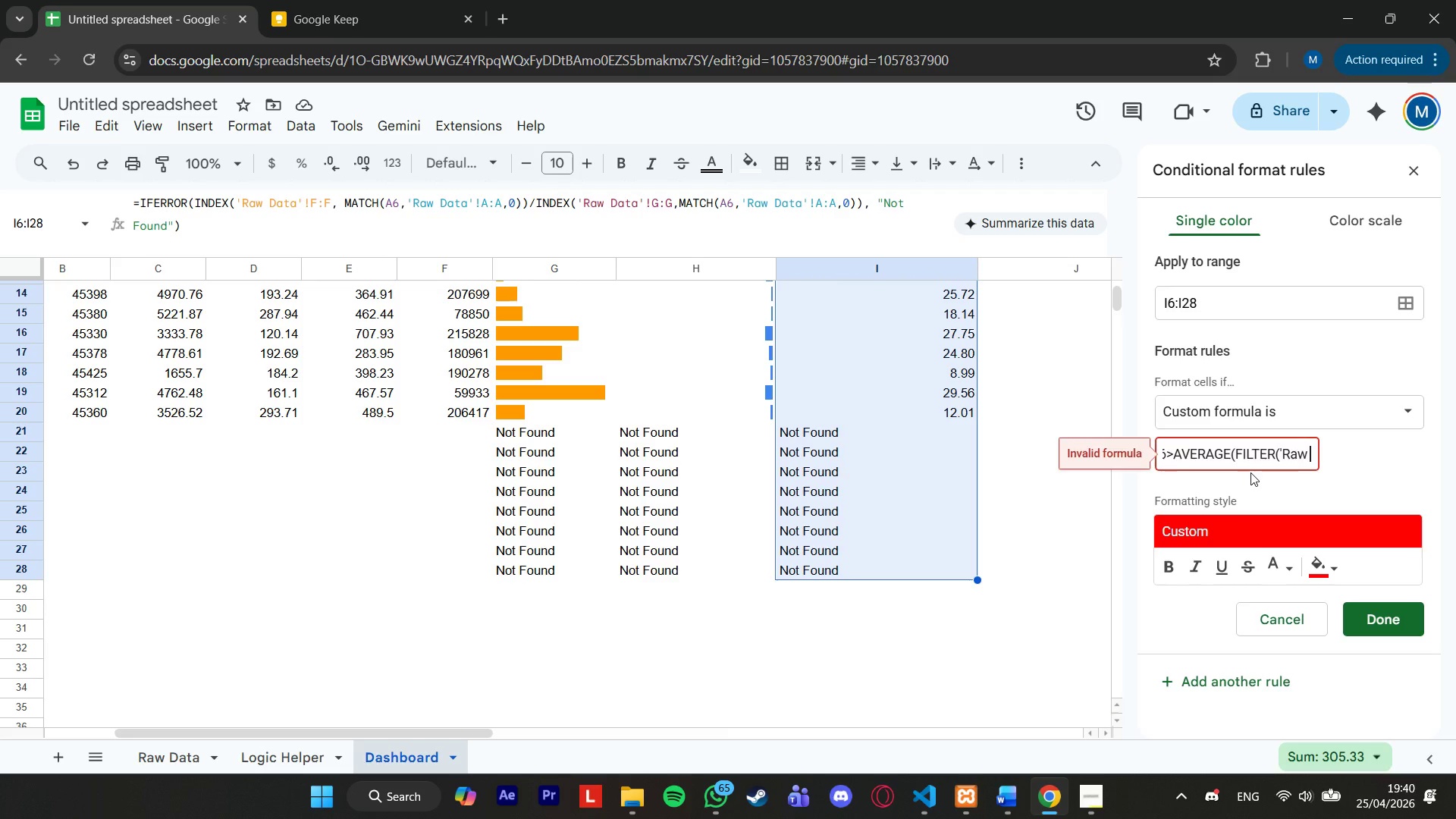 
key(ArrowRight)
 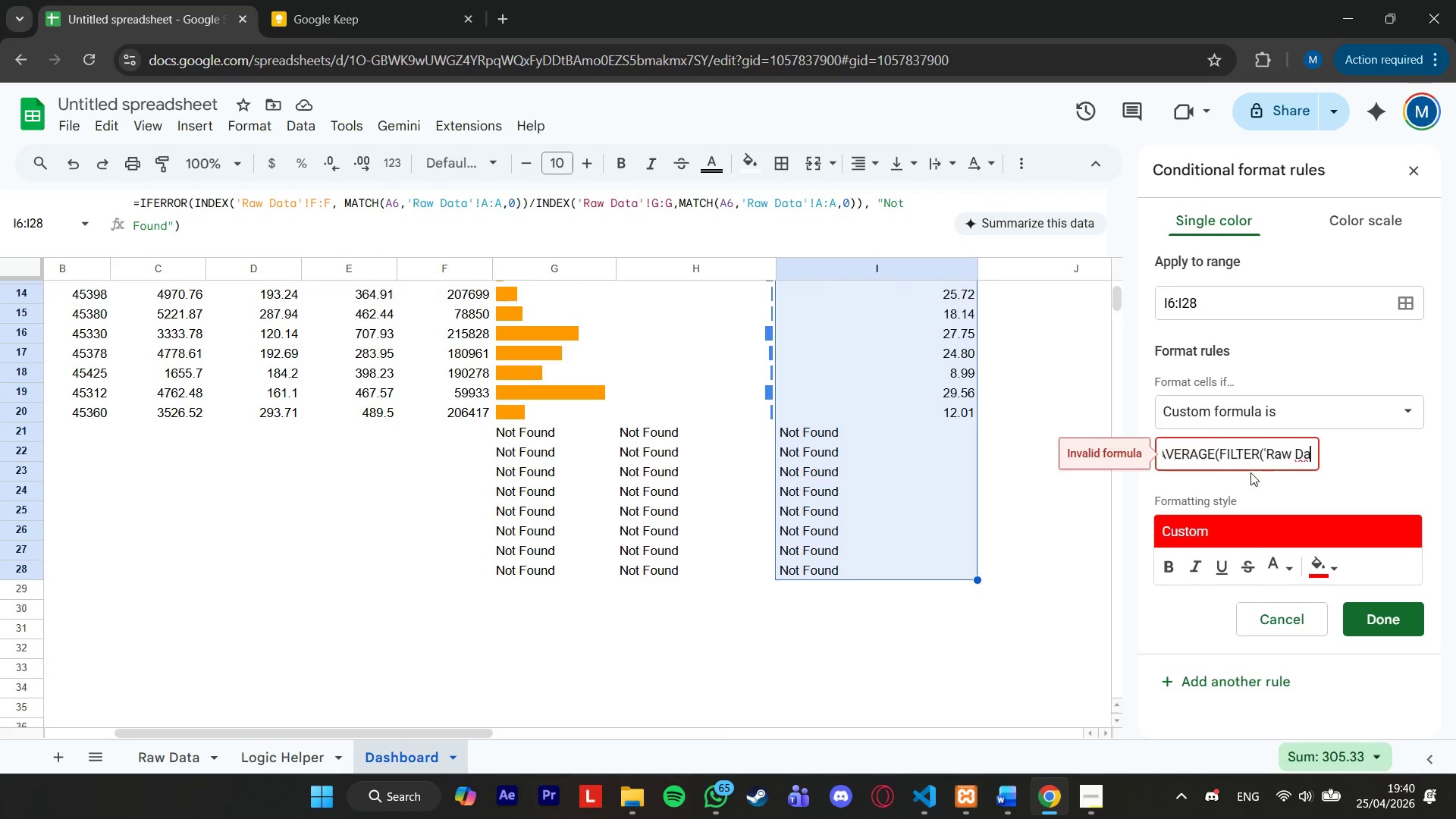 
key(ArrowRight)
 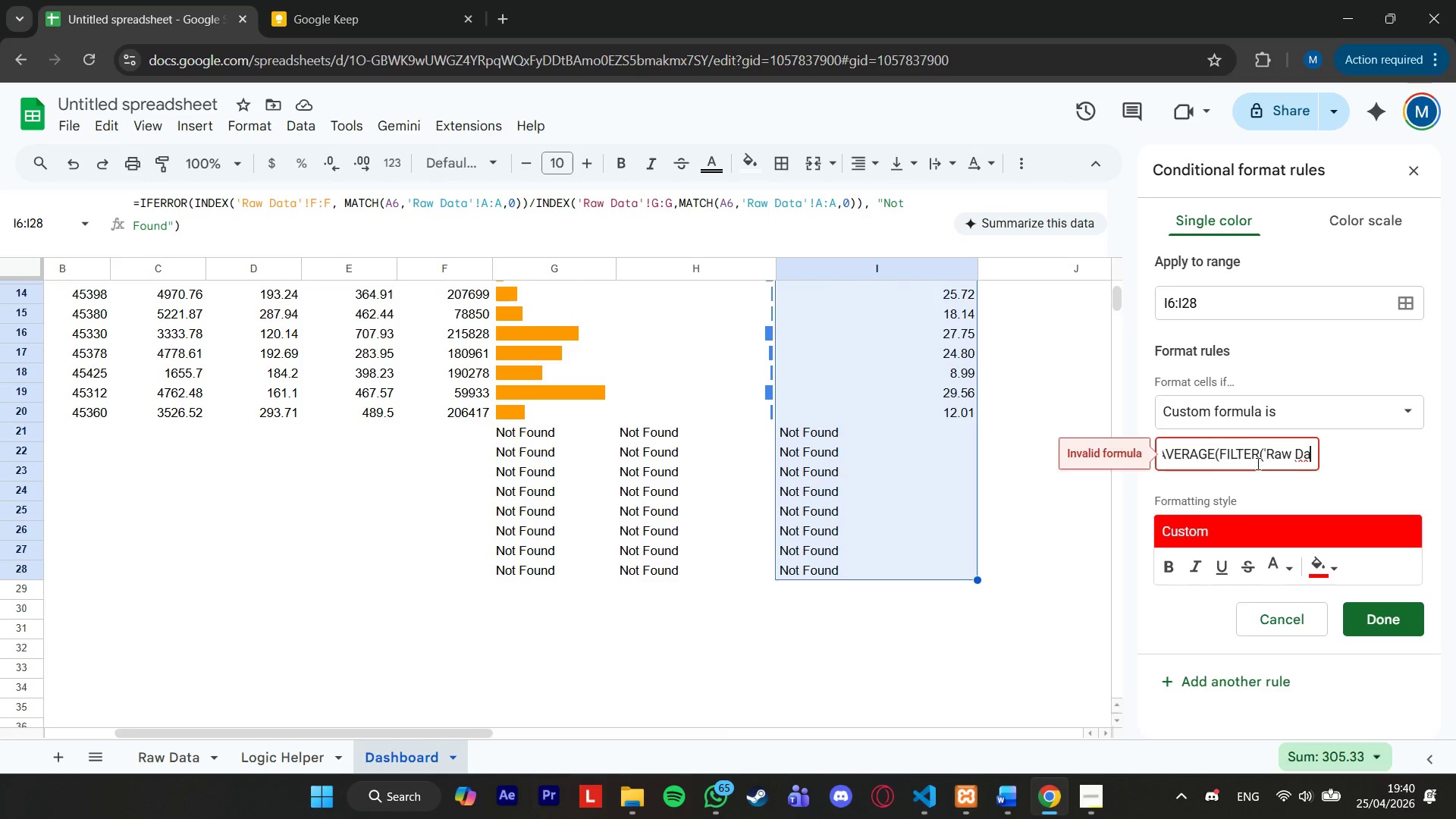 
key(ArrowRight)
 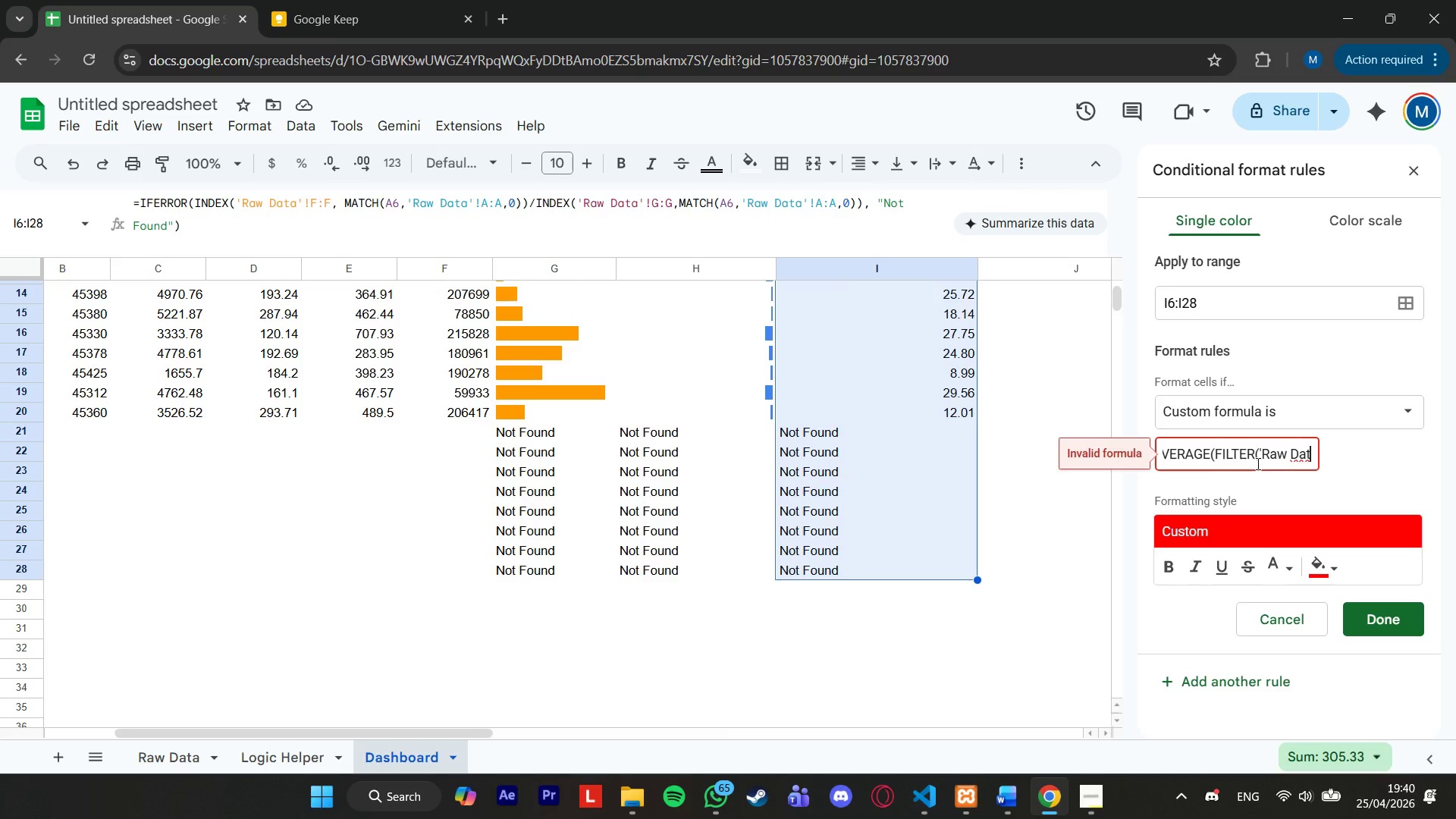 
key(ArrowRight)
 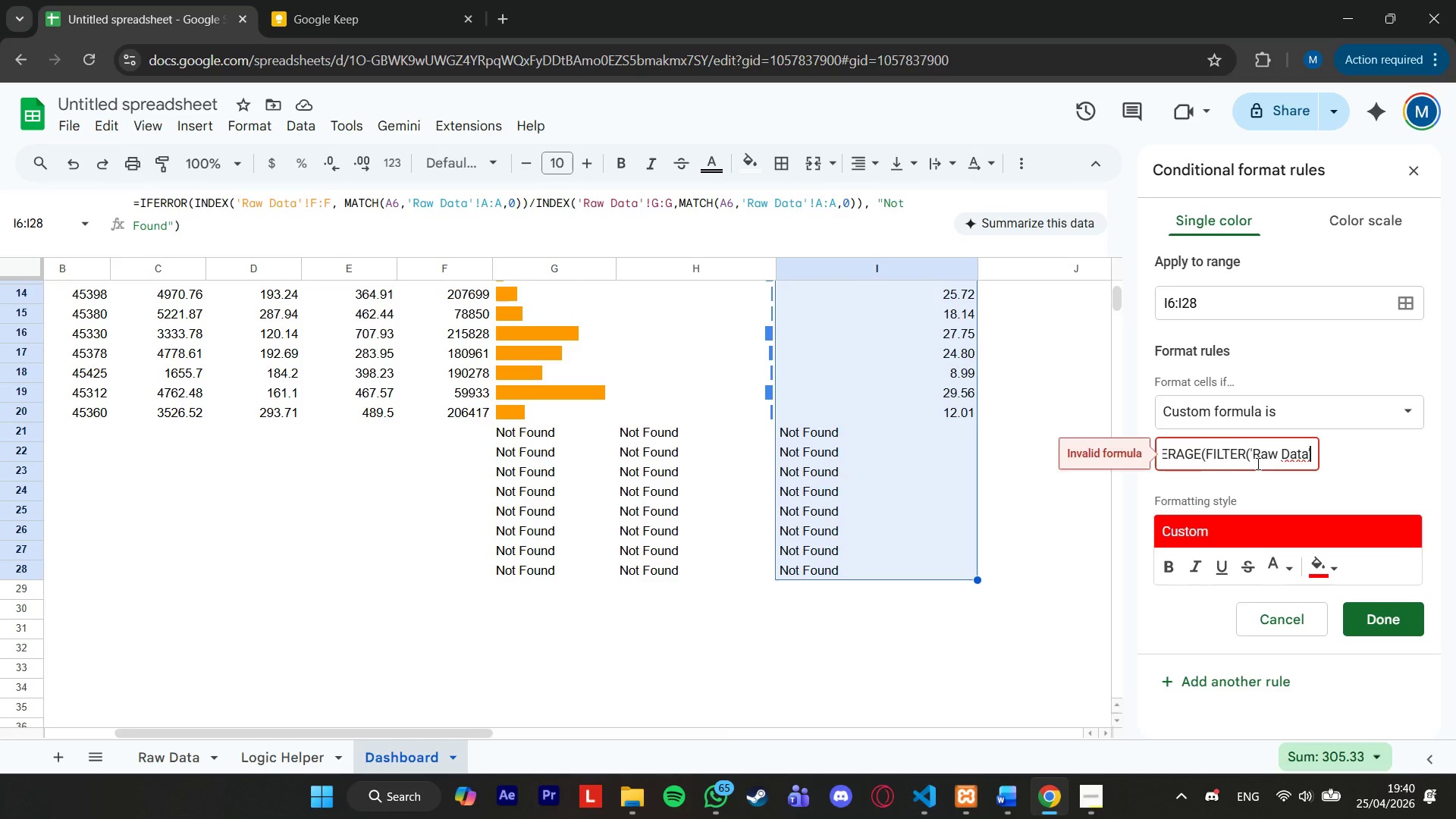 
key(ArrowRight)
 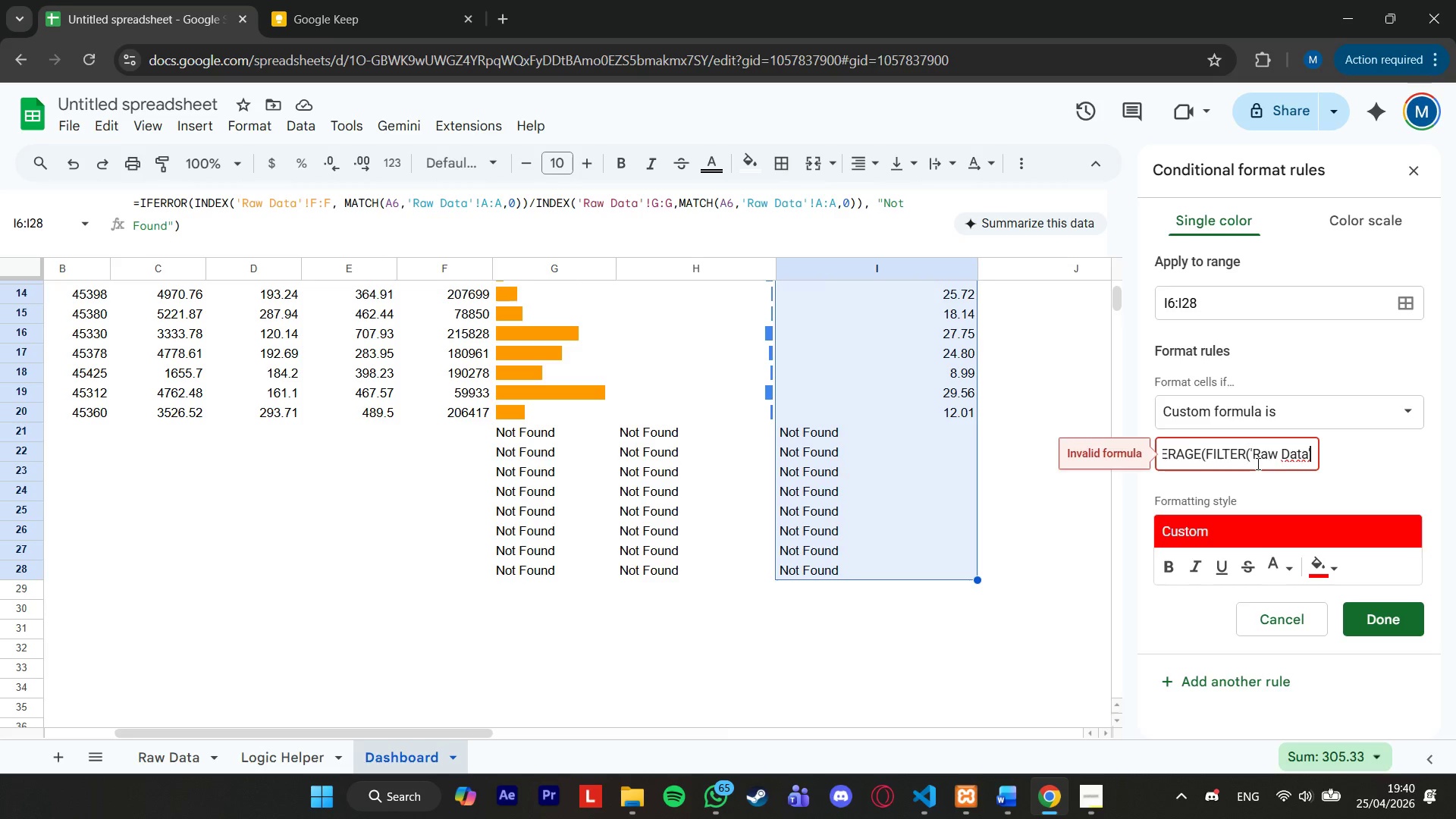 
key(ArrowRight)
 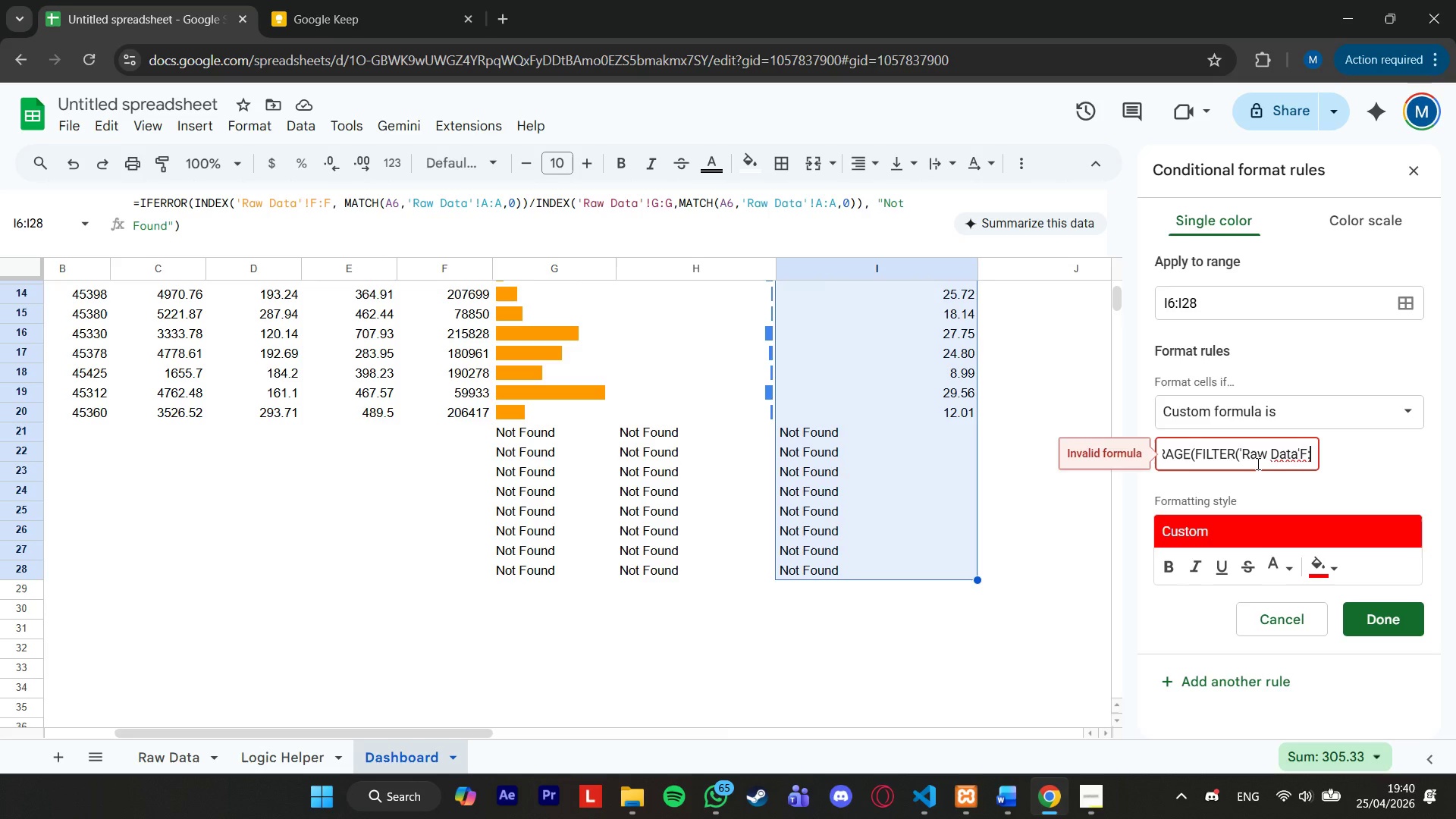 
key(ArrowRight)
 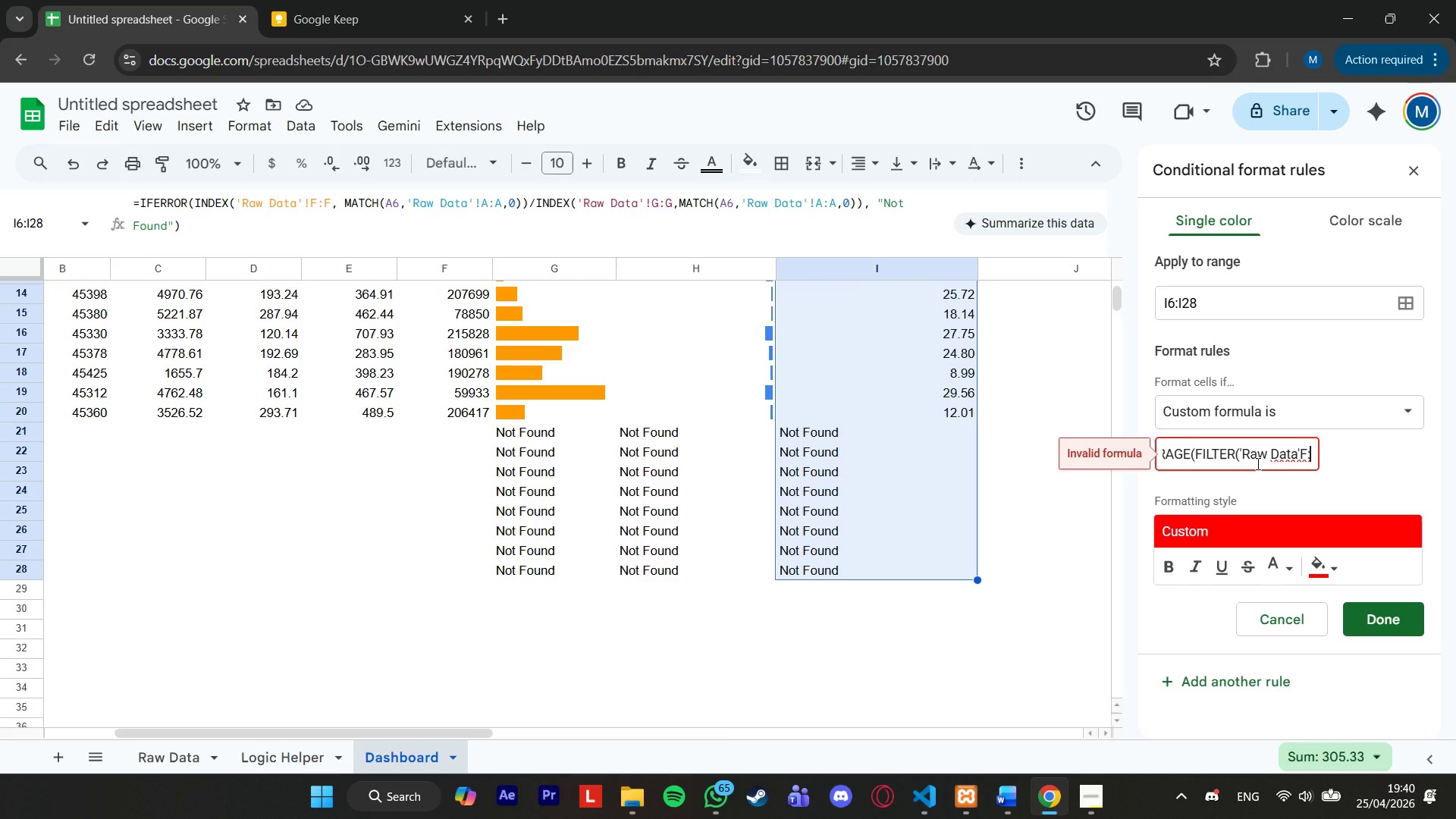 
key(ArrowRight)
 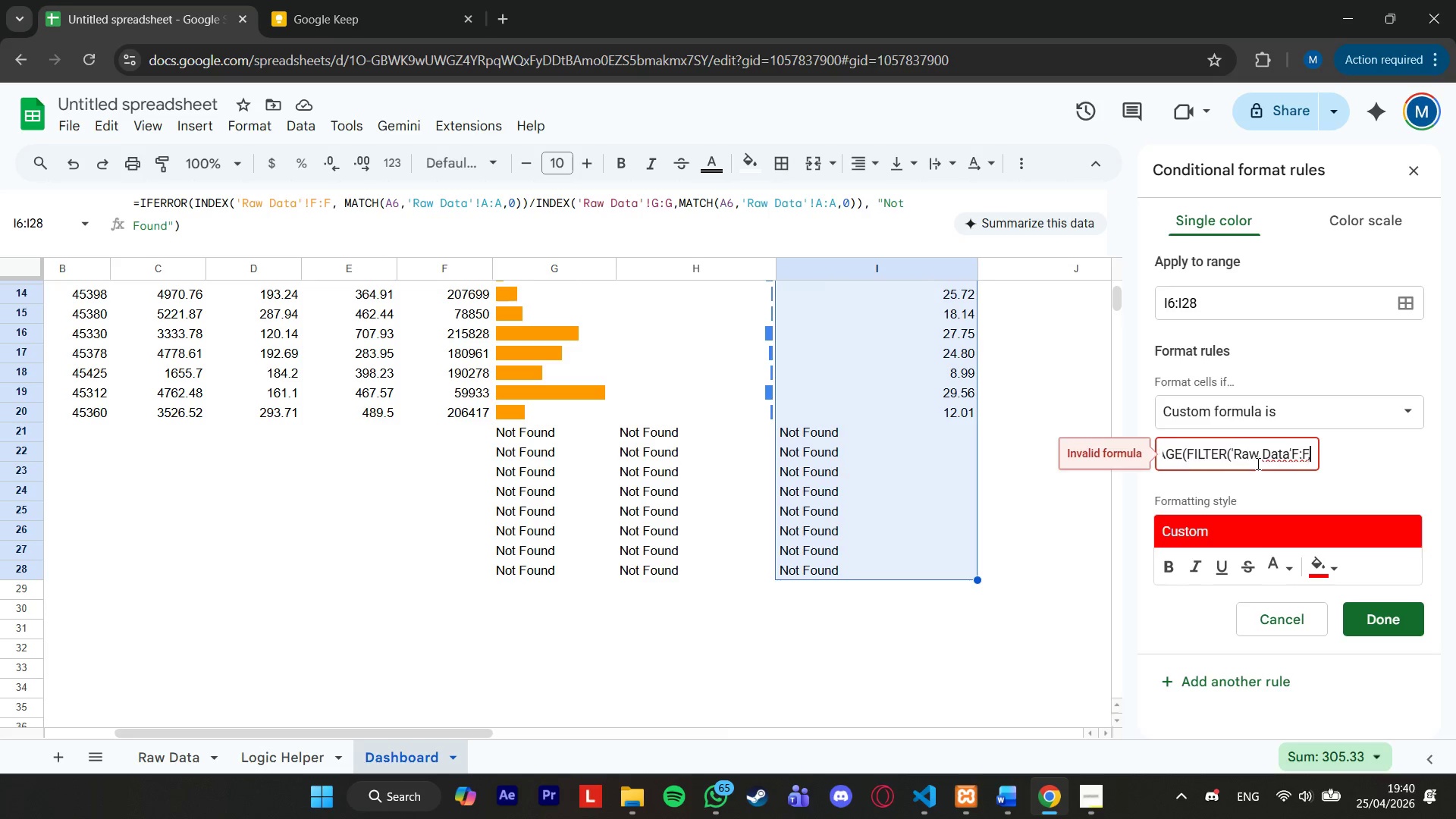 
key(ArrowRight)
 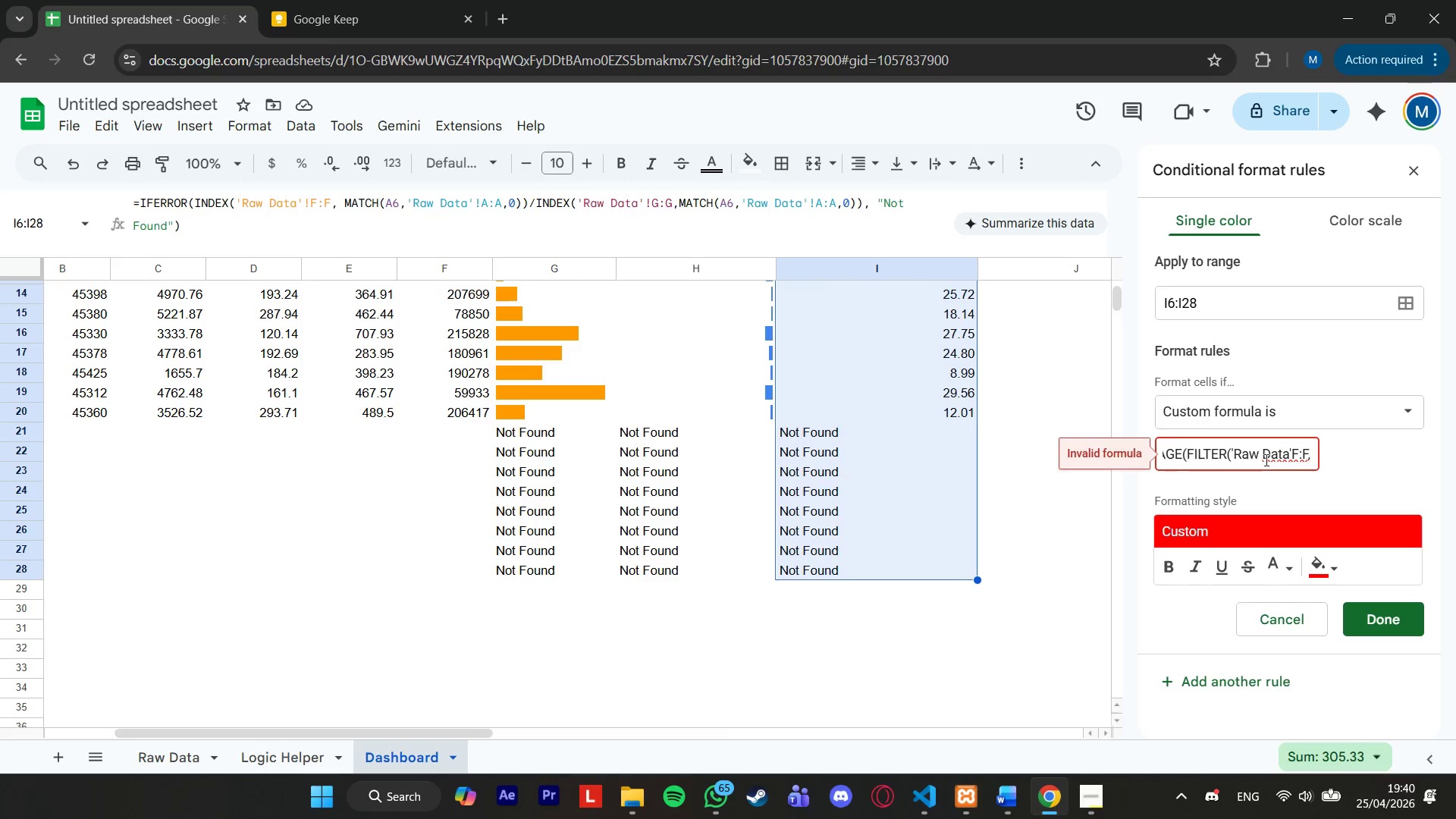 
key(ArrowRight)
 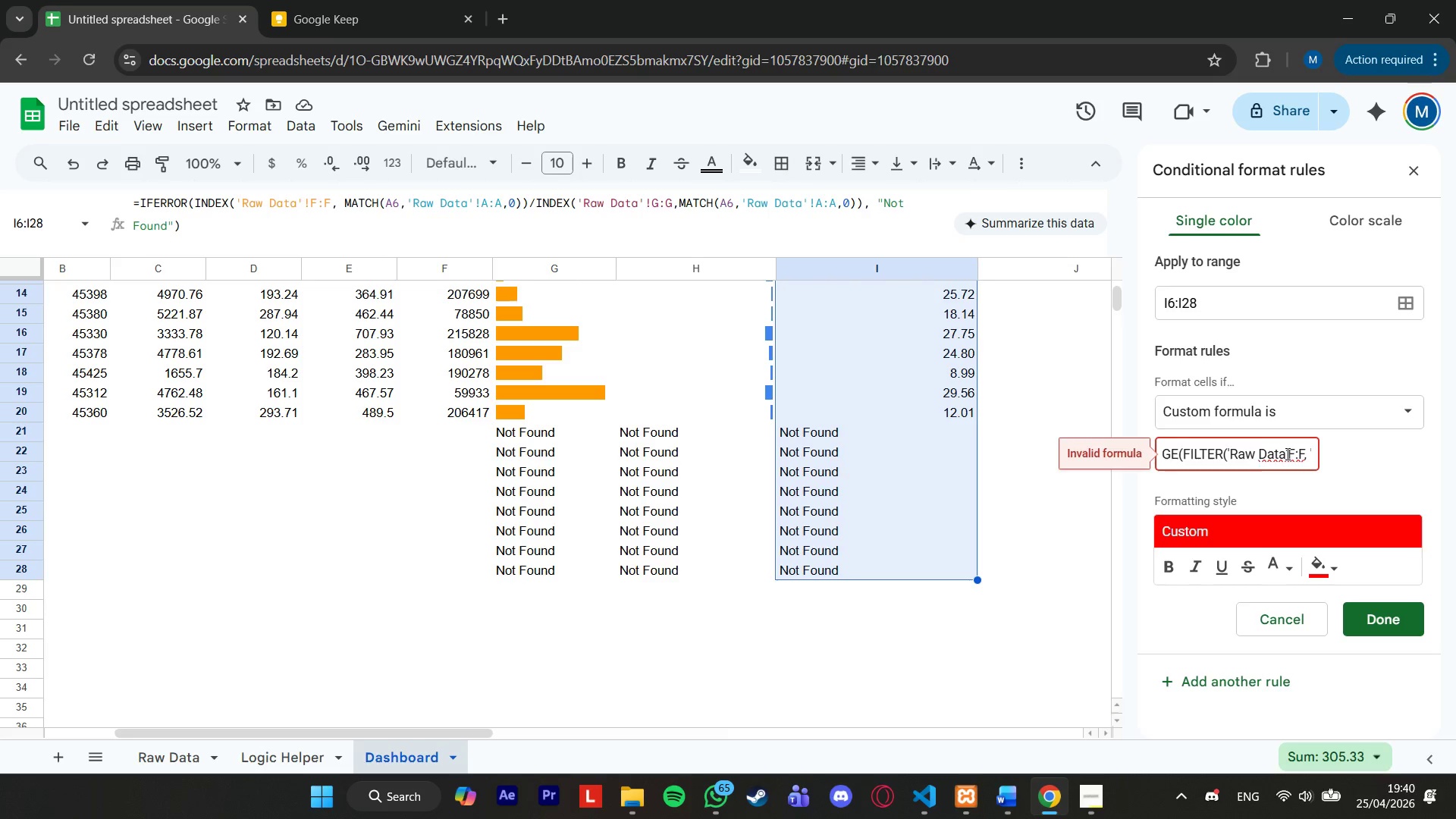 
left_click([1286, 453])
 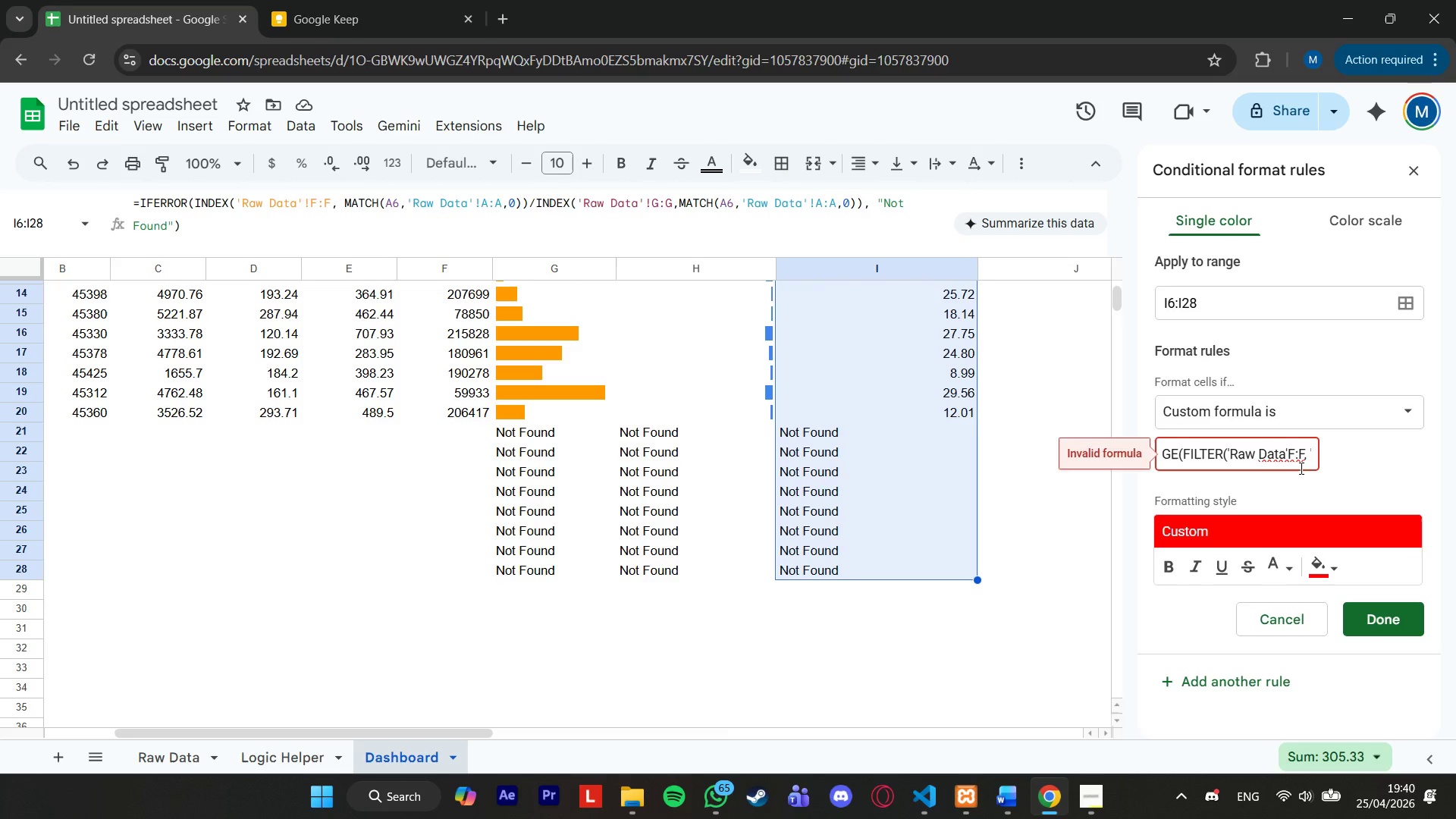 
key(ArrowRight)
 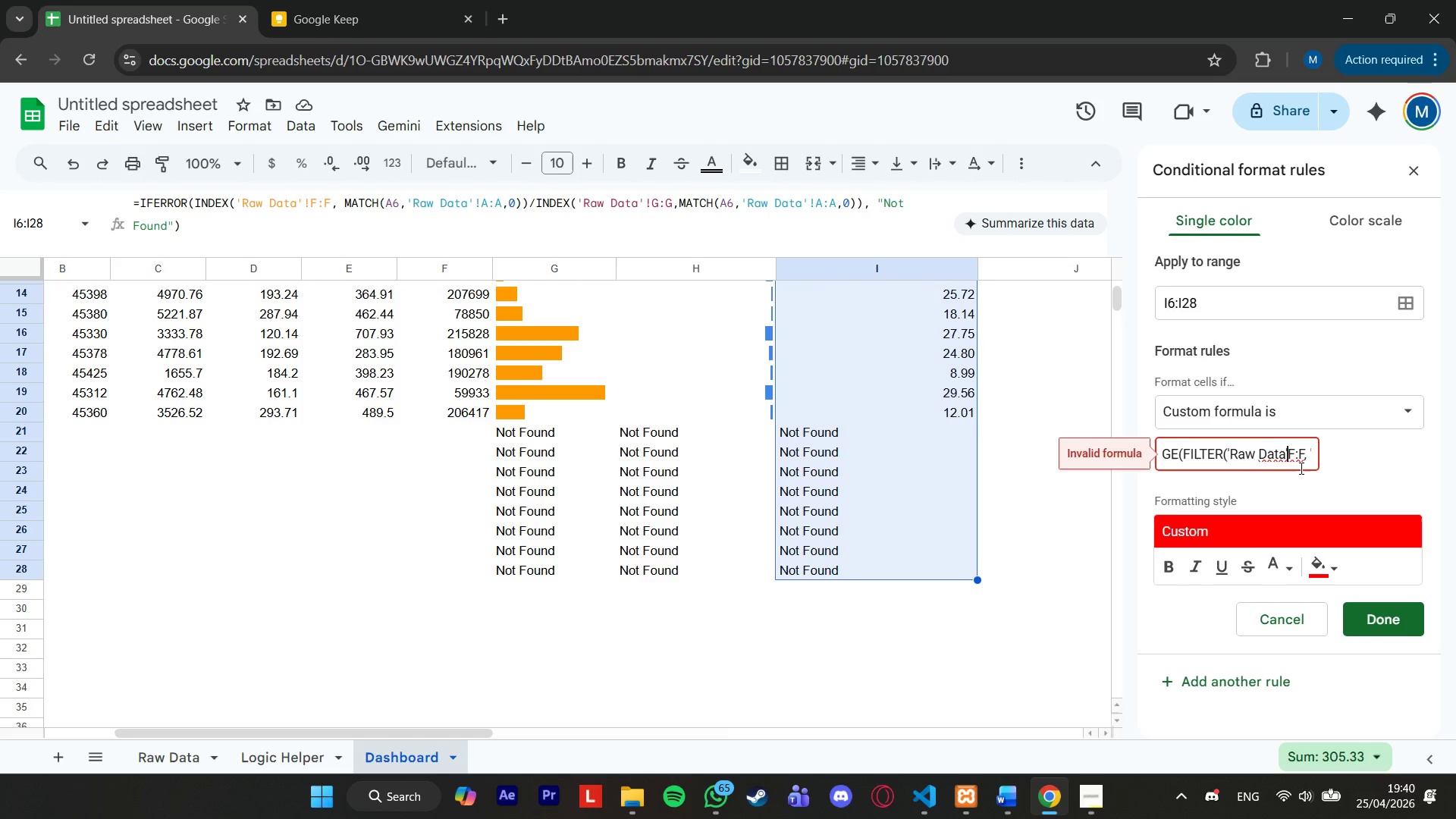 
key(Shift+ShiftRight)
 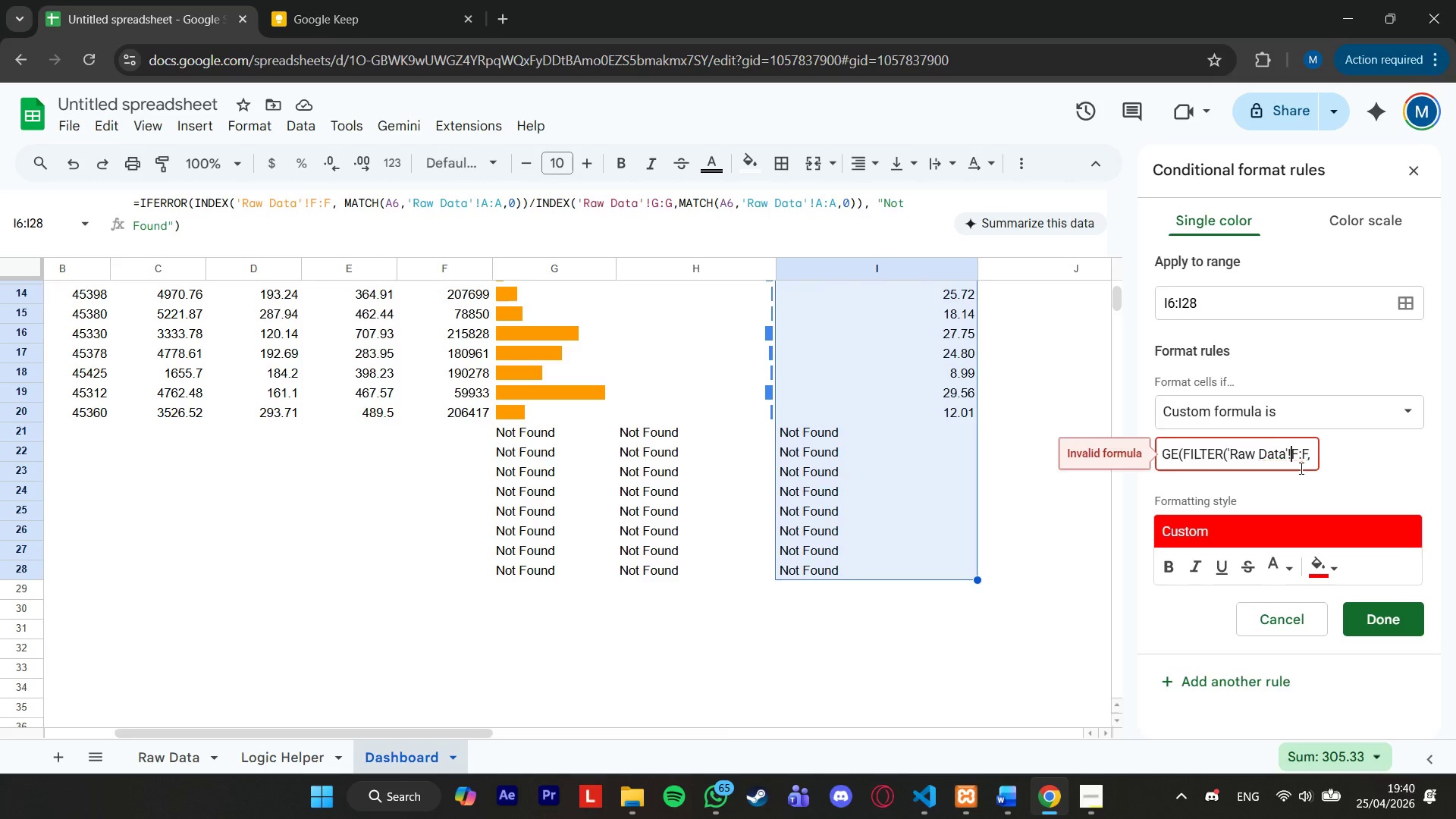 
key(Shift+1)
 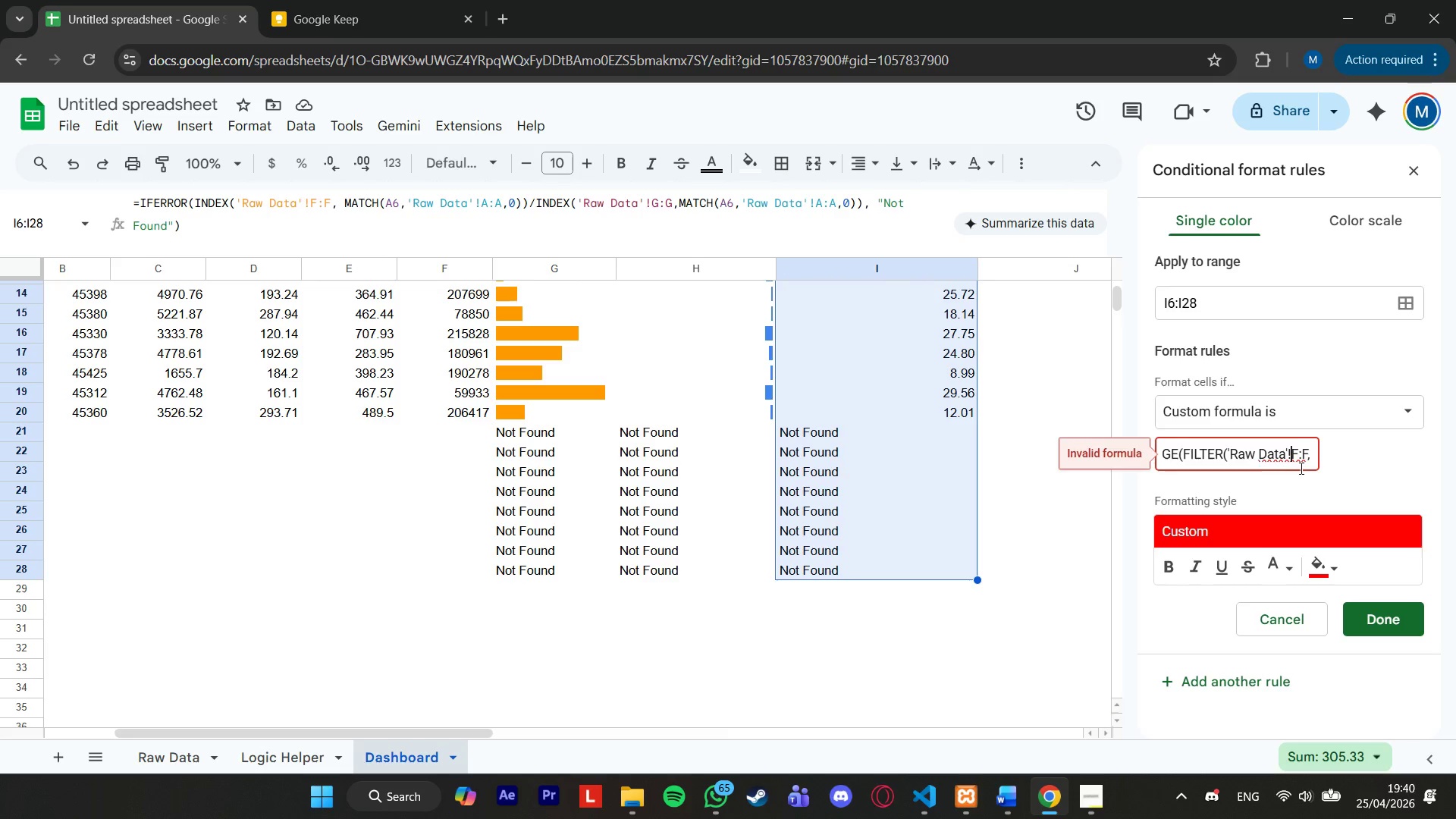 
hold_key(key=ArrowRight, duration=0.61)
 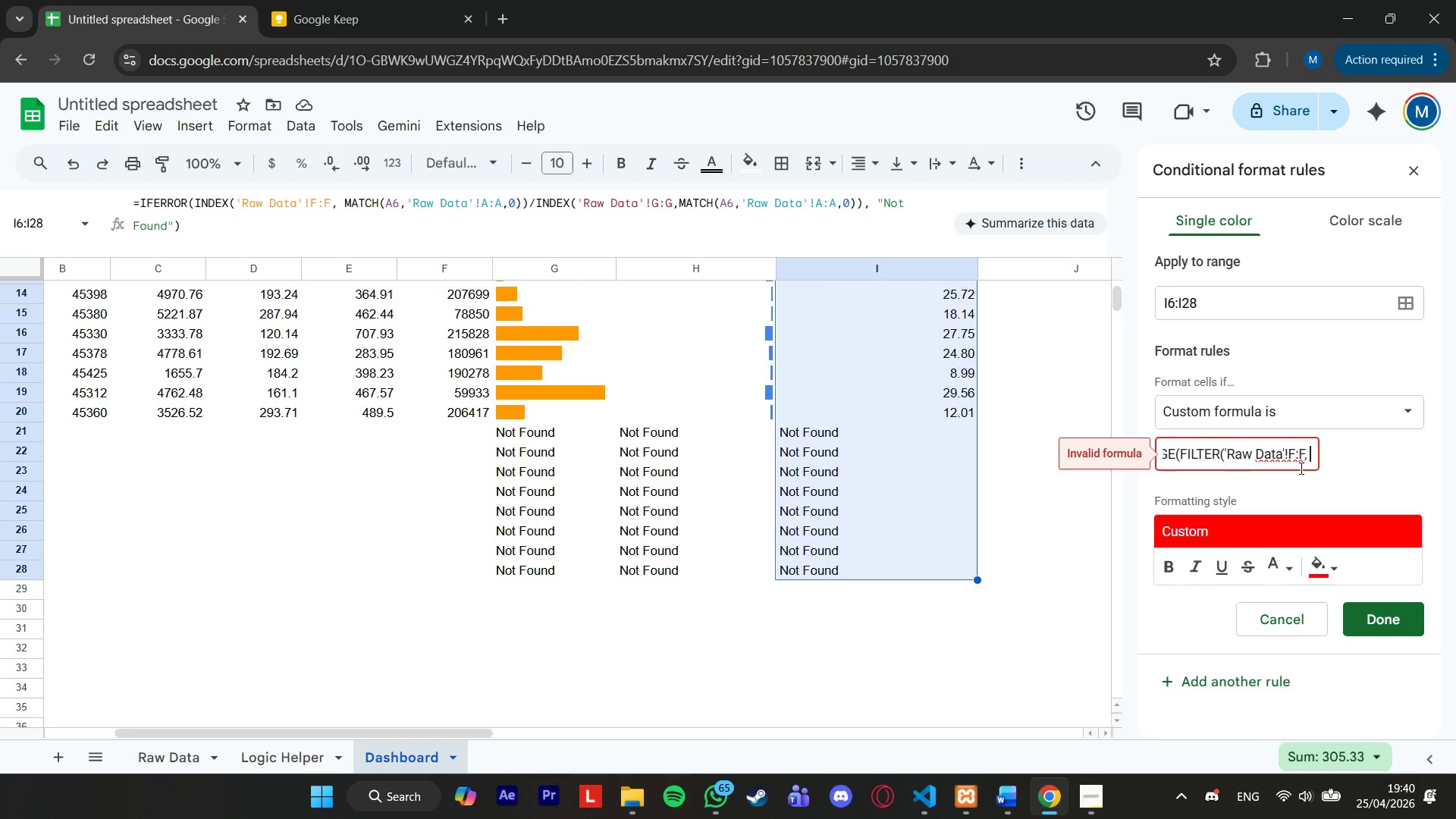 
key(ArrowRight)
 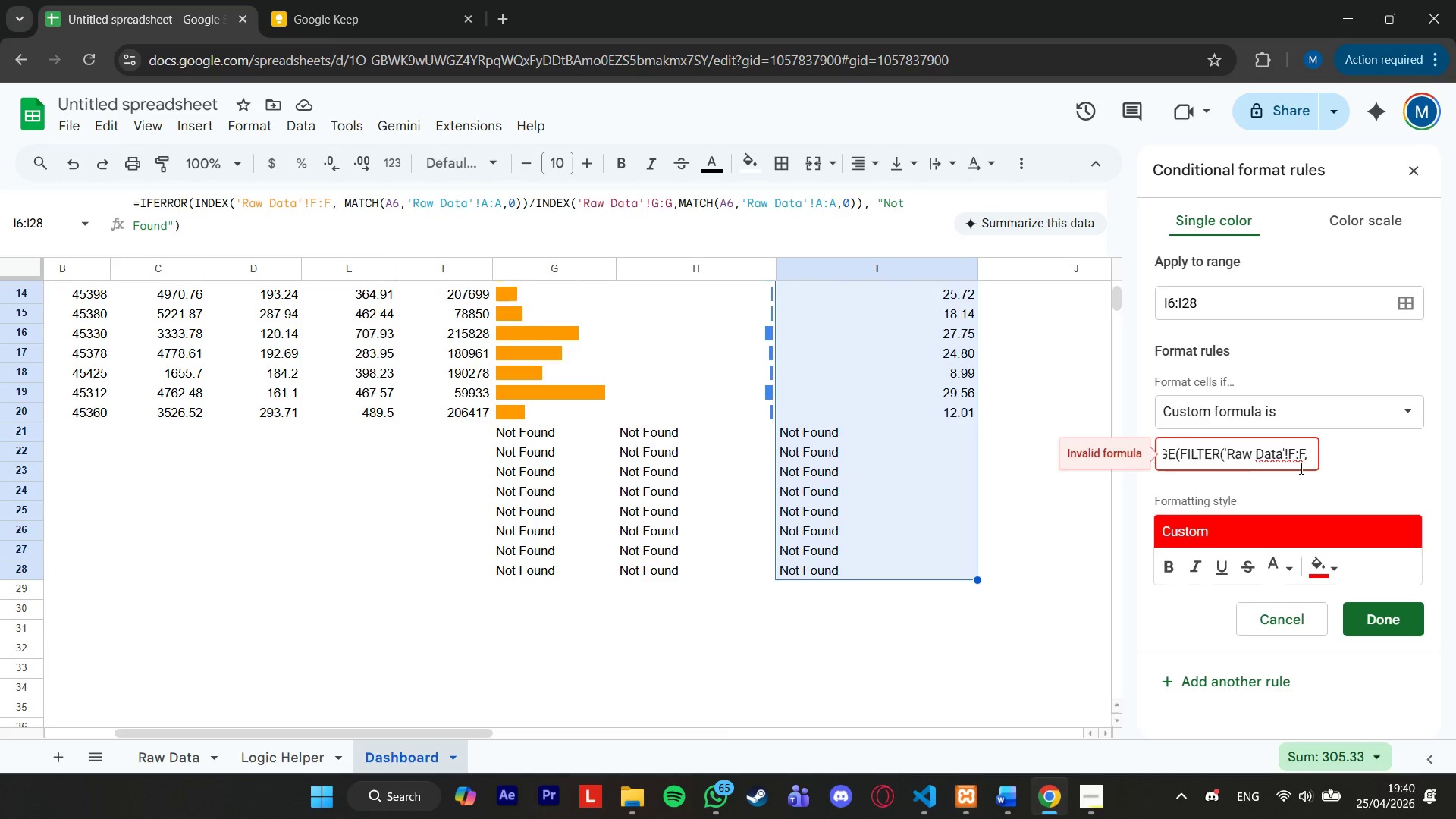 
key(ArrowRight)
 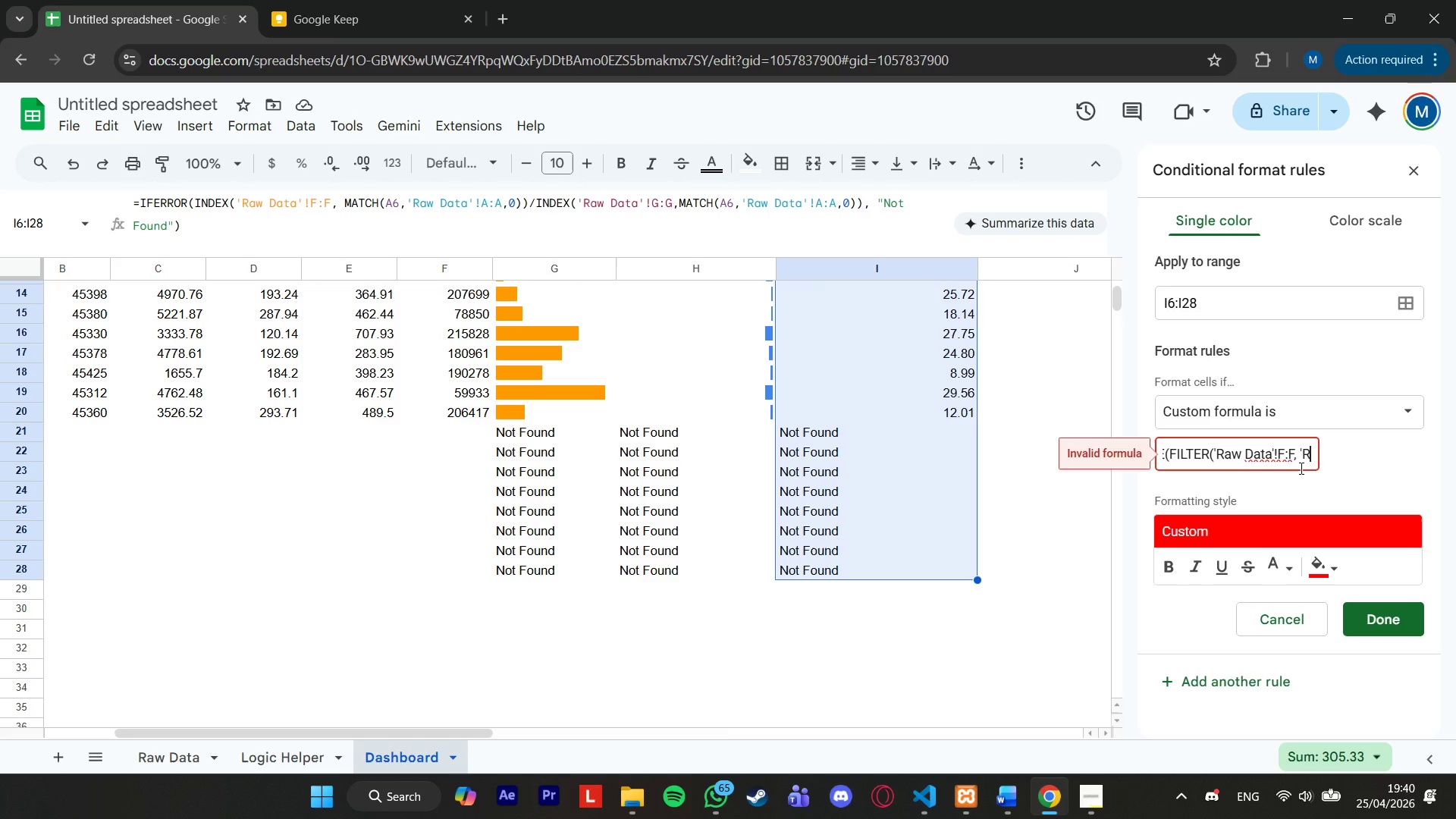 
key(ArrowRight)
 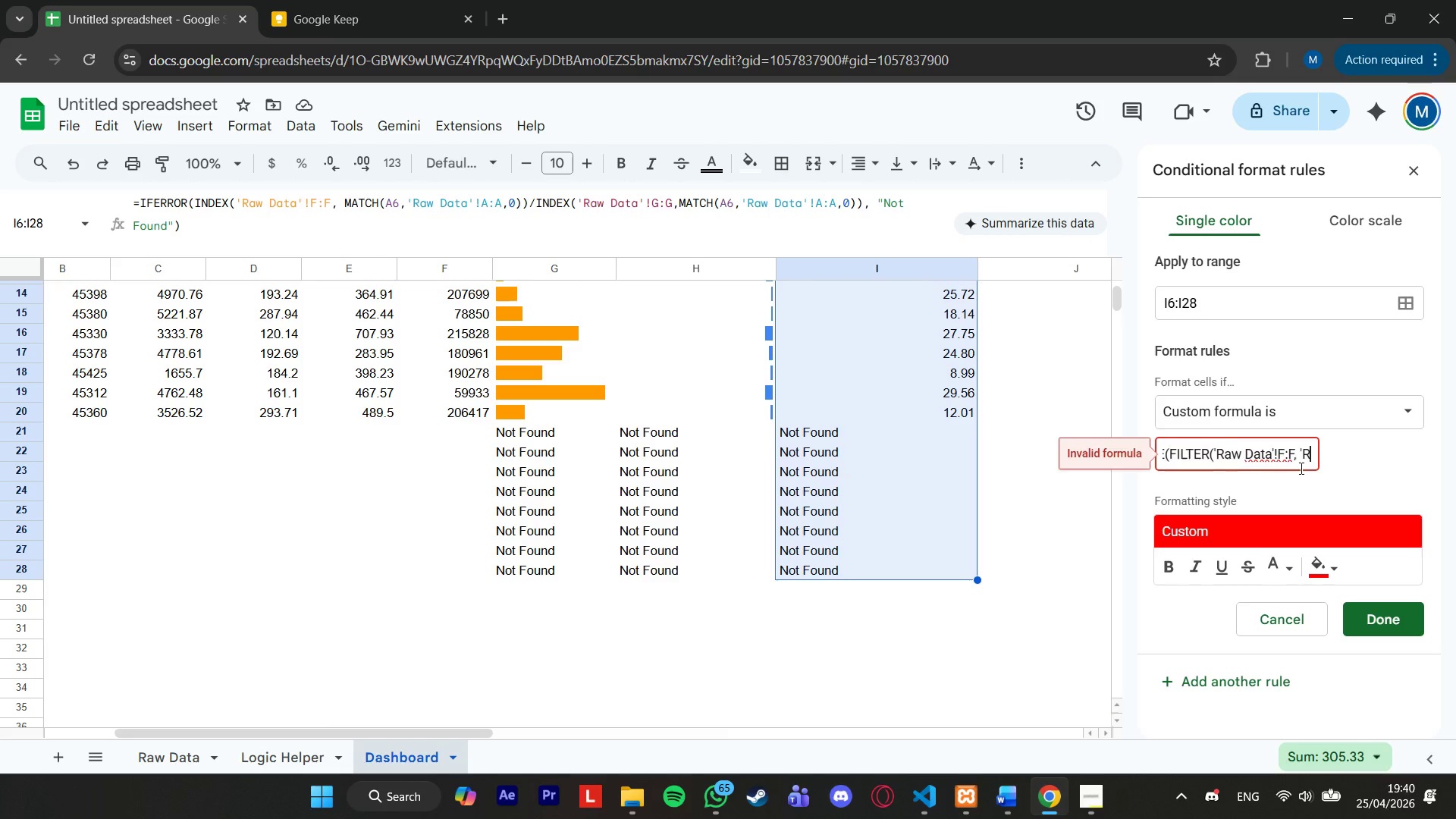 
hold_key(key=ArrowRight, duration=0.66)
 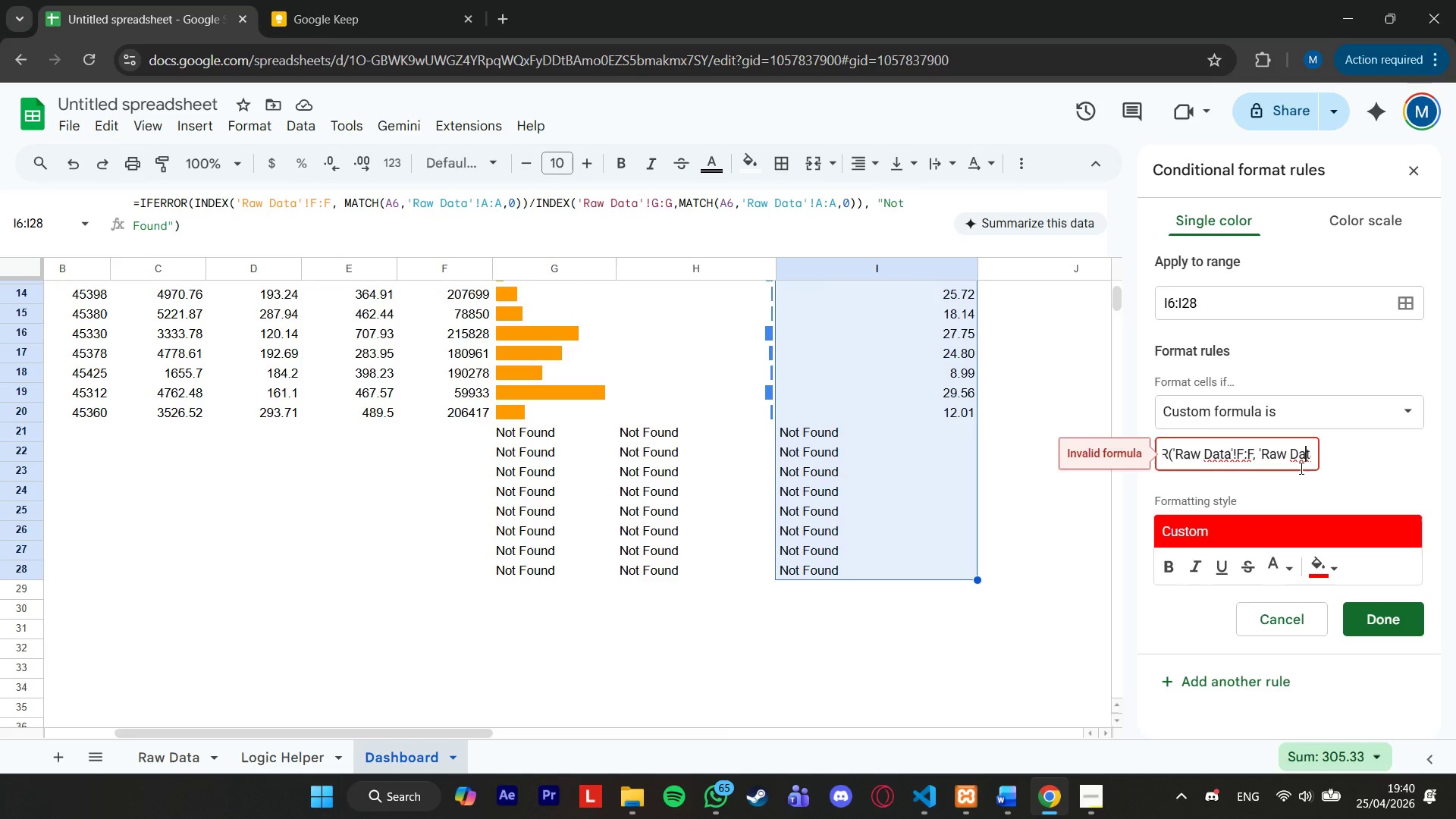 
hold_key(key=ArrowLeft, duration=0.42)
 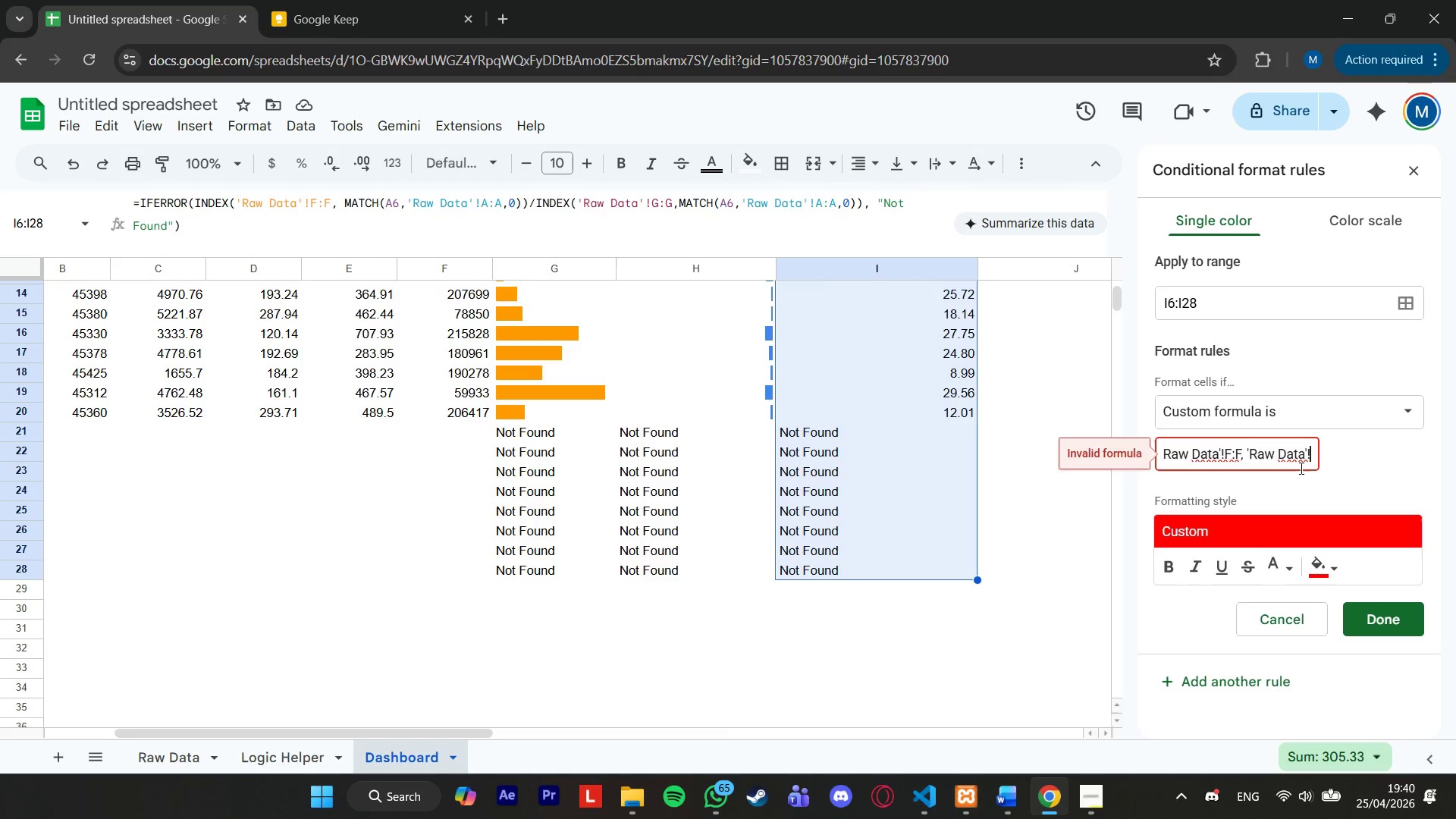 
hold_key(key=ArrowRight, duration=0.84)
 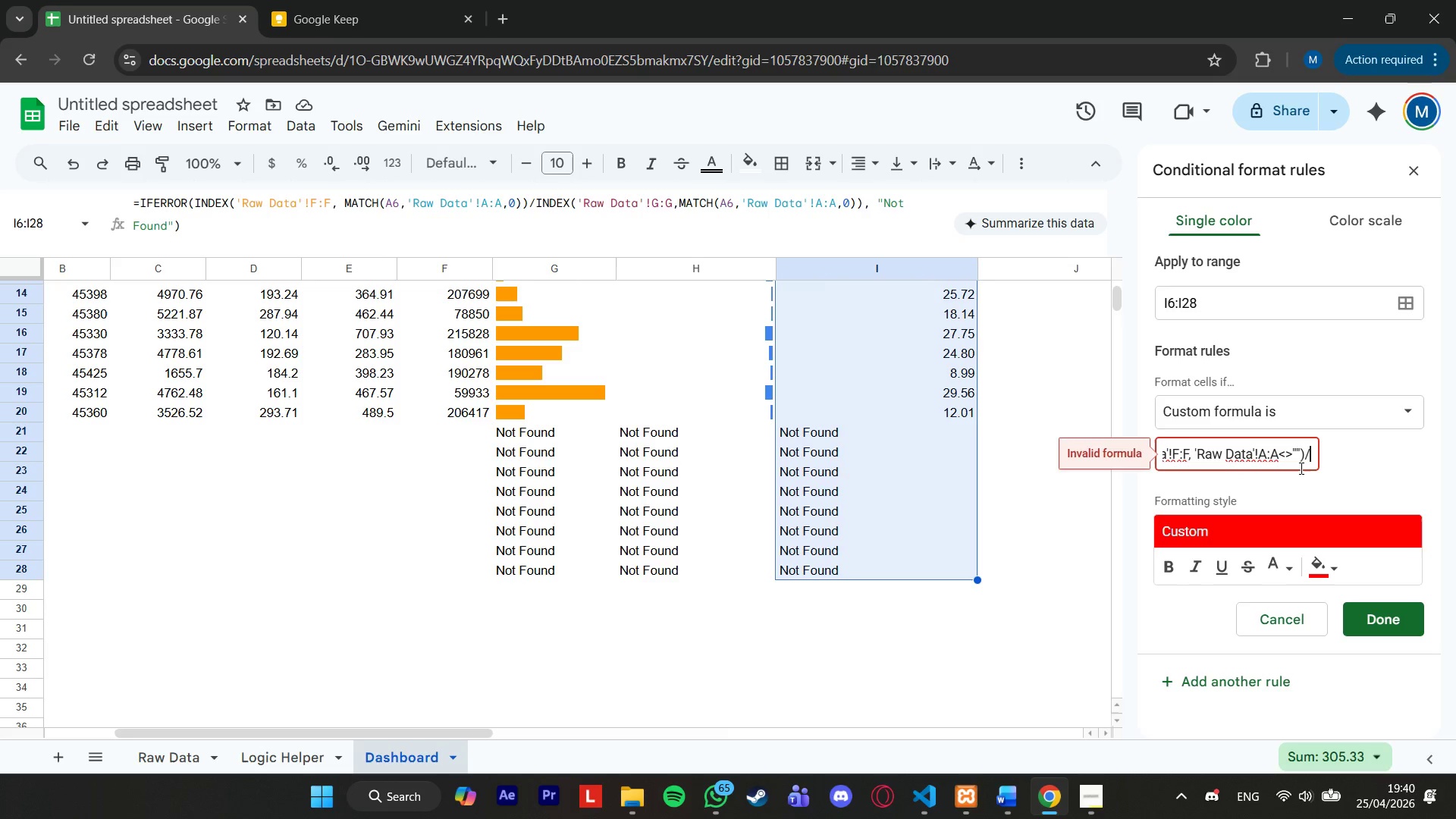 
hold_key(key=ArrowRight, duration=1.52)
 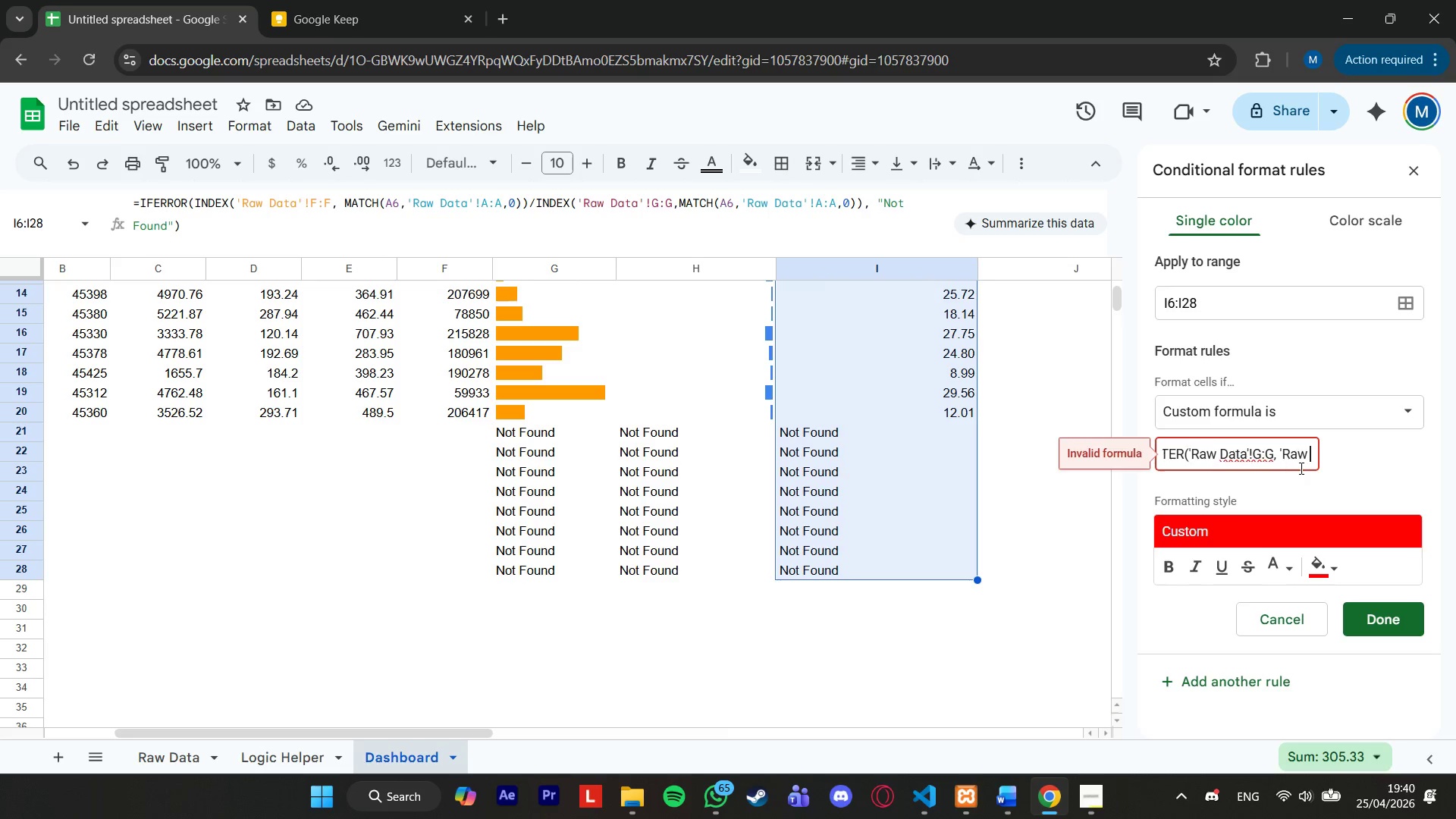 
hold_key(key=ArrowRight, duration=0.42)
 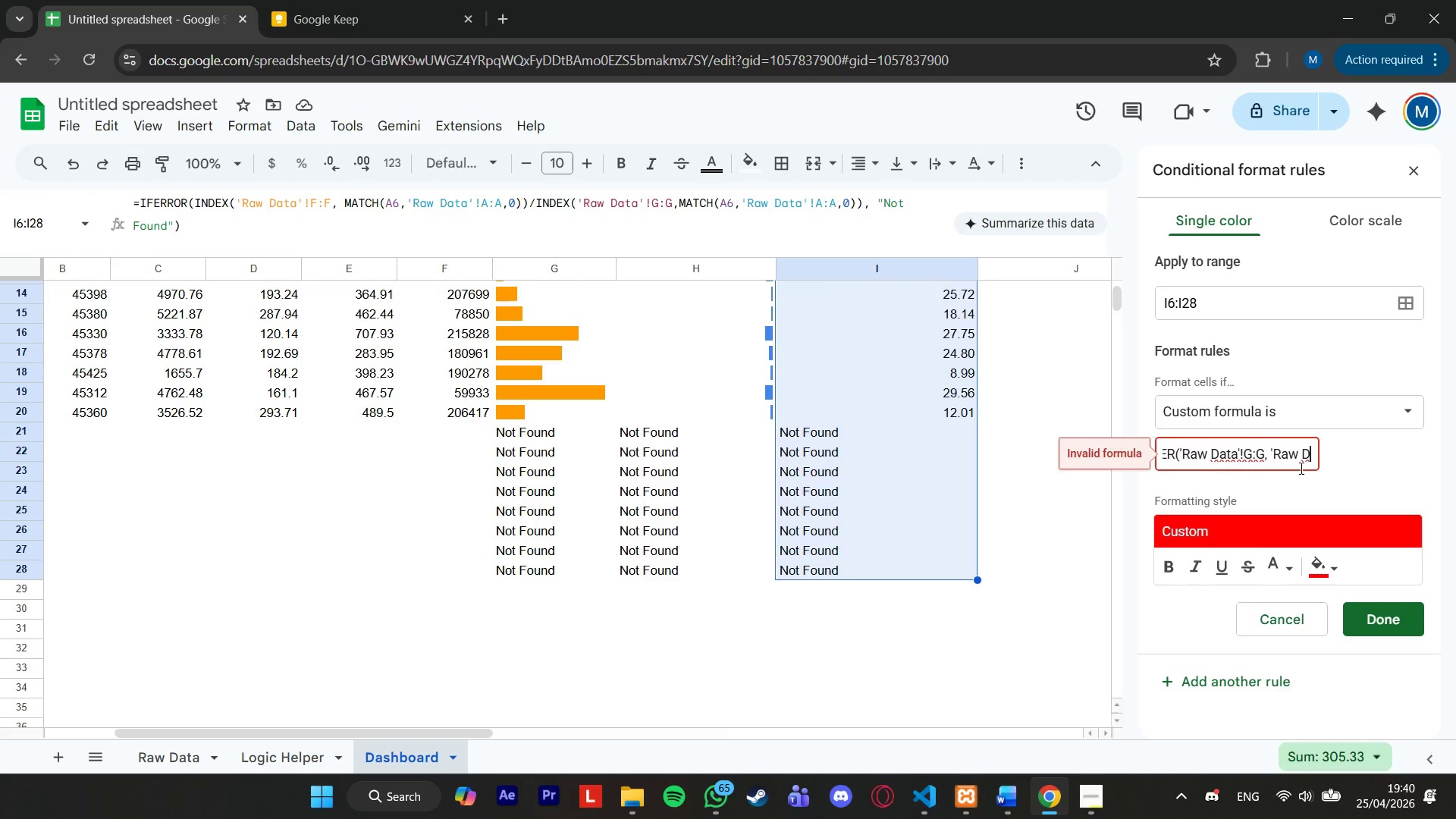 
hold_key(key=ArrowRight, duration=1.16)
 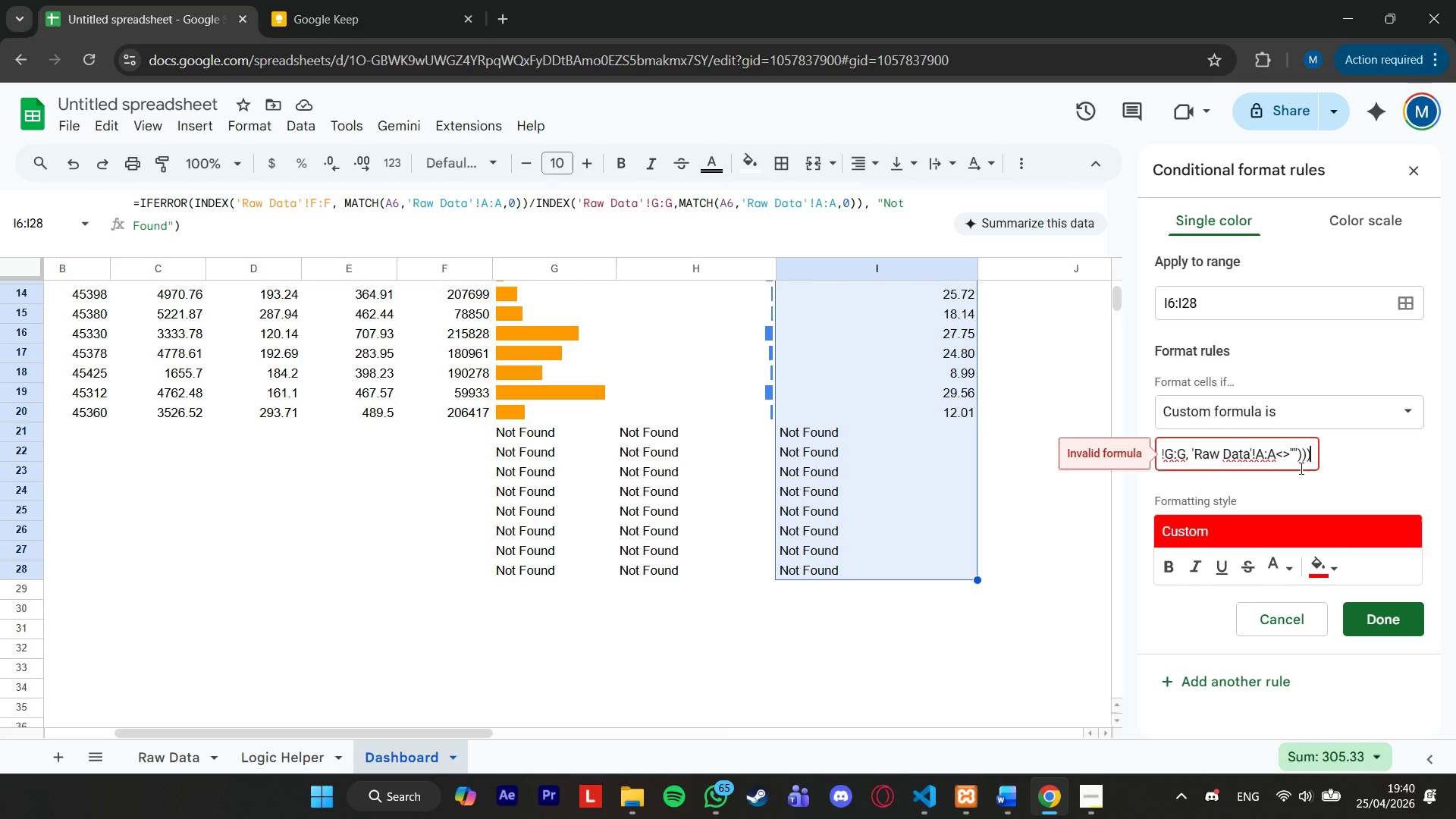 
left_click([1390, 613])
 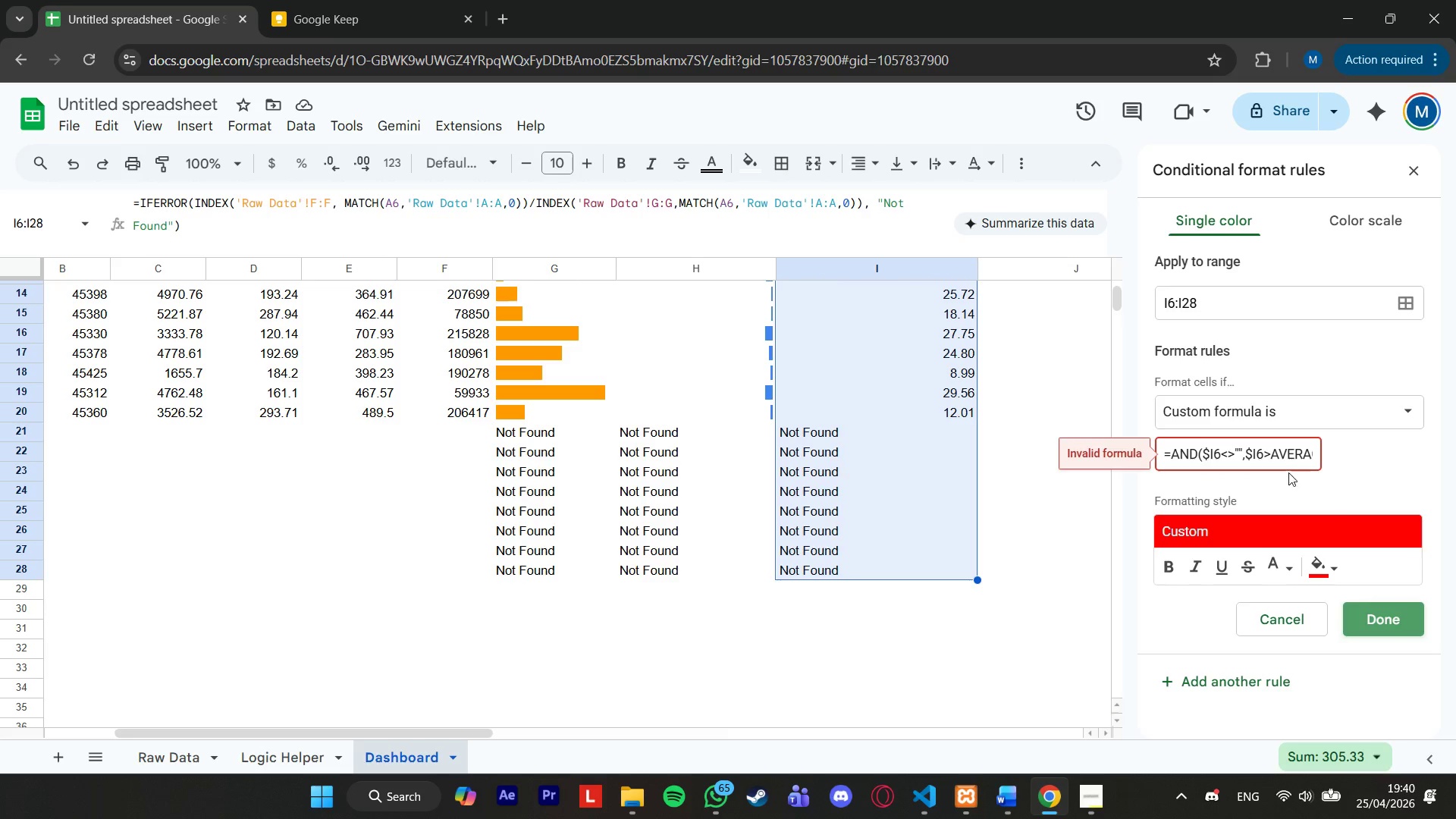 
left_click([1244, 460])
 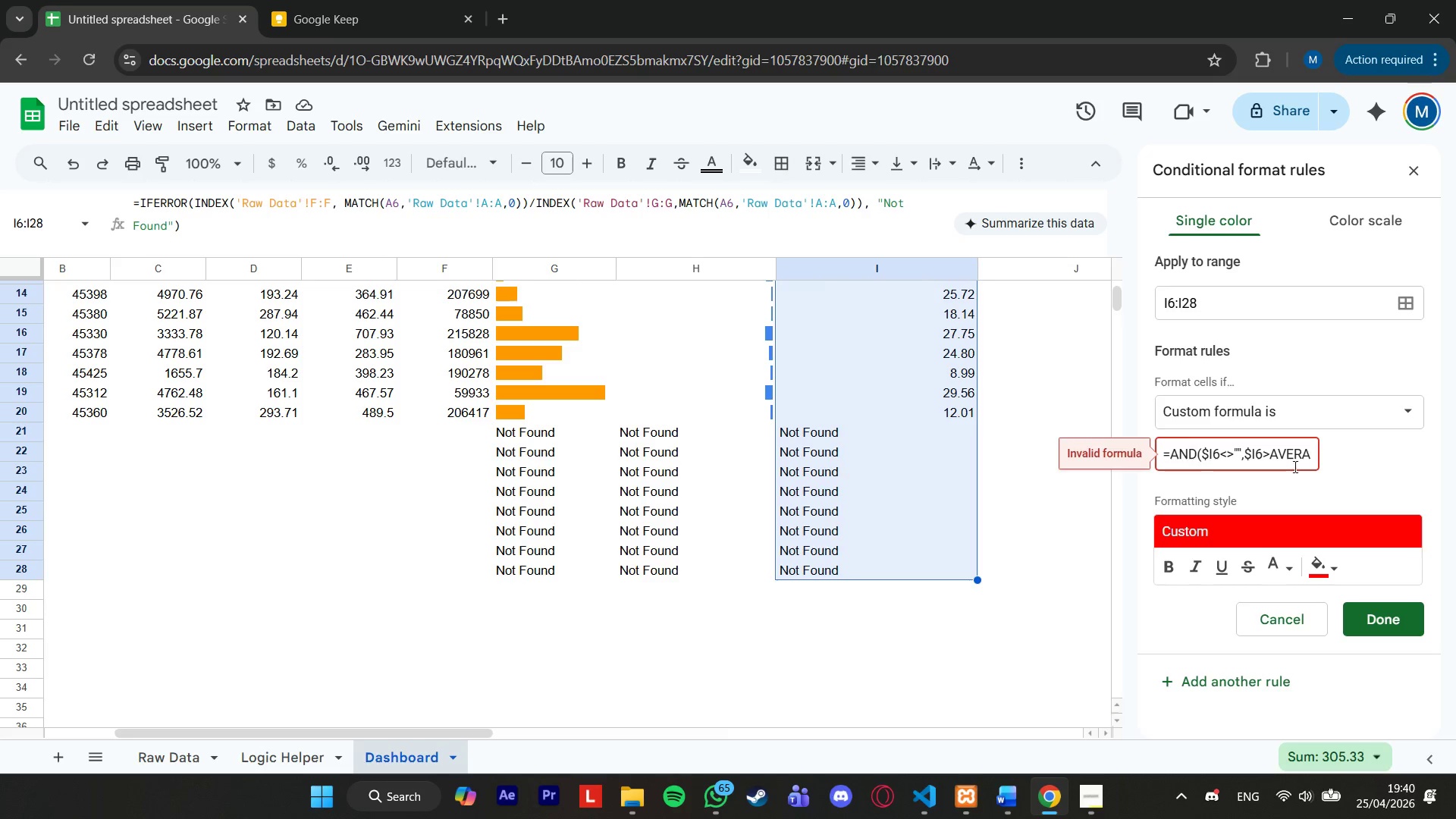 
hold_key(key=ArrowRight, duration=1.53)
 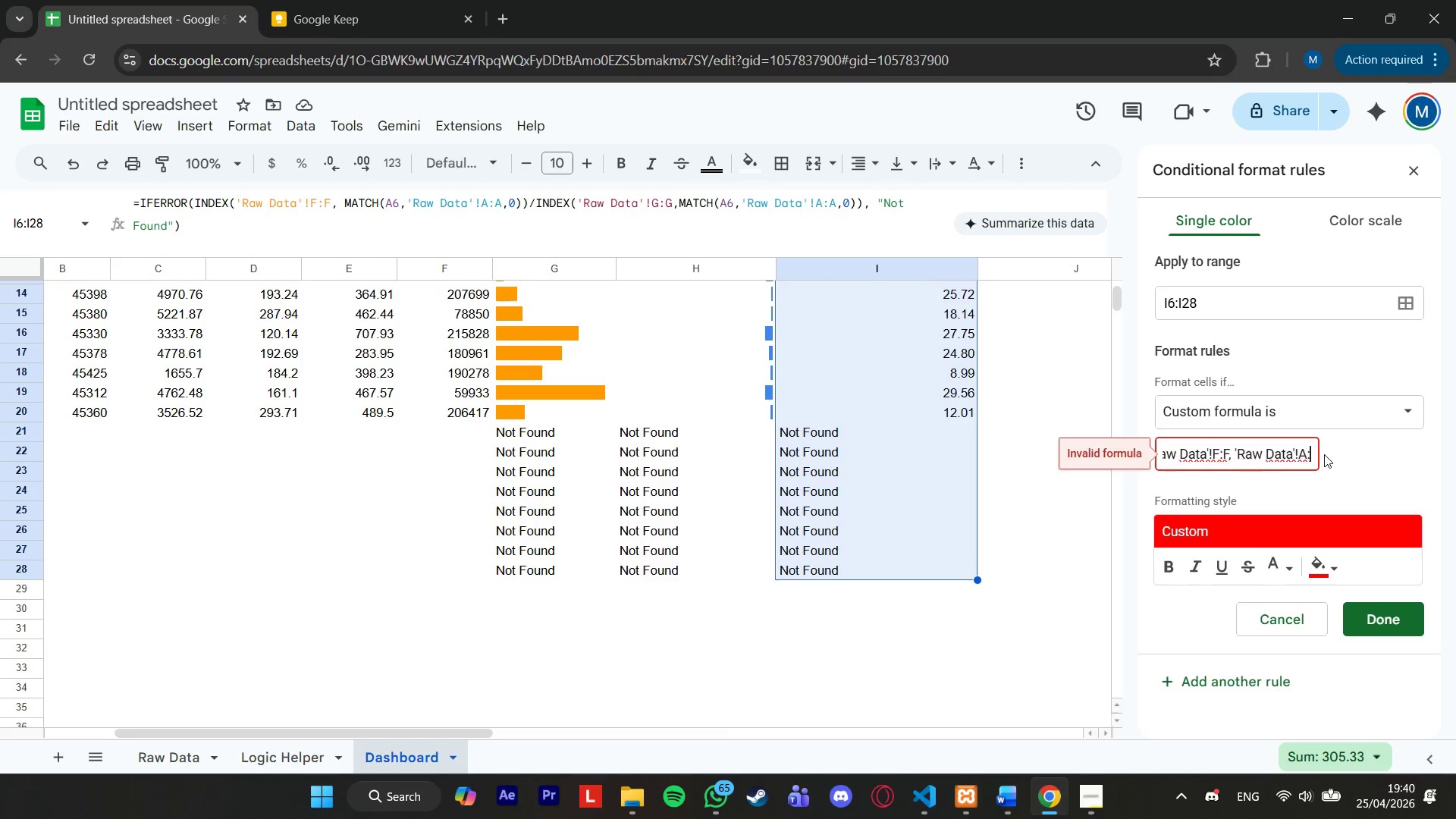 
hold_key(key=ArrowRight, duration=1.51)
 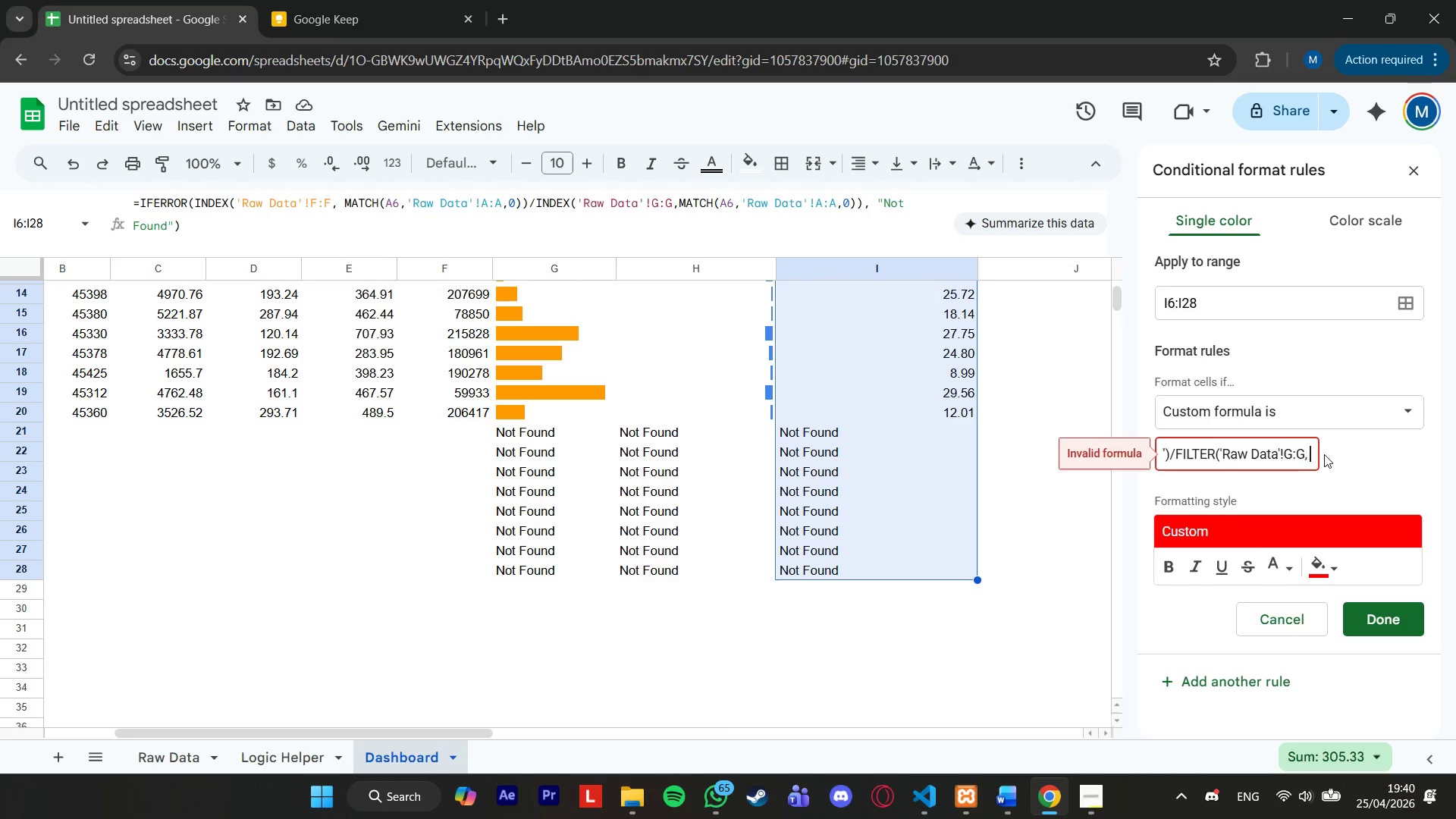 
key(ArrowRight)
 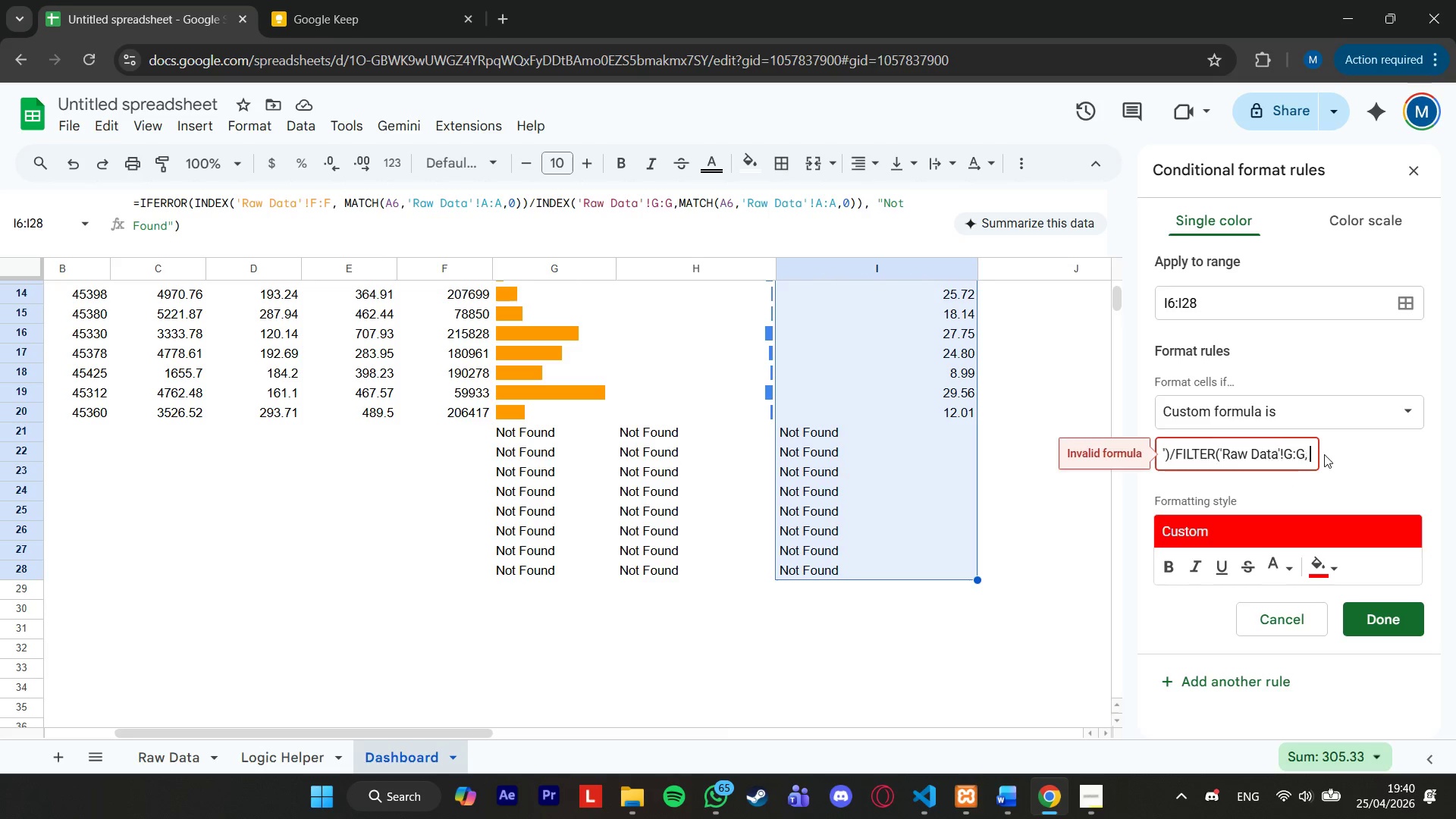 
key(ArrowRight)
 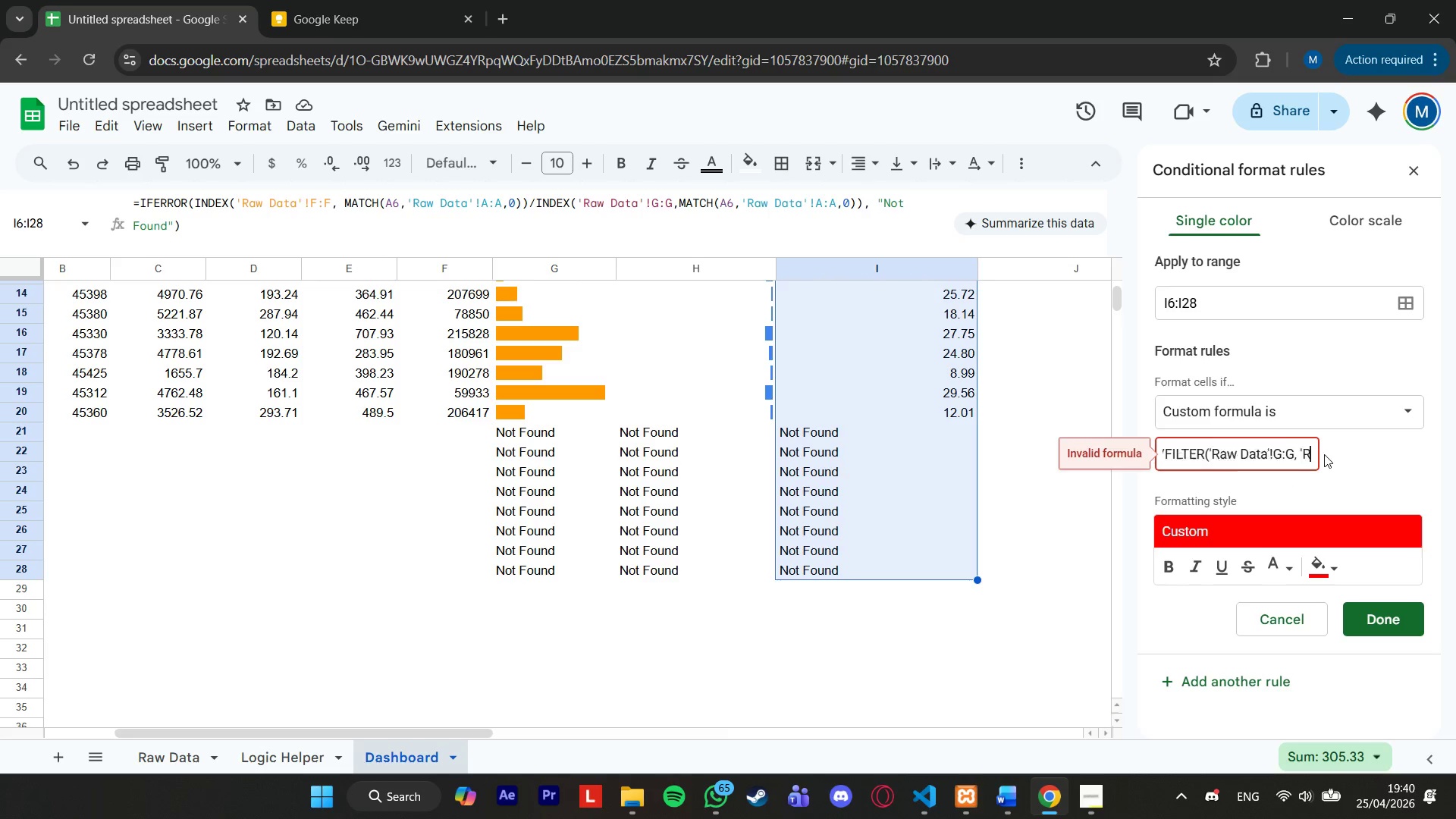 
key(ArrowRight)
 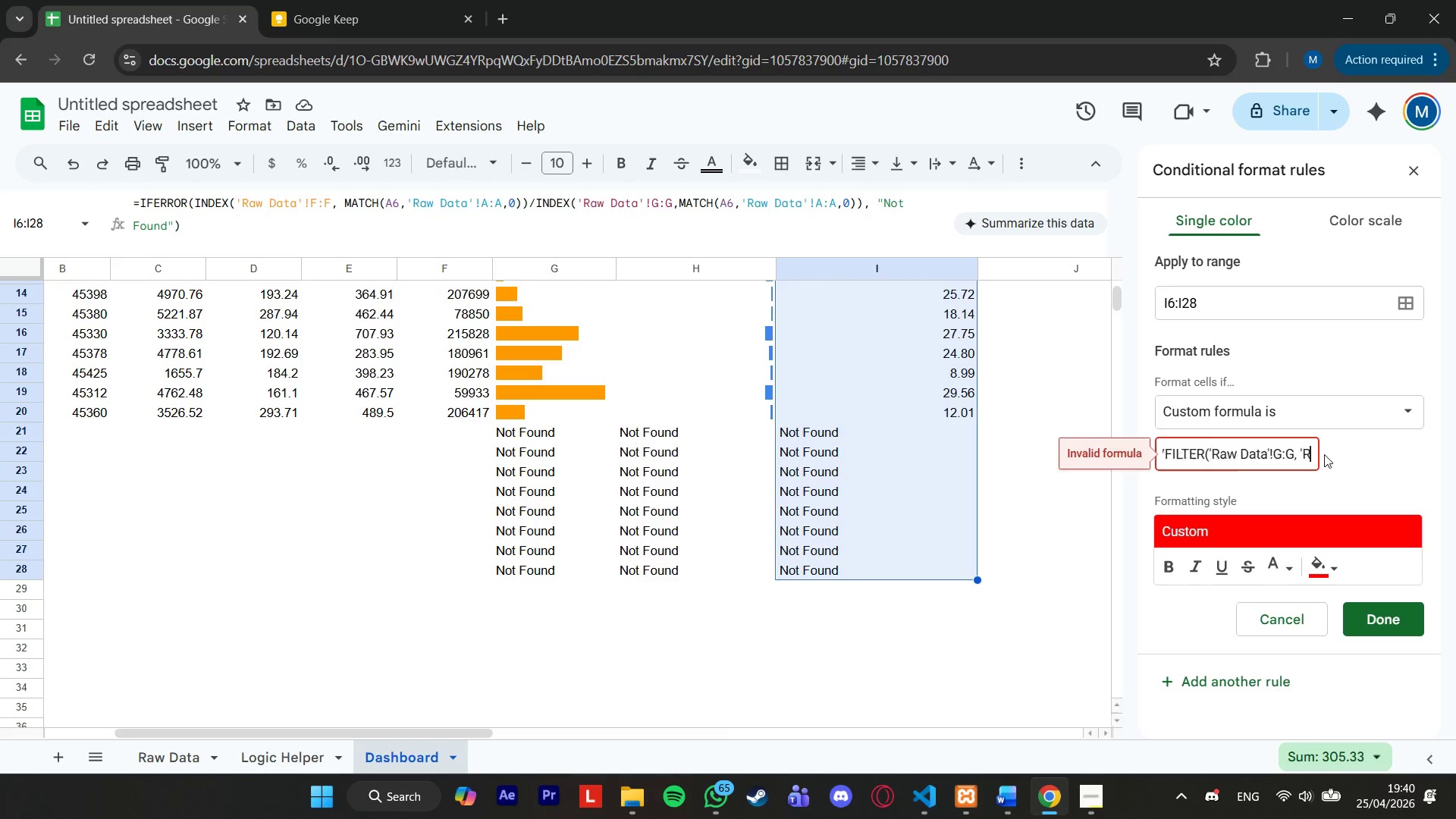 
key(ArrowRight)
 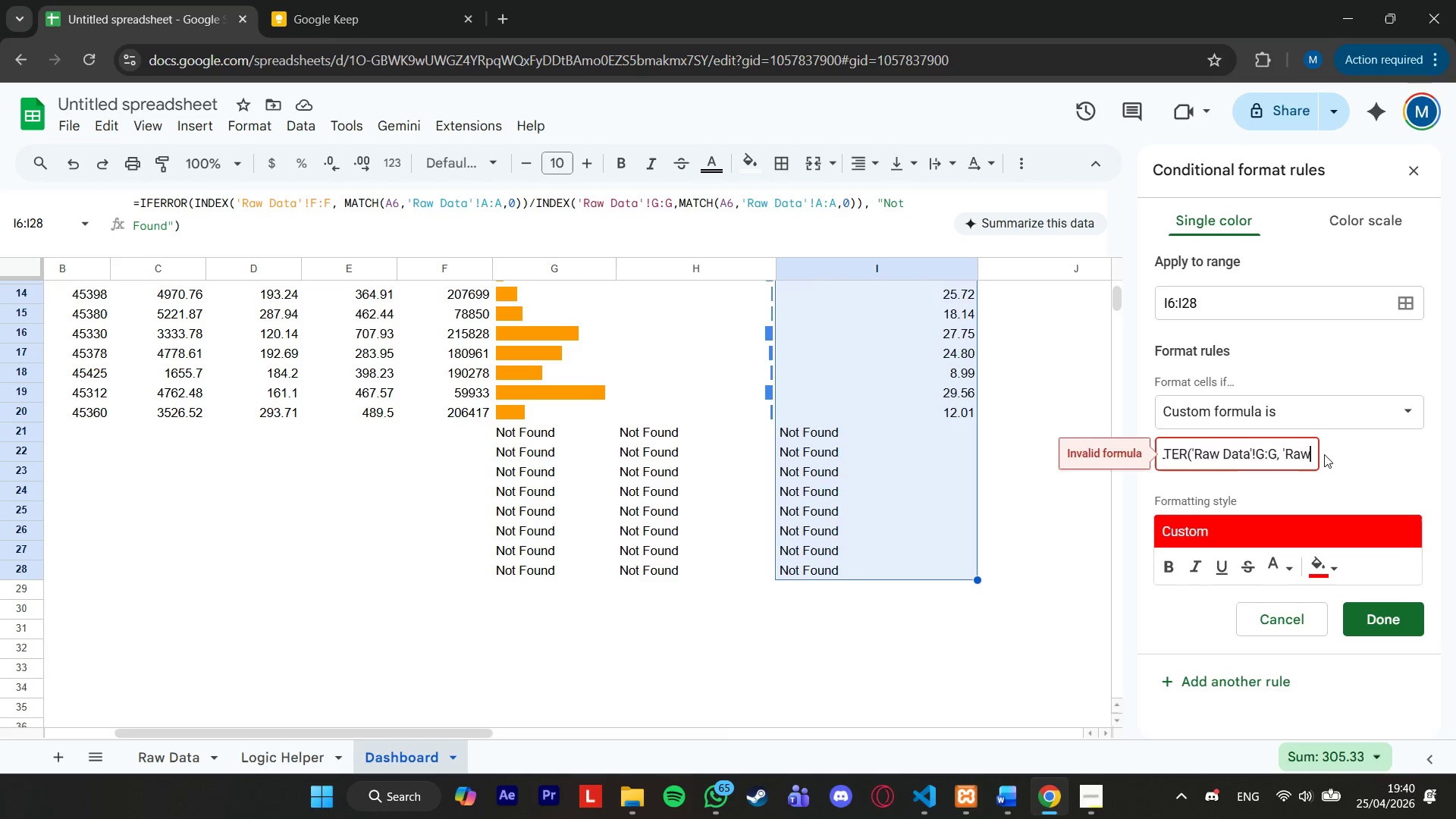 
key(ArrowRight)
 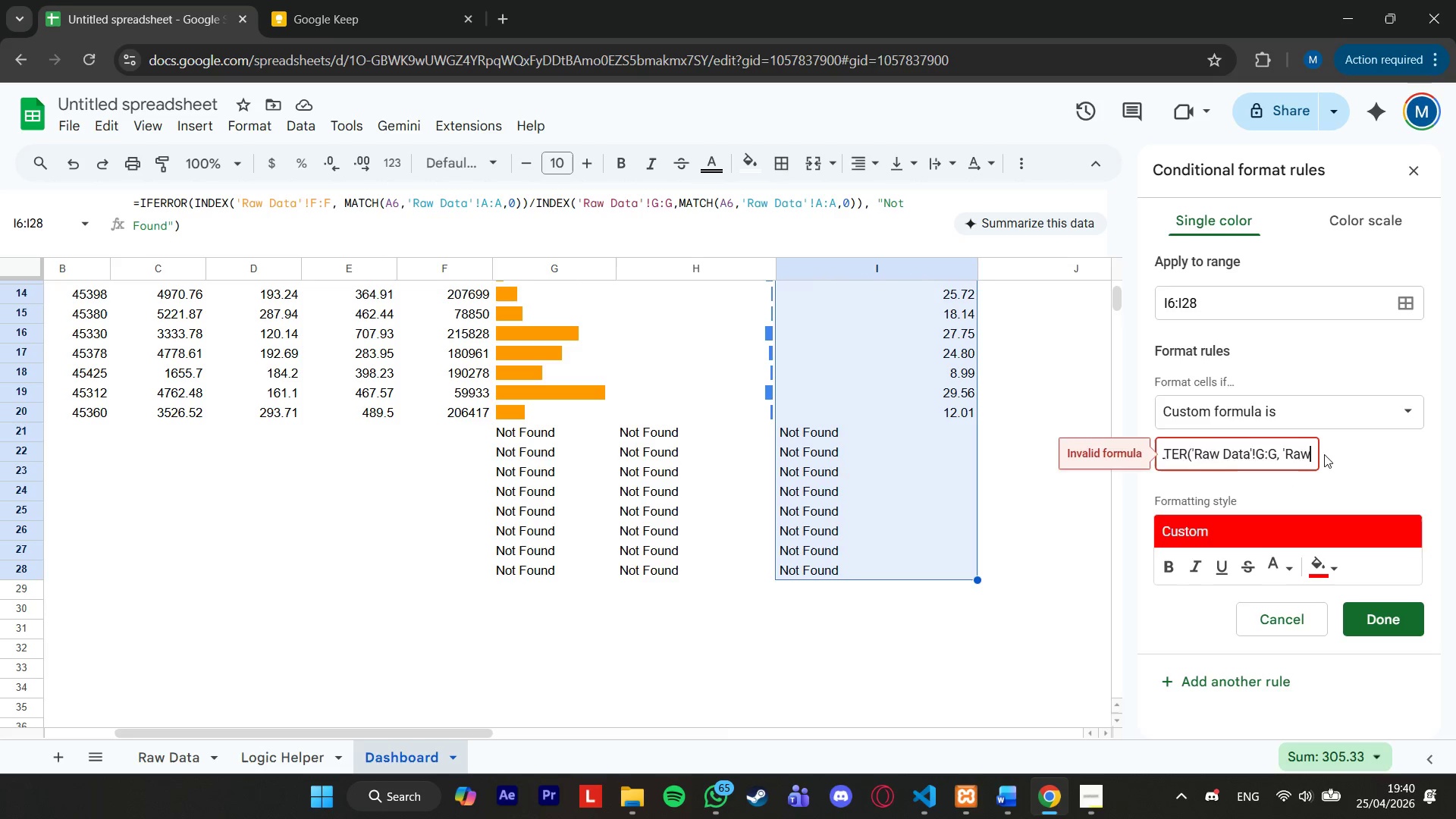 
key(ArrowRight)
 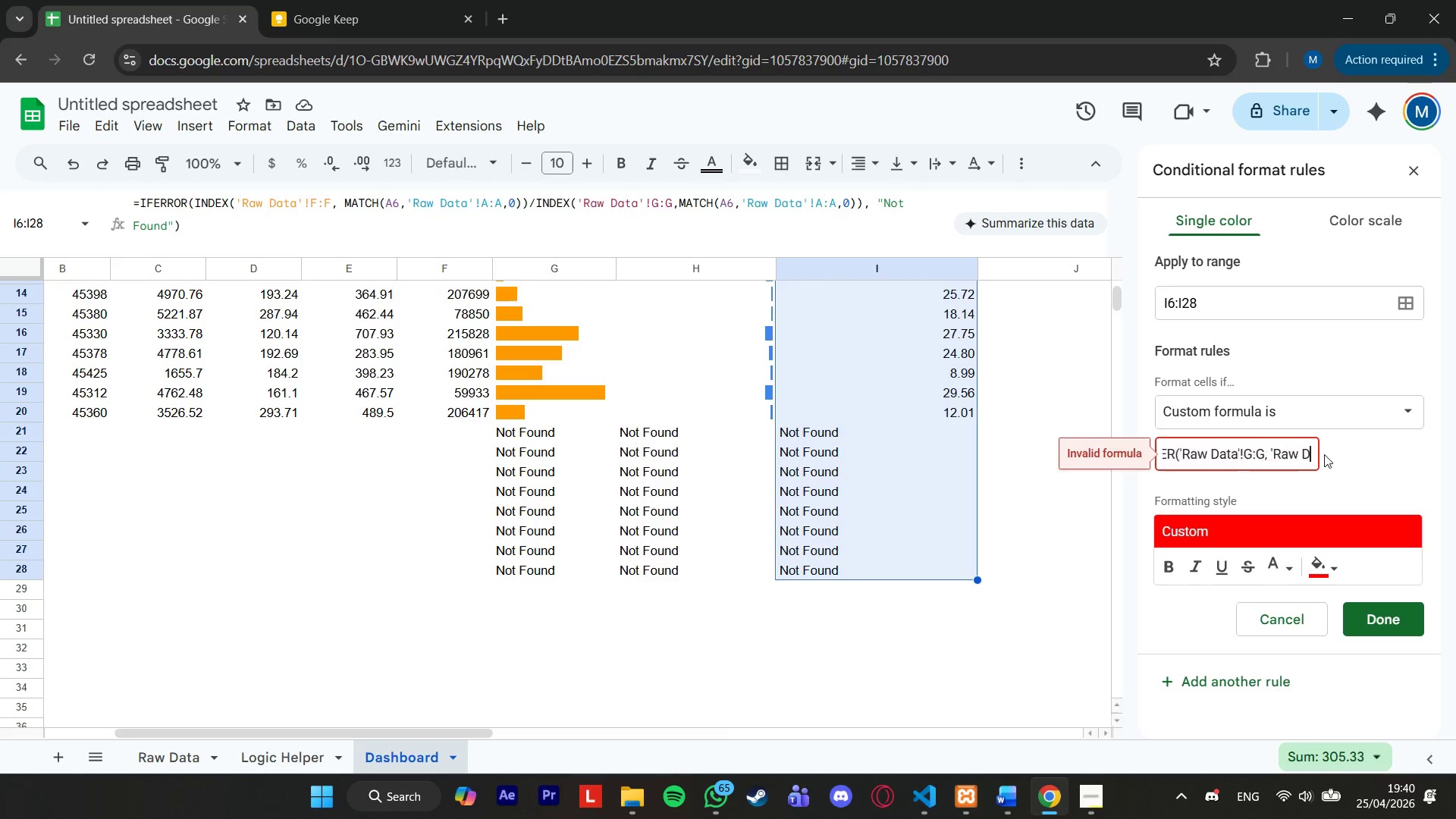 
key(ArrowRight)
 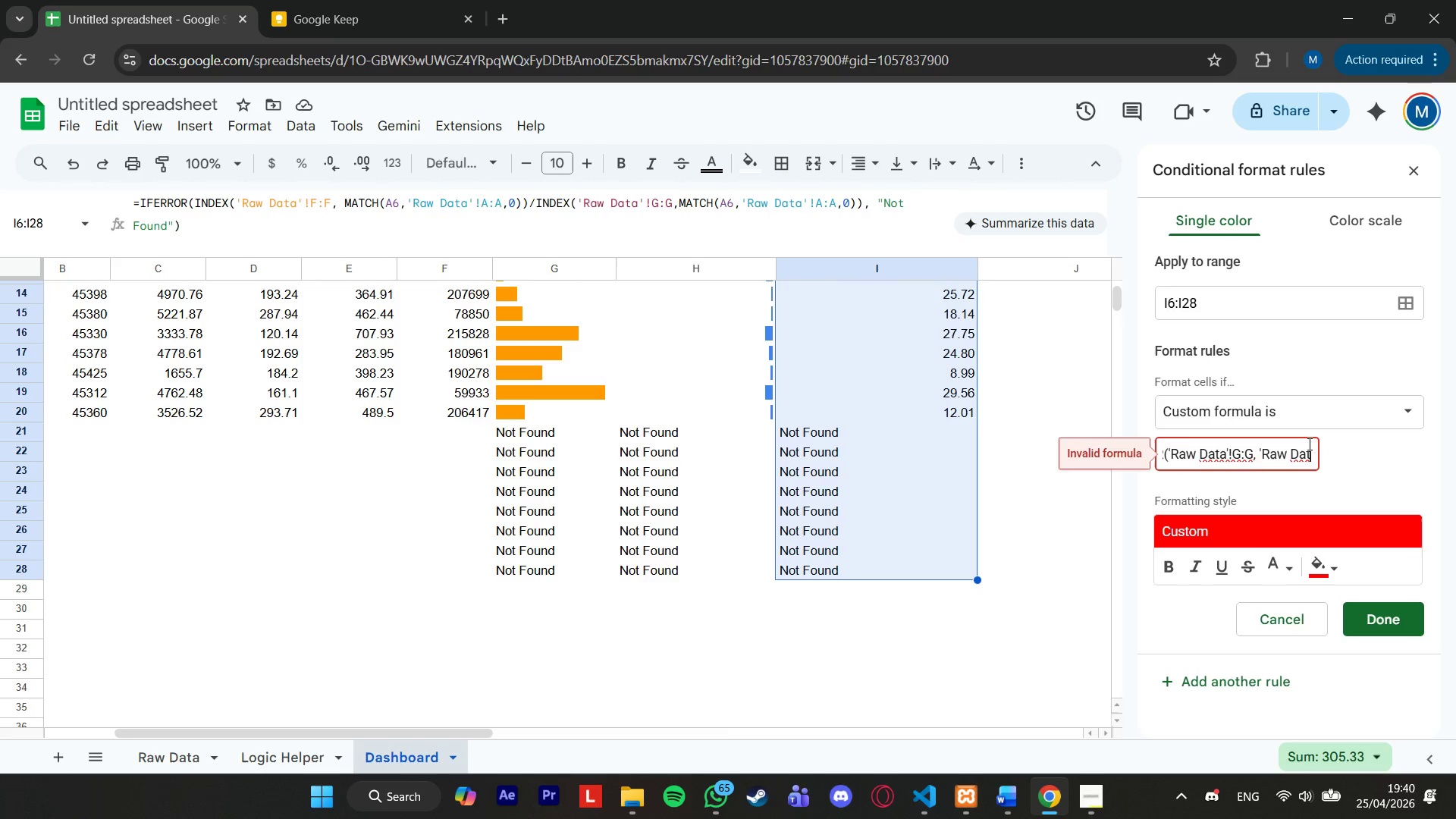 
hold_key(key=ArrowRight, duration=1.28)
 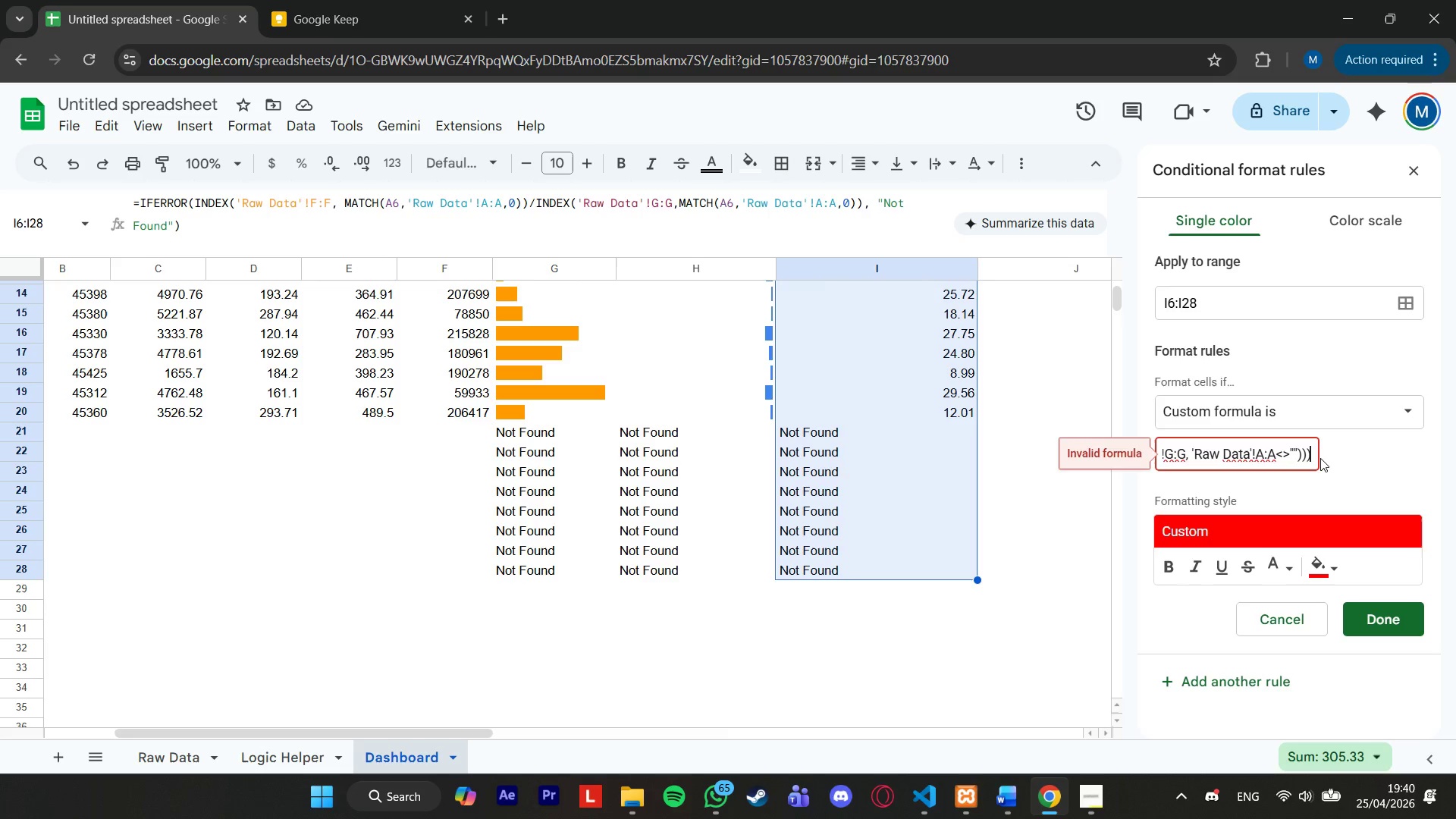 
hold_key(key=ArrowLeft, duration=0.42)
 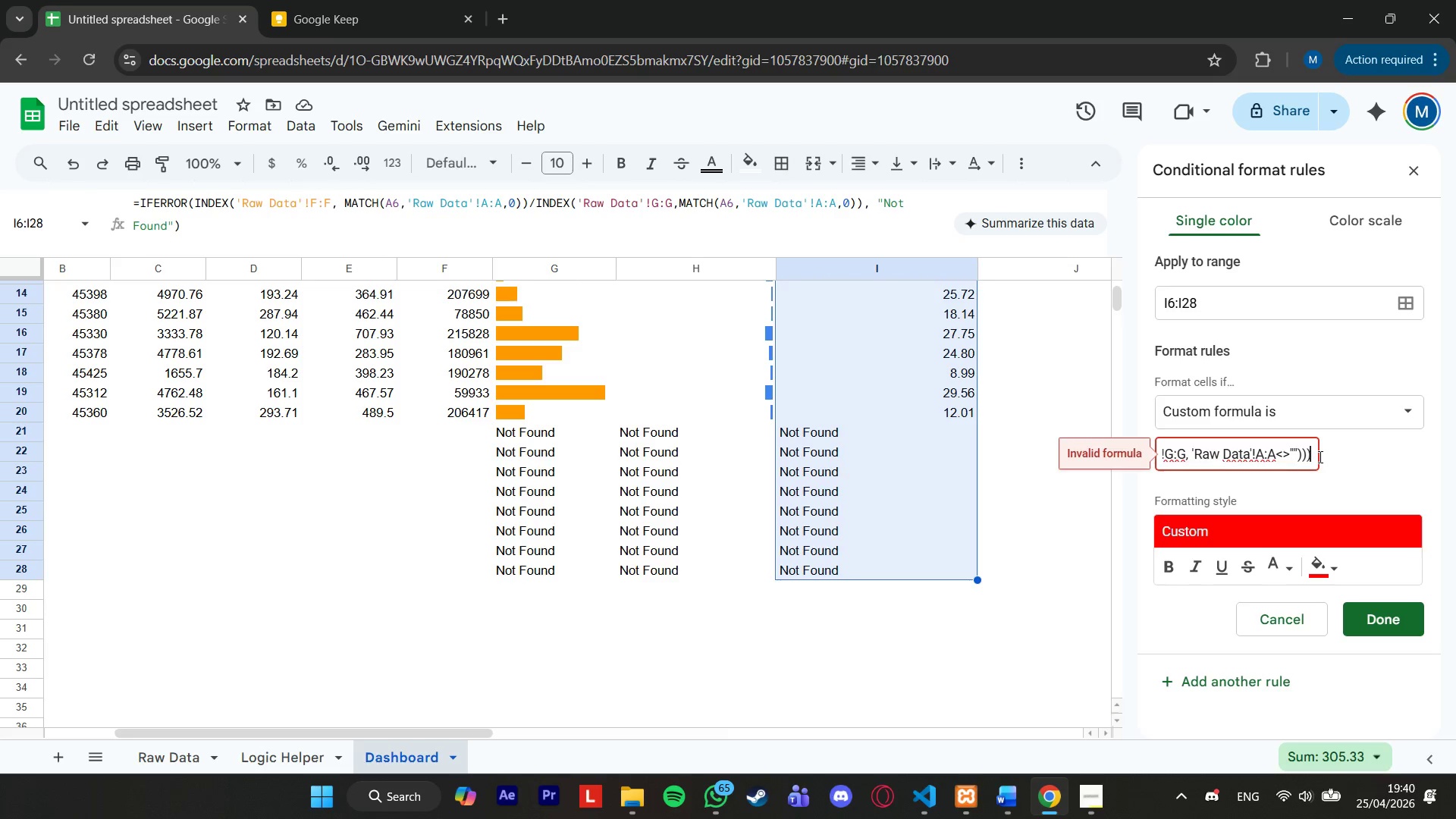 
hold_key(key=ArrowRight, duration=0.72)
 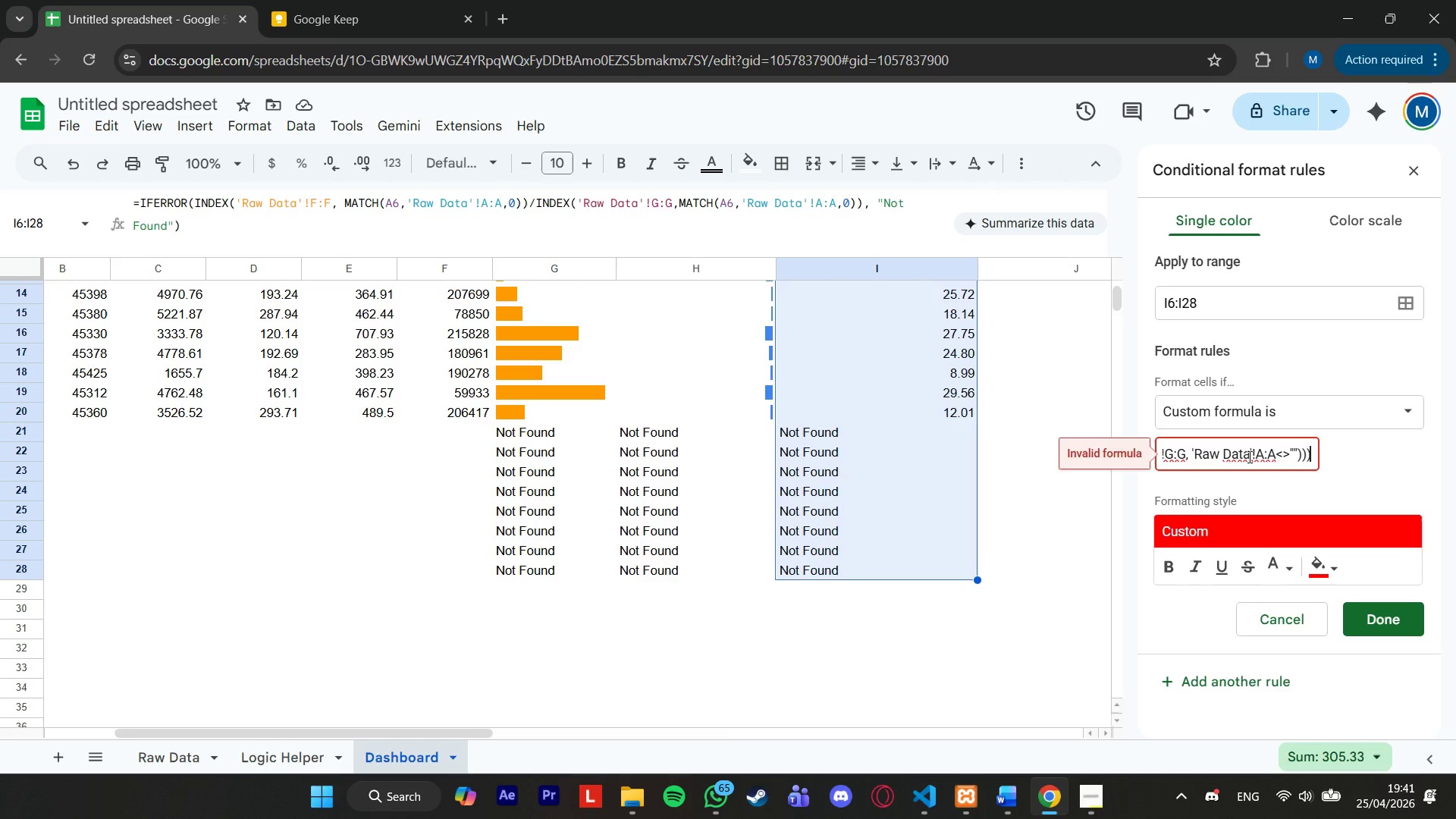 
key(Control+A)
 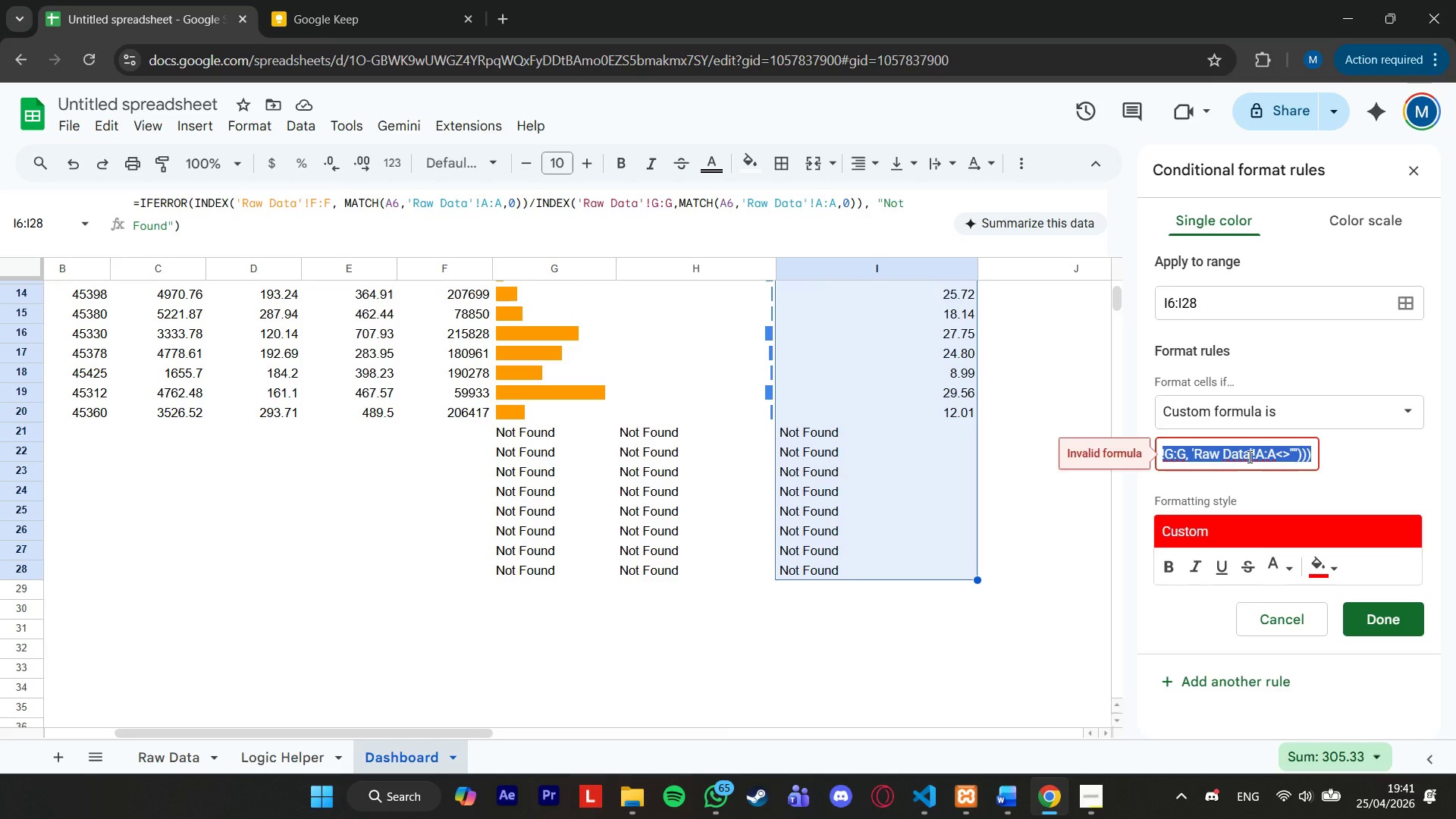 
key(Backspace)
 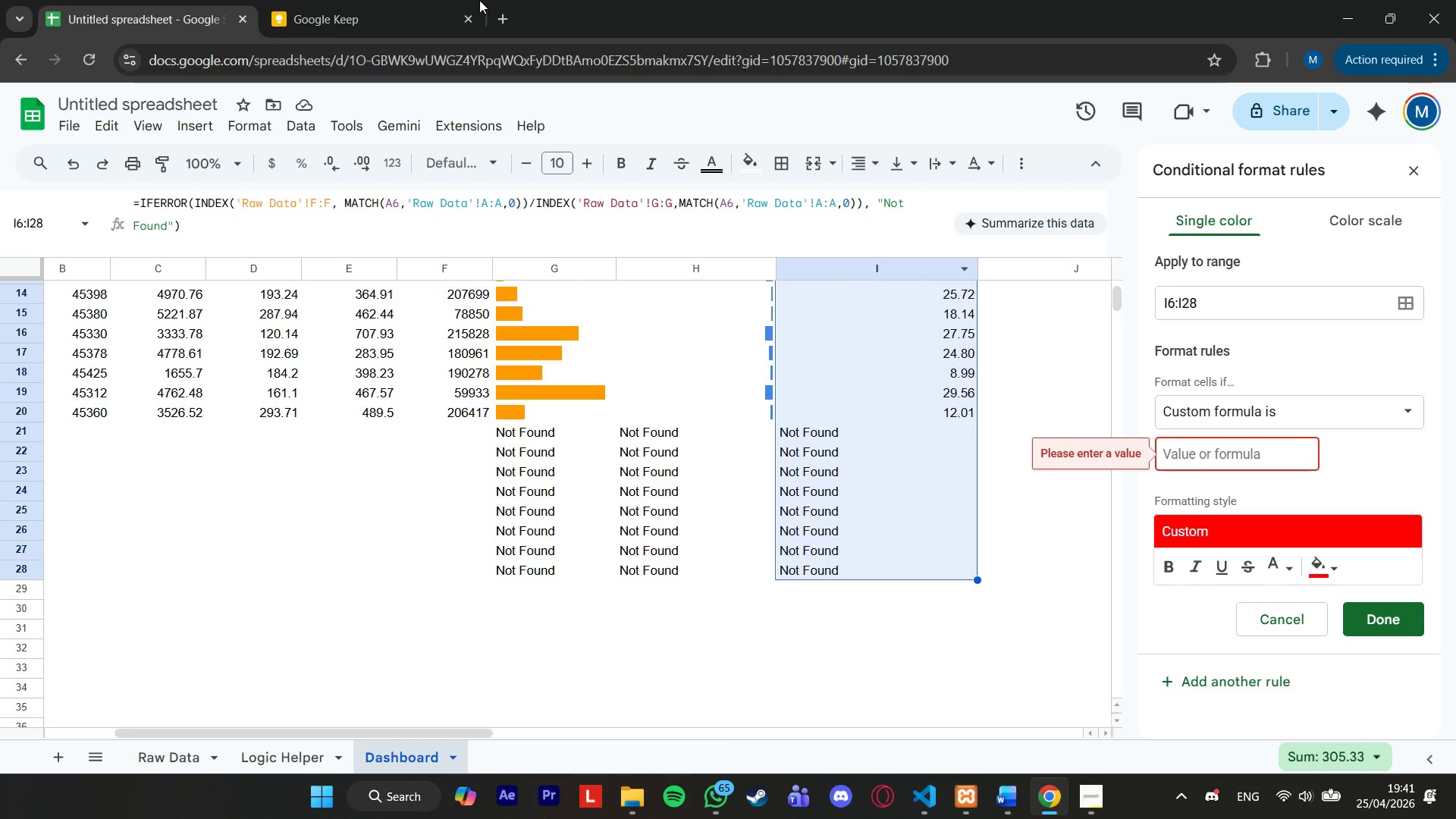 
left_click_drag(start_coordinate=[357, 0], to_coordinate=[361, 0])
 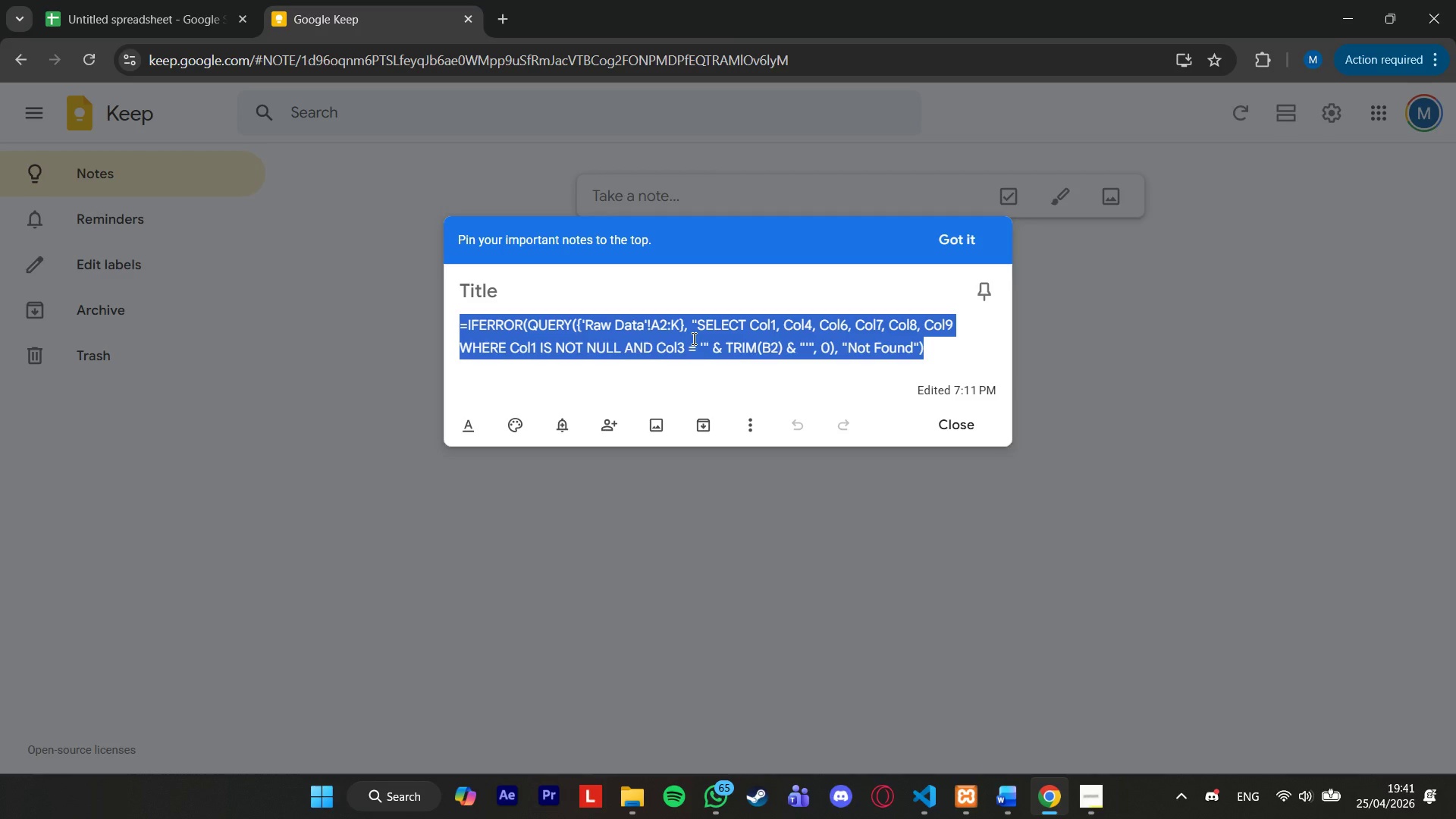 
key(Control+A)
 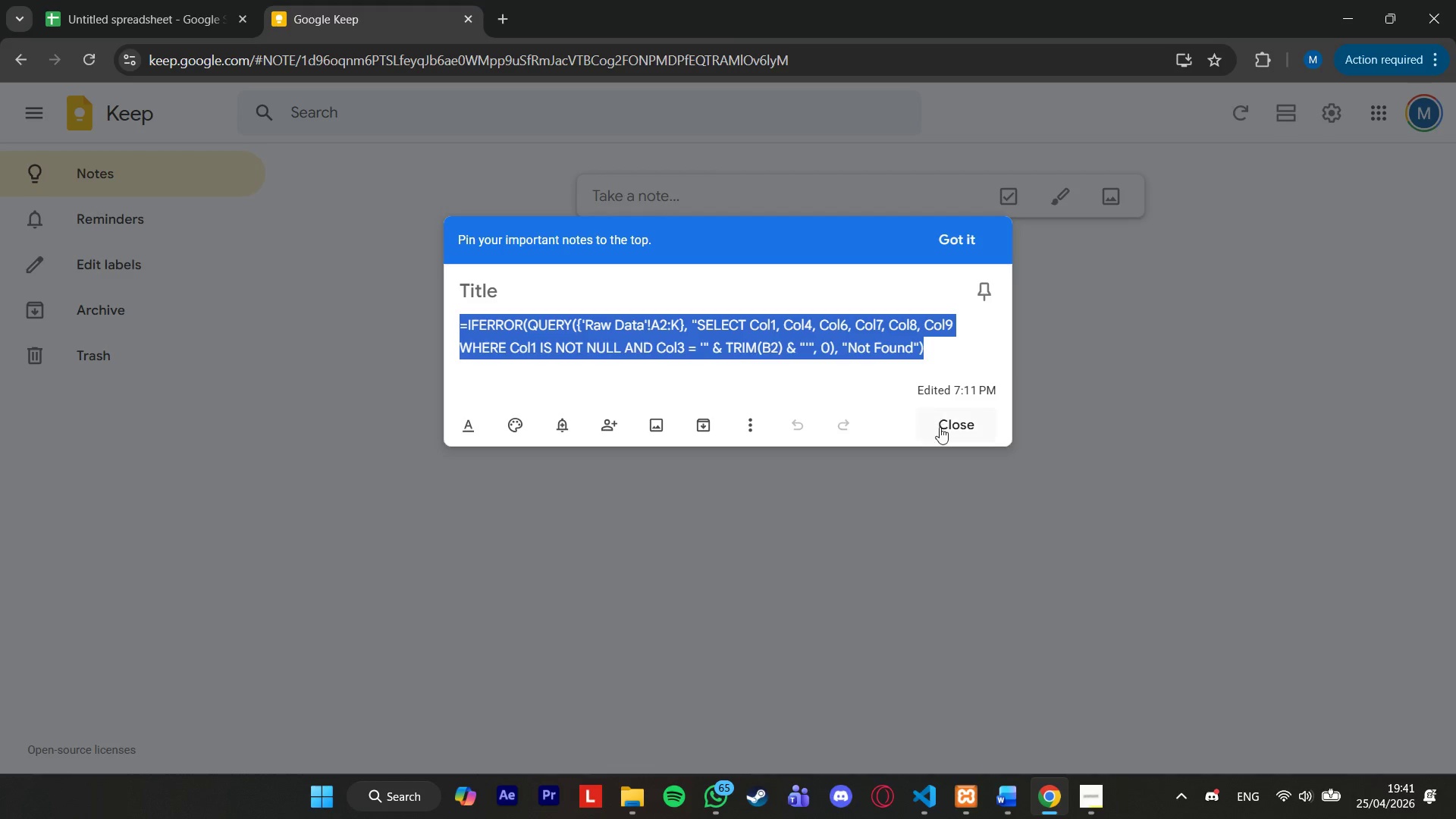 
key(Control+V)
 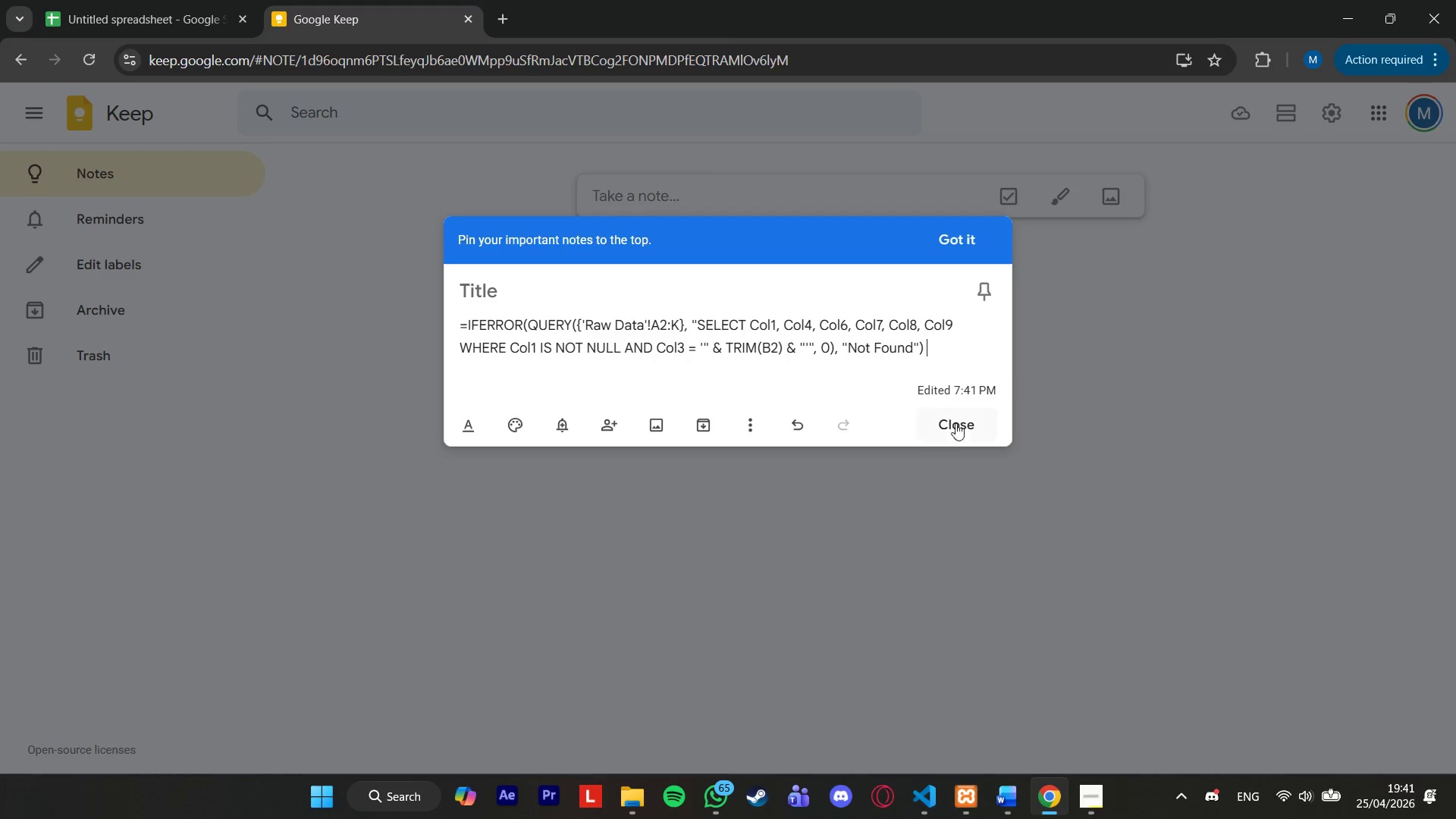 
double_click([900, 340])
 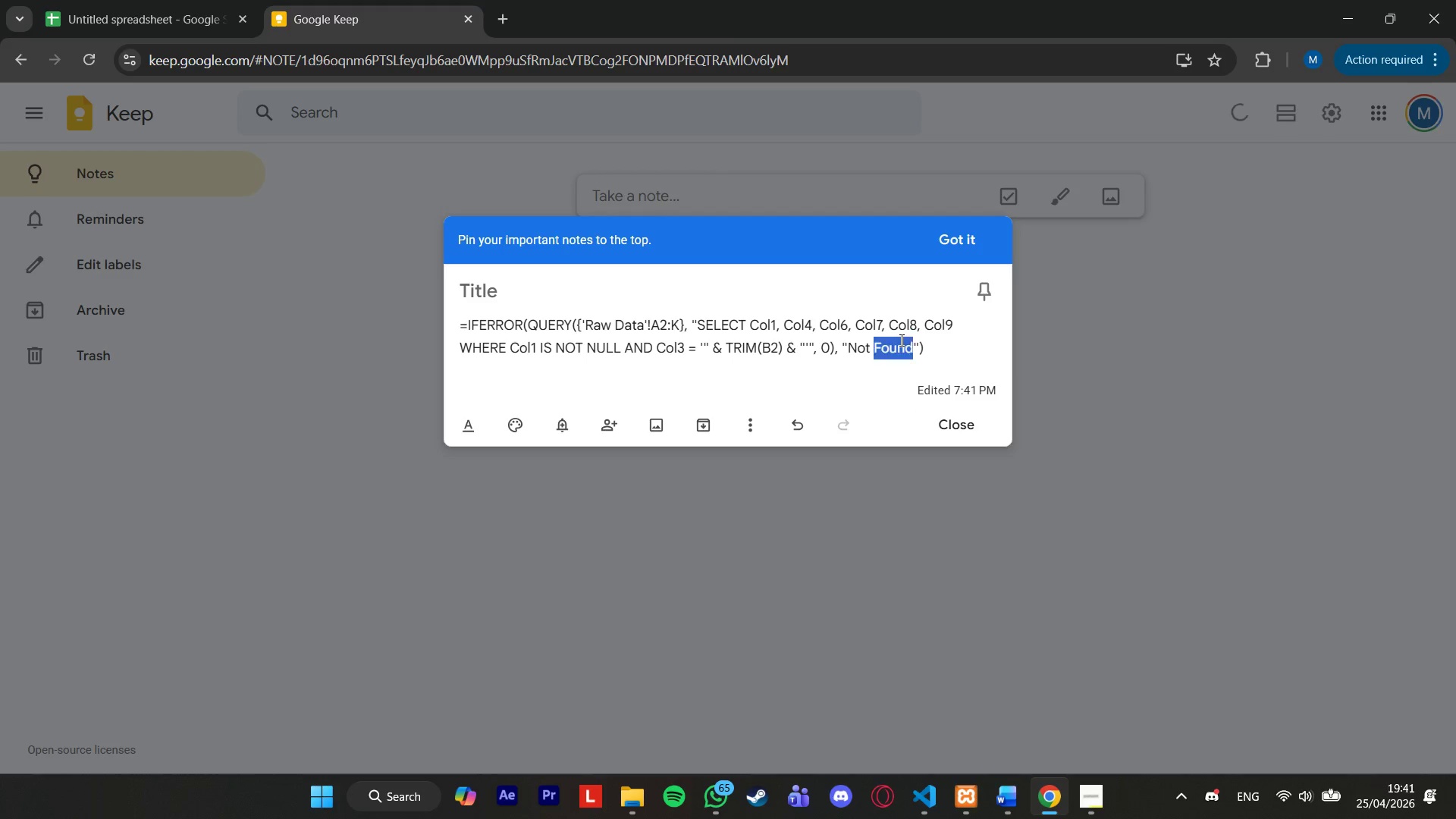 
triple_click([900, 340])
 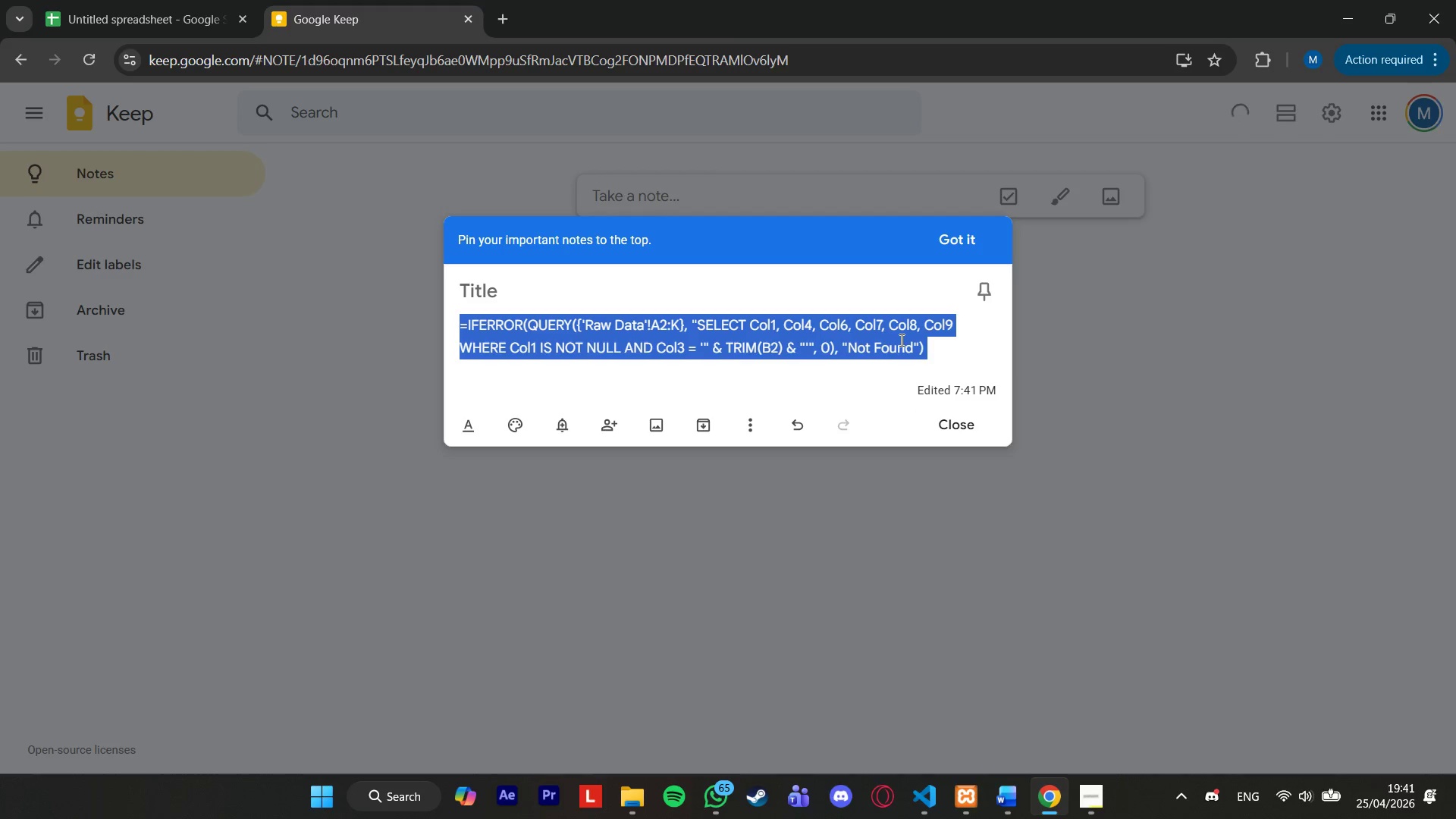 
key(Control+V)
 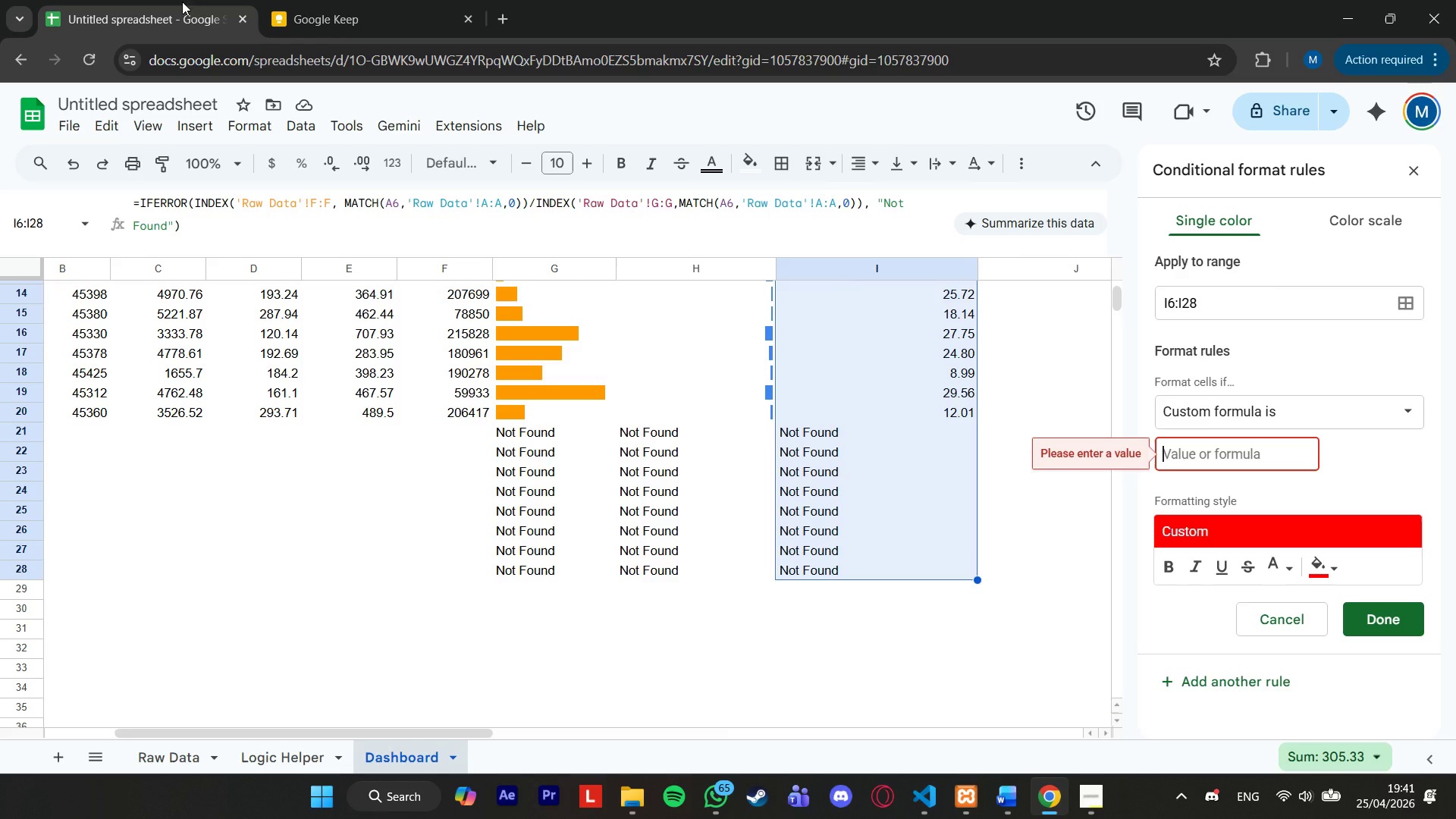 
key(Control+Z)
 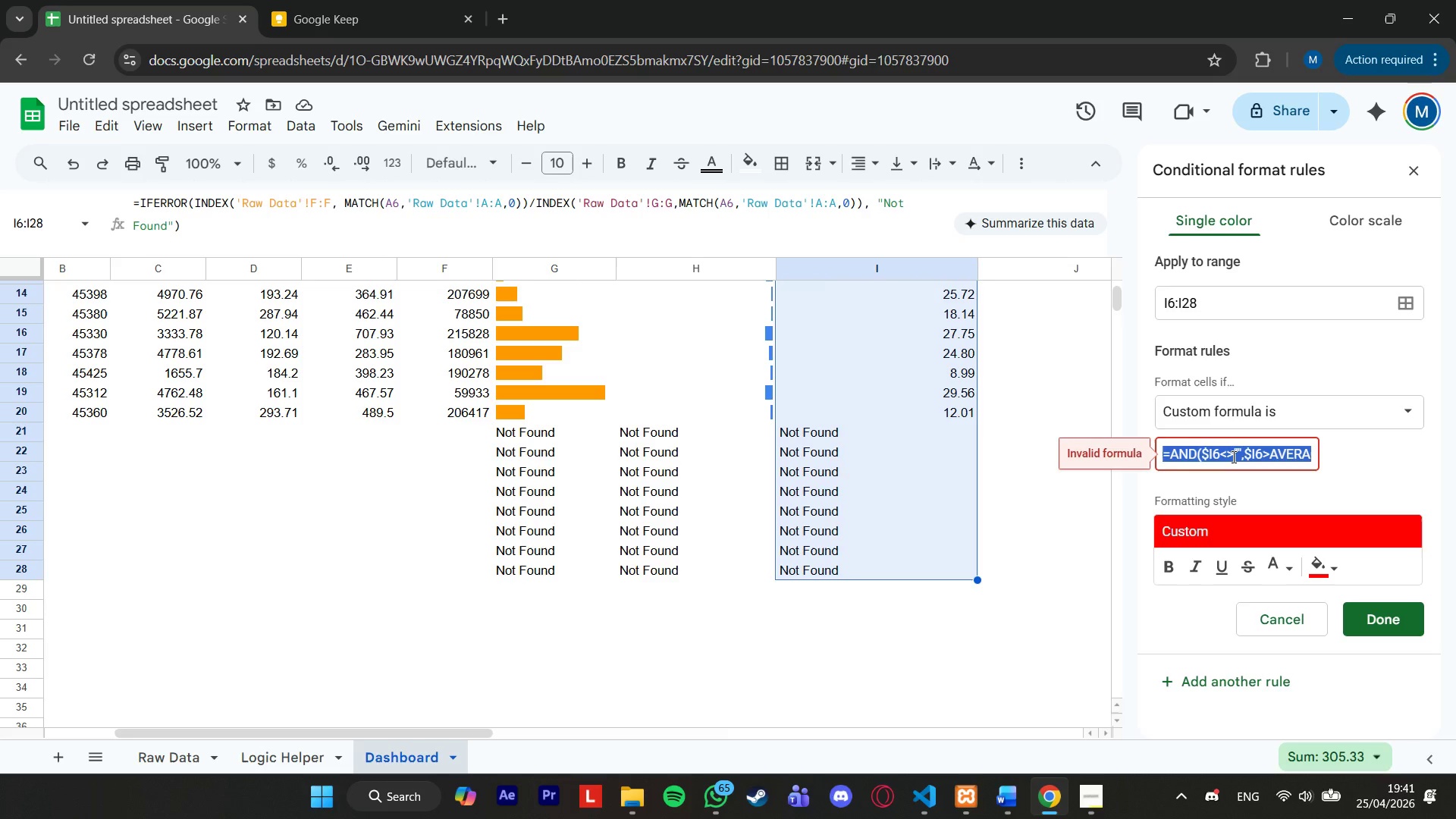 
key(Control+C)
 